 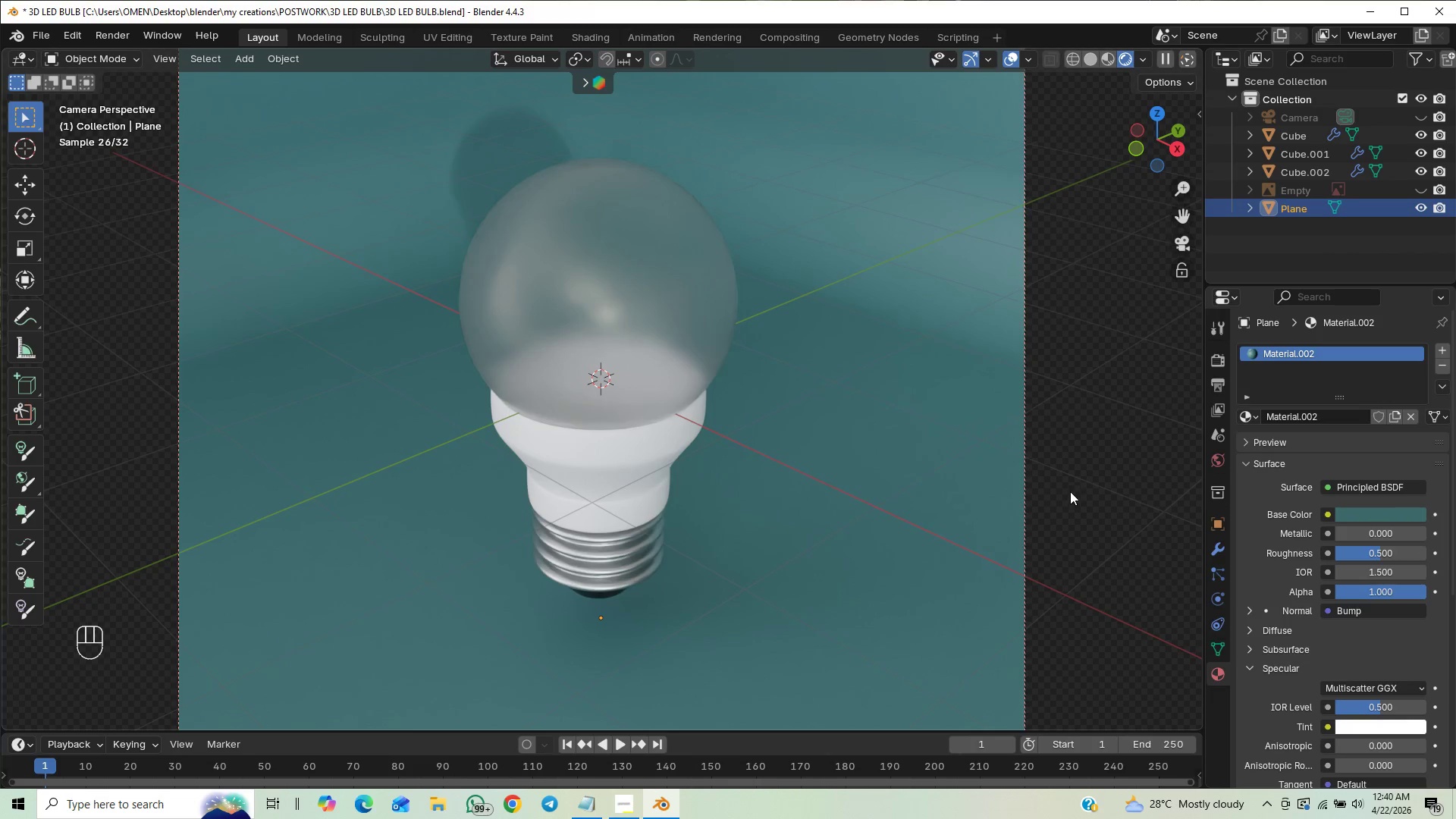 
scroll: coordinate [770, 568], scroll_direction: down, amount: 39.0
 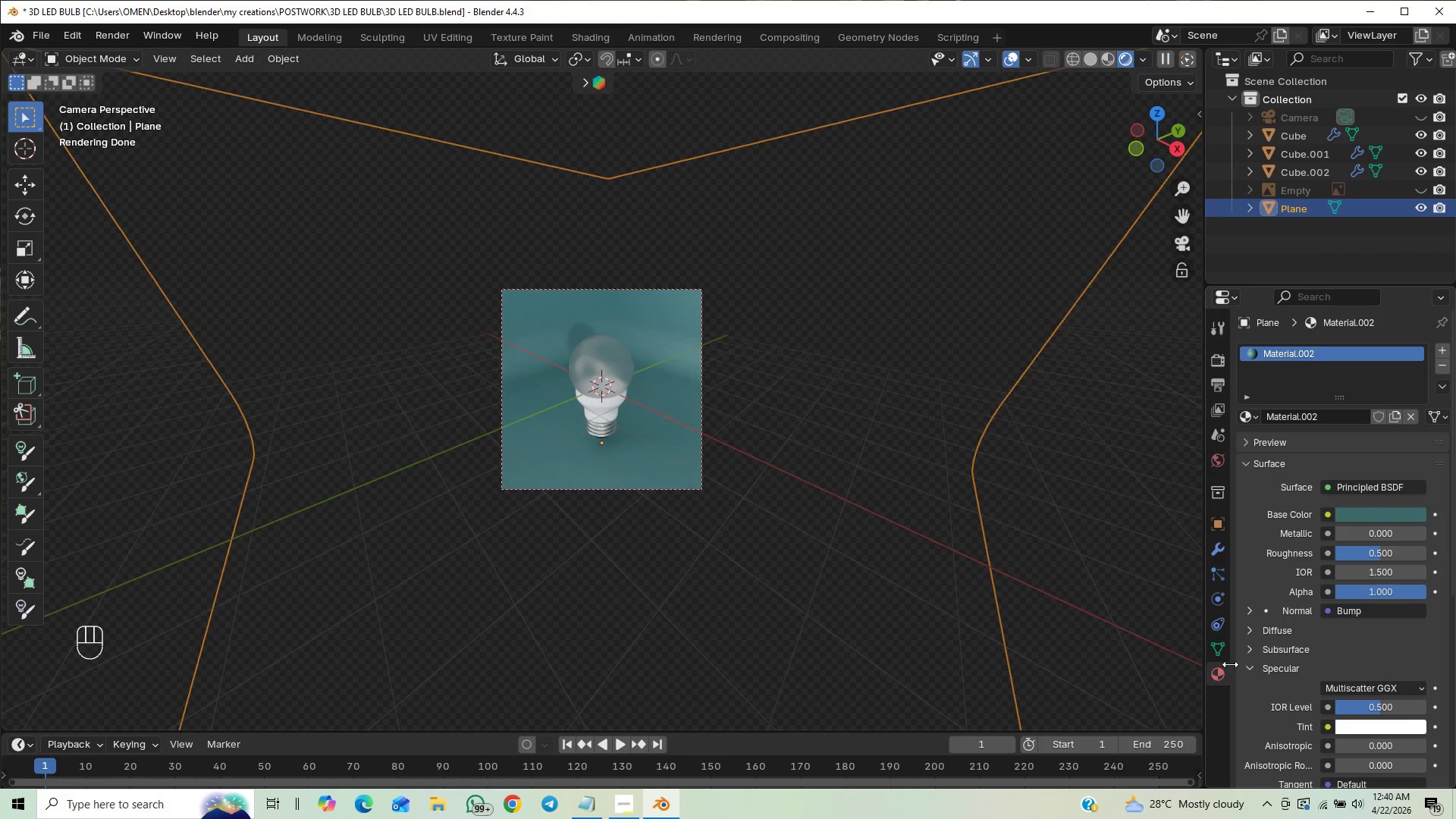 
left_click([1371, 515])
 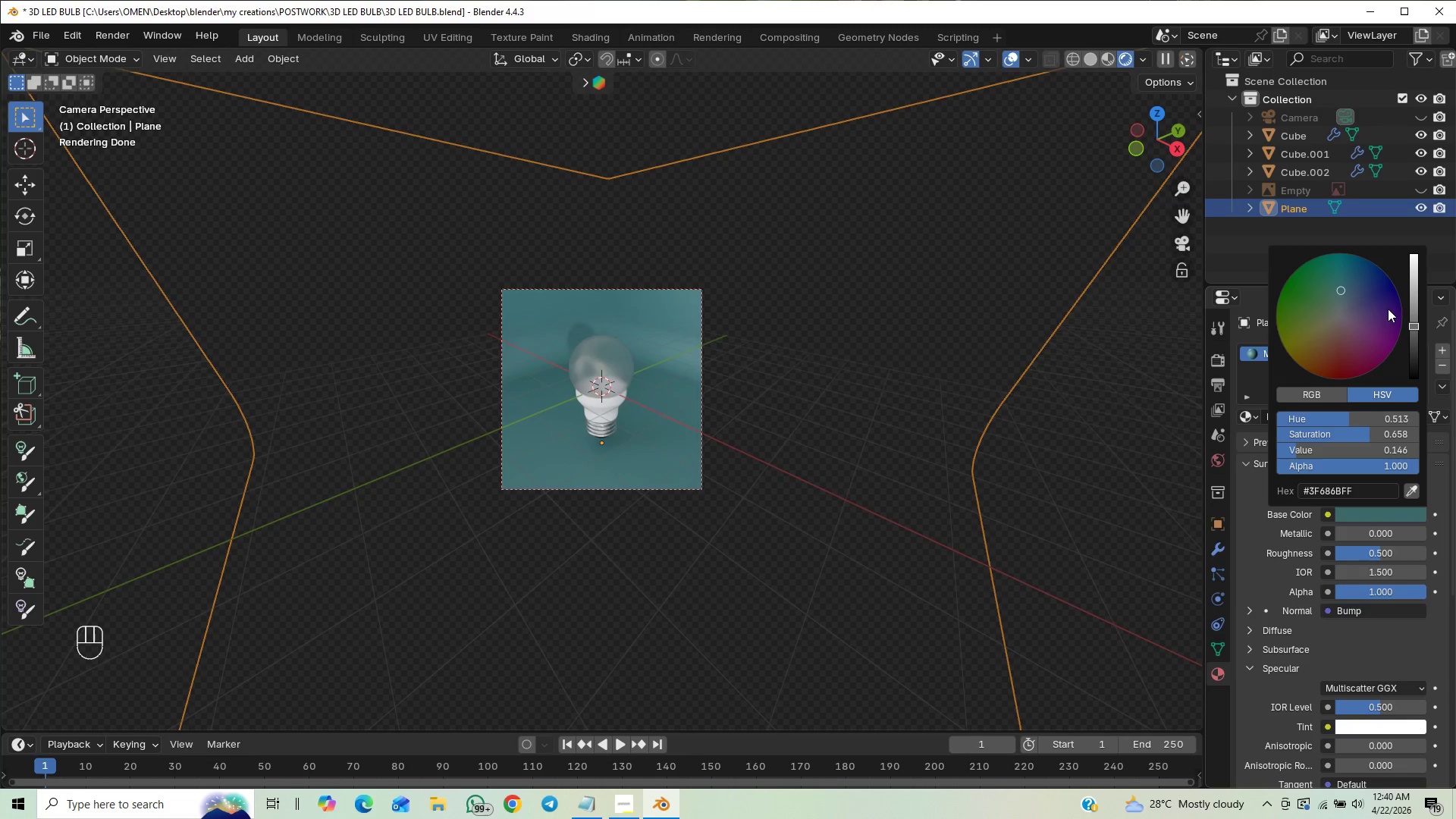 
left_click_drag(start_coordinate=[1414, 308], to_coordinate=[1413, 291])
 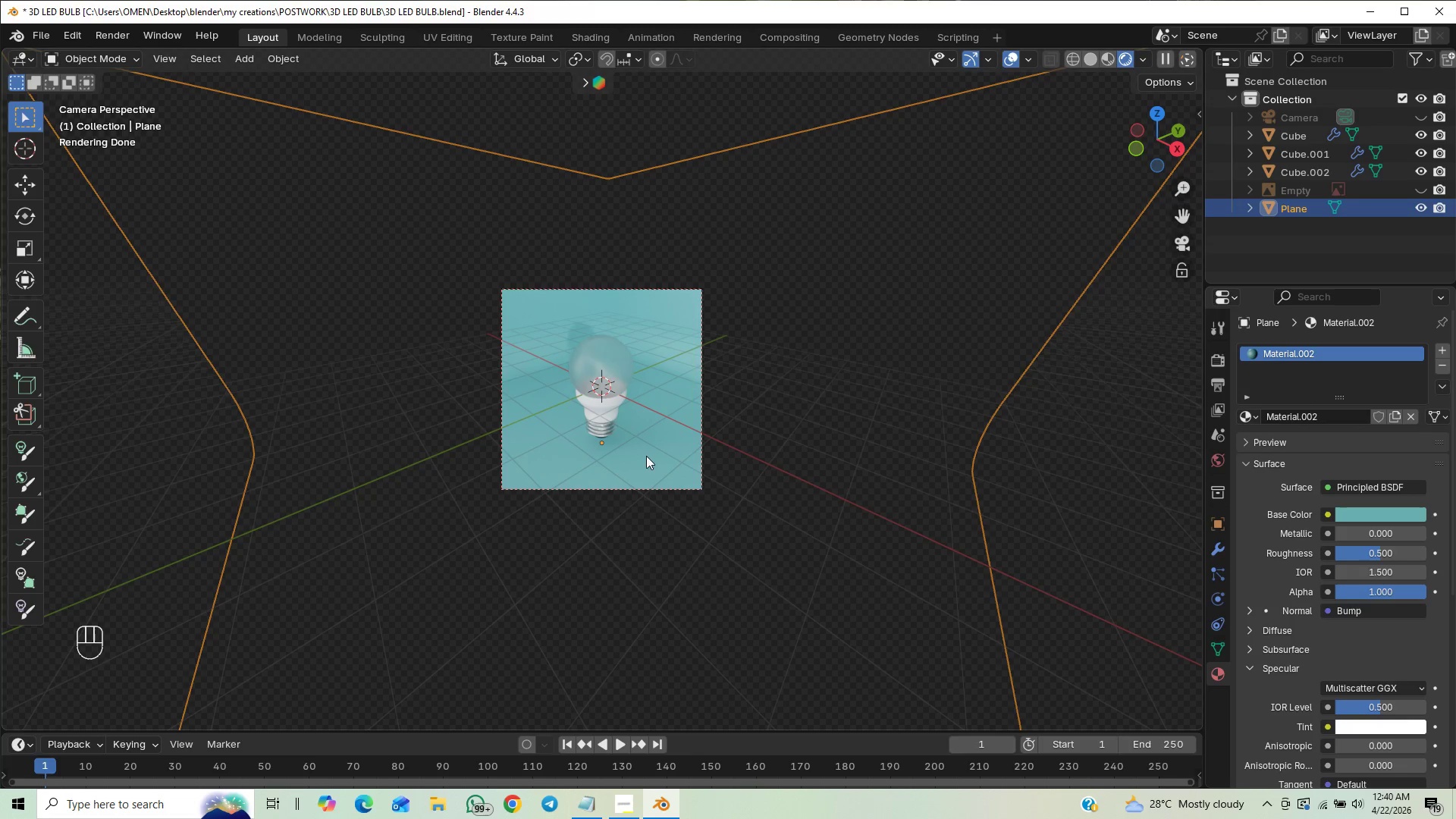 
scroll: coordinate [687, 524], scroll_direction: up, amount: 20.0
 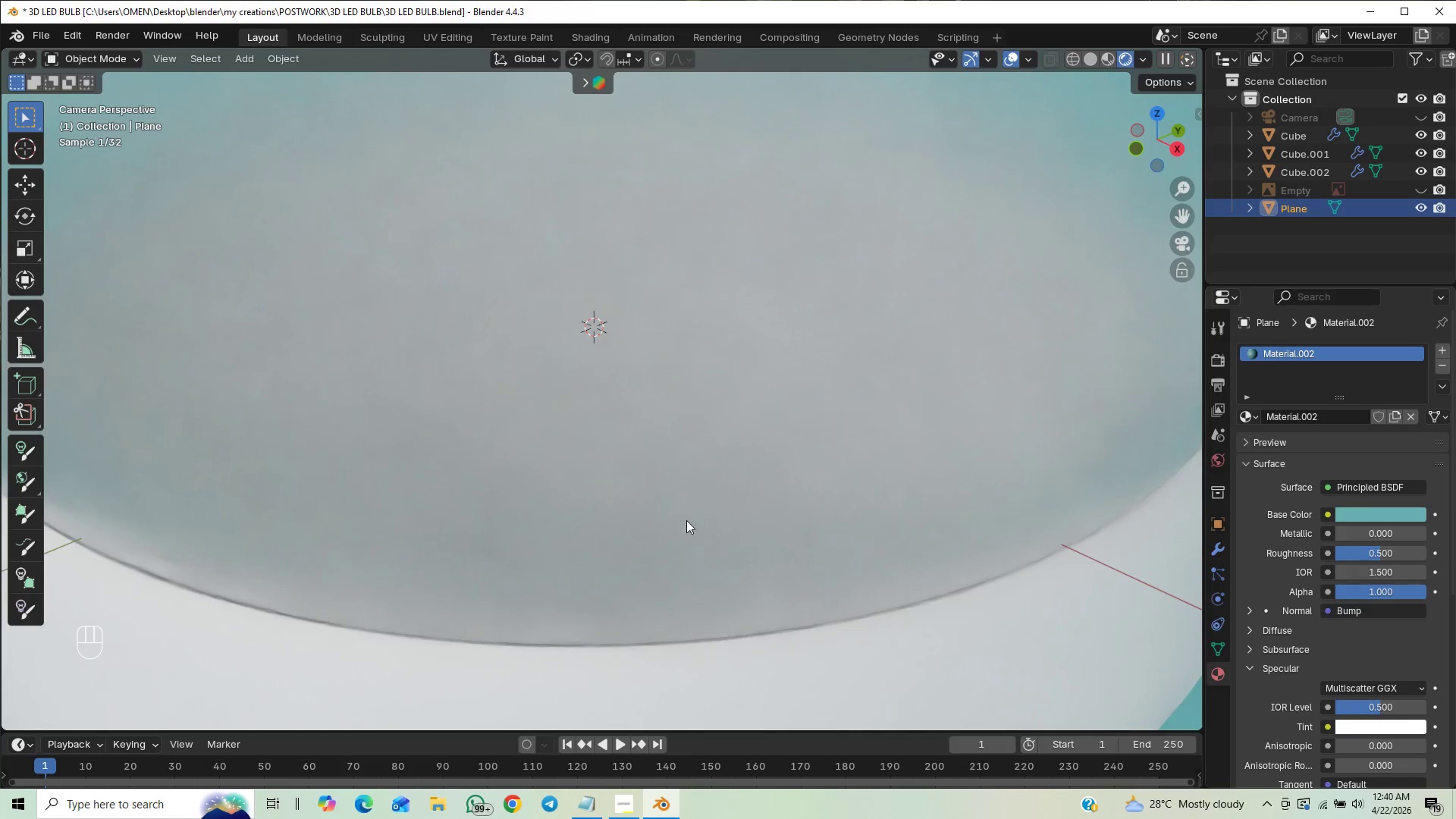 
scroll: coordinate [756, 480], scroll_direction: down, amount: 26.0
 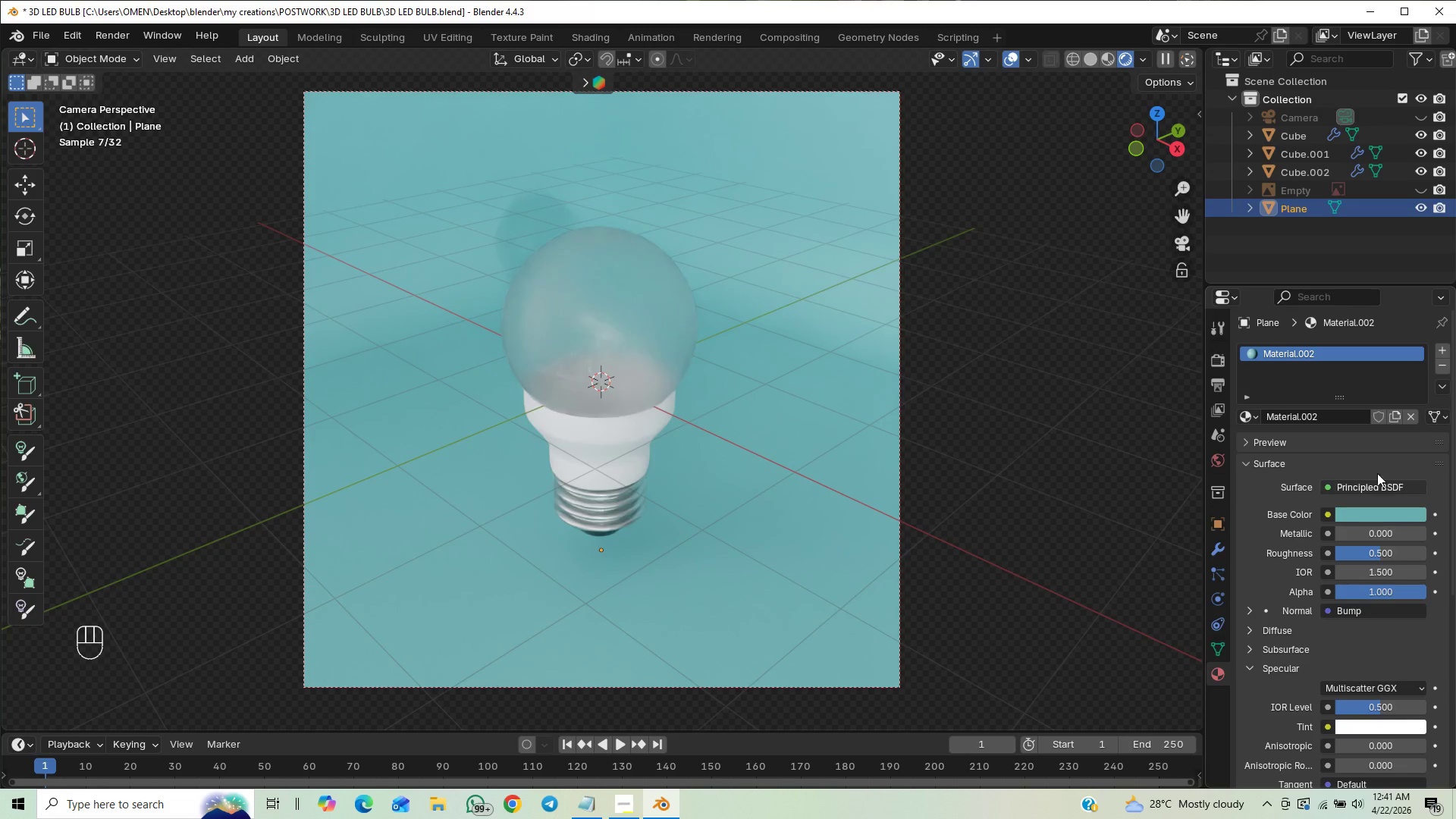 
left_click([1395, 511])
 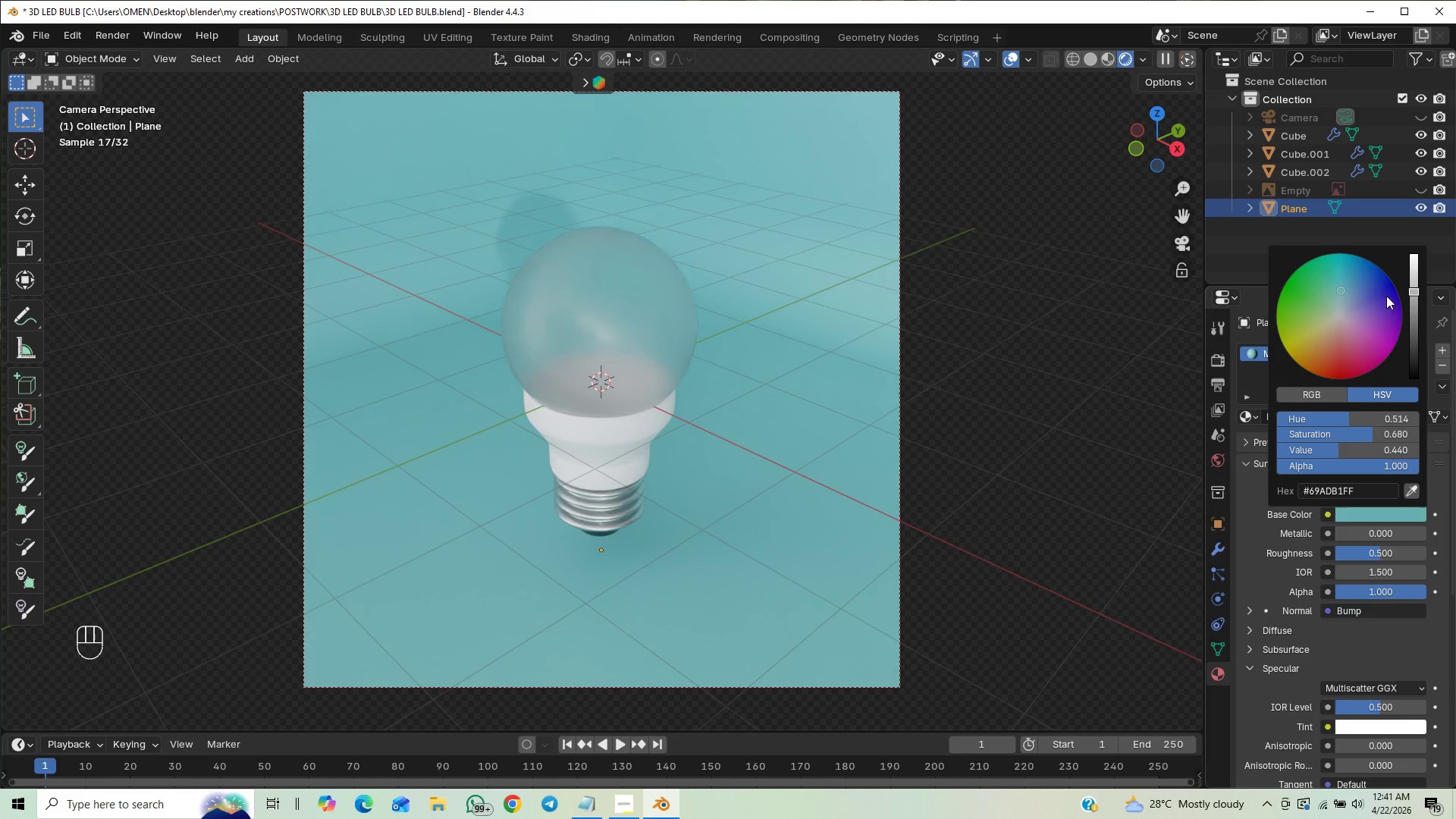 
left_click_drag(start_coordinate=[1347, 292], to_coordinate=[1320, 339])
 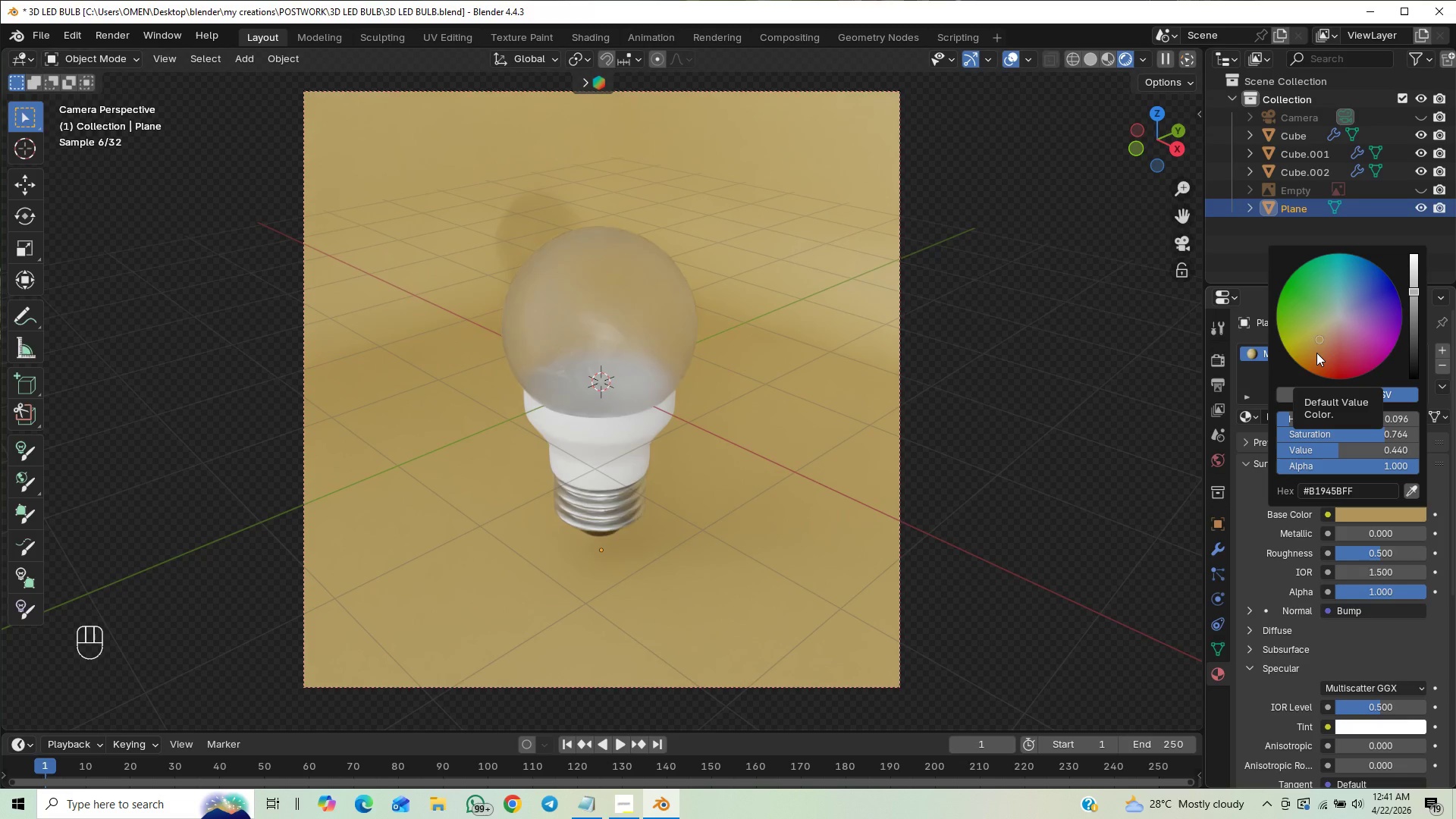 
left_click_drag(start_coordinate=[1322, 340], to_coordinate=[1348, 332])
 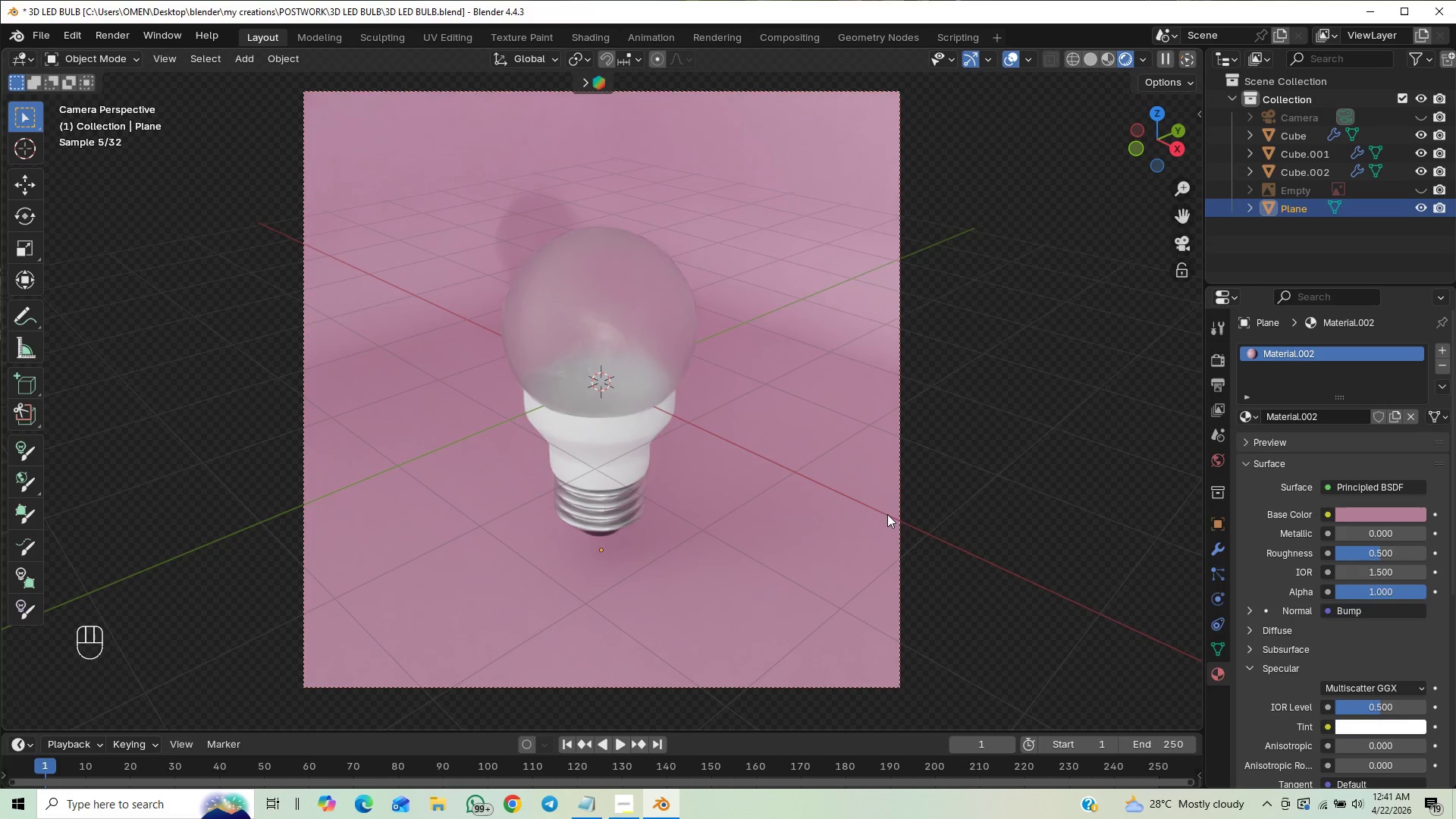 
key(Control+Z)
 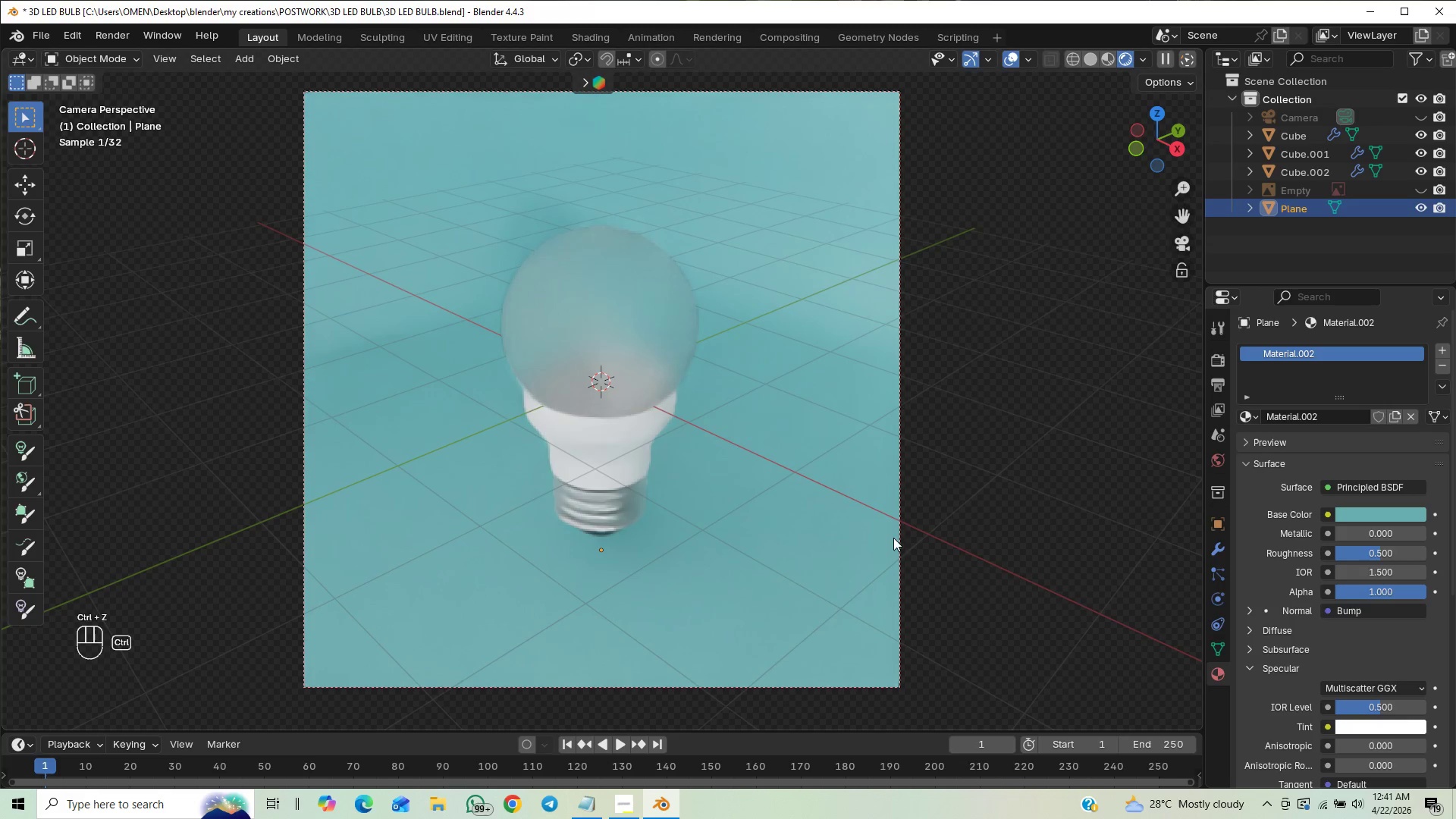 
key(Control+Z)
 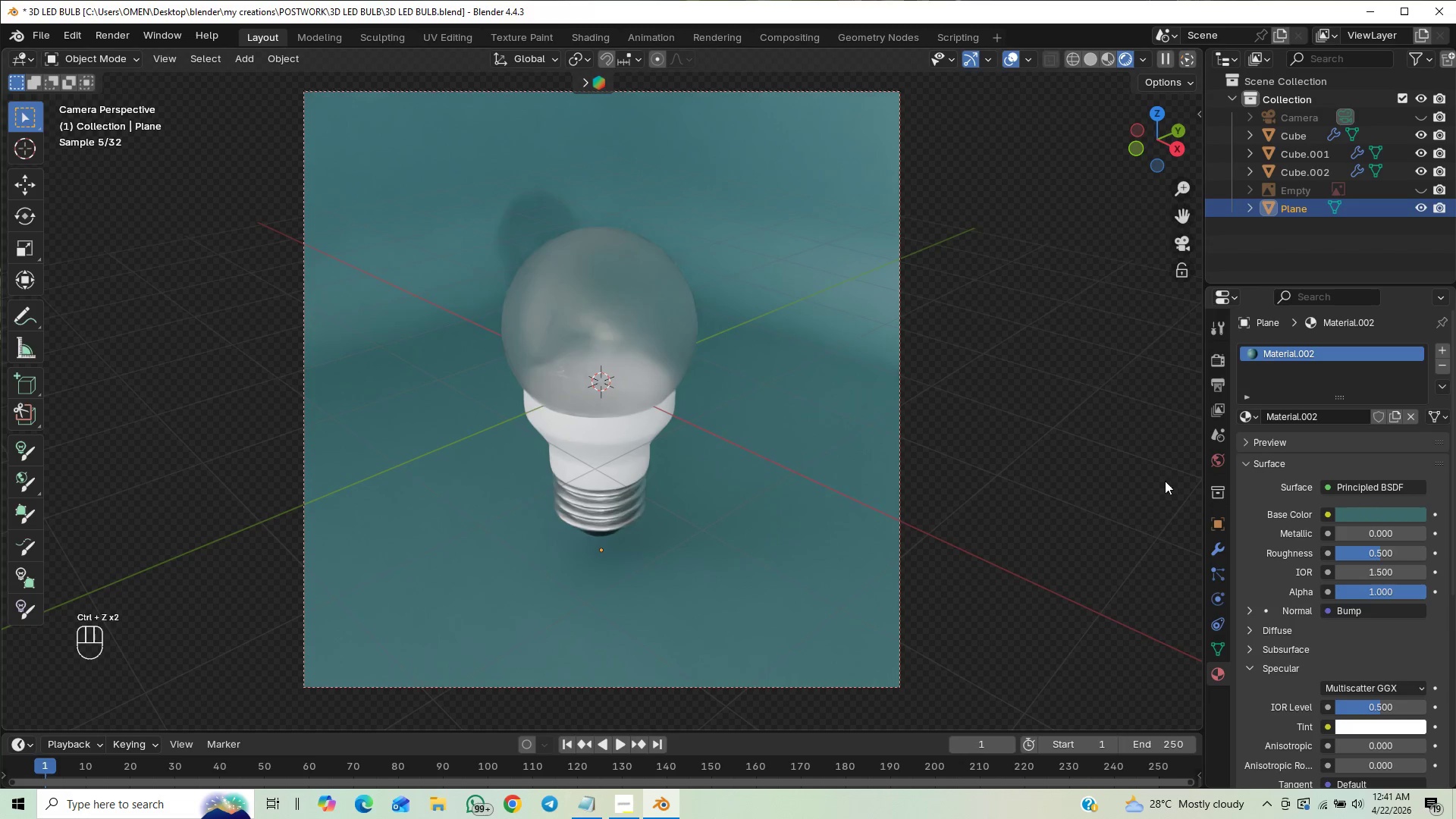 
left_click([1360, 513])
 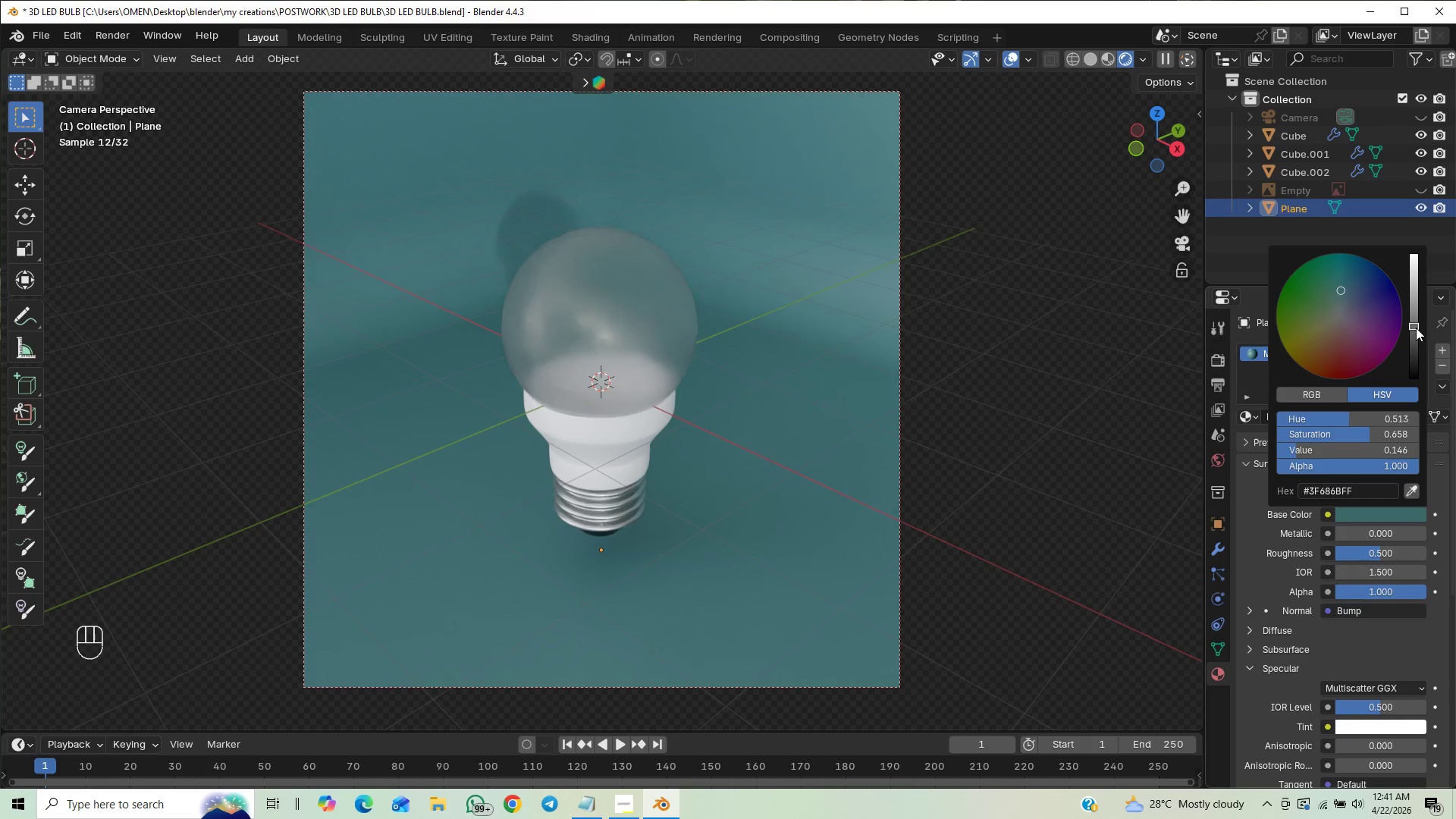 
left_click_drag(start_coordinate=[1413, 326], to_coordinate=[1410, 350])
 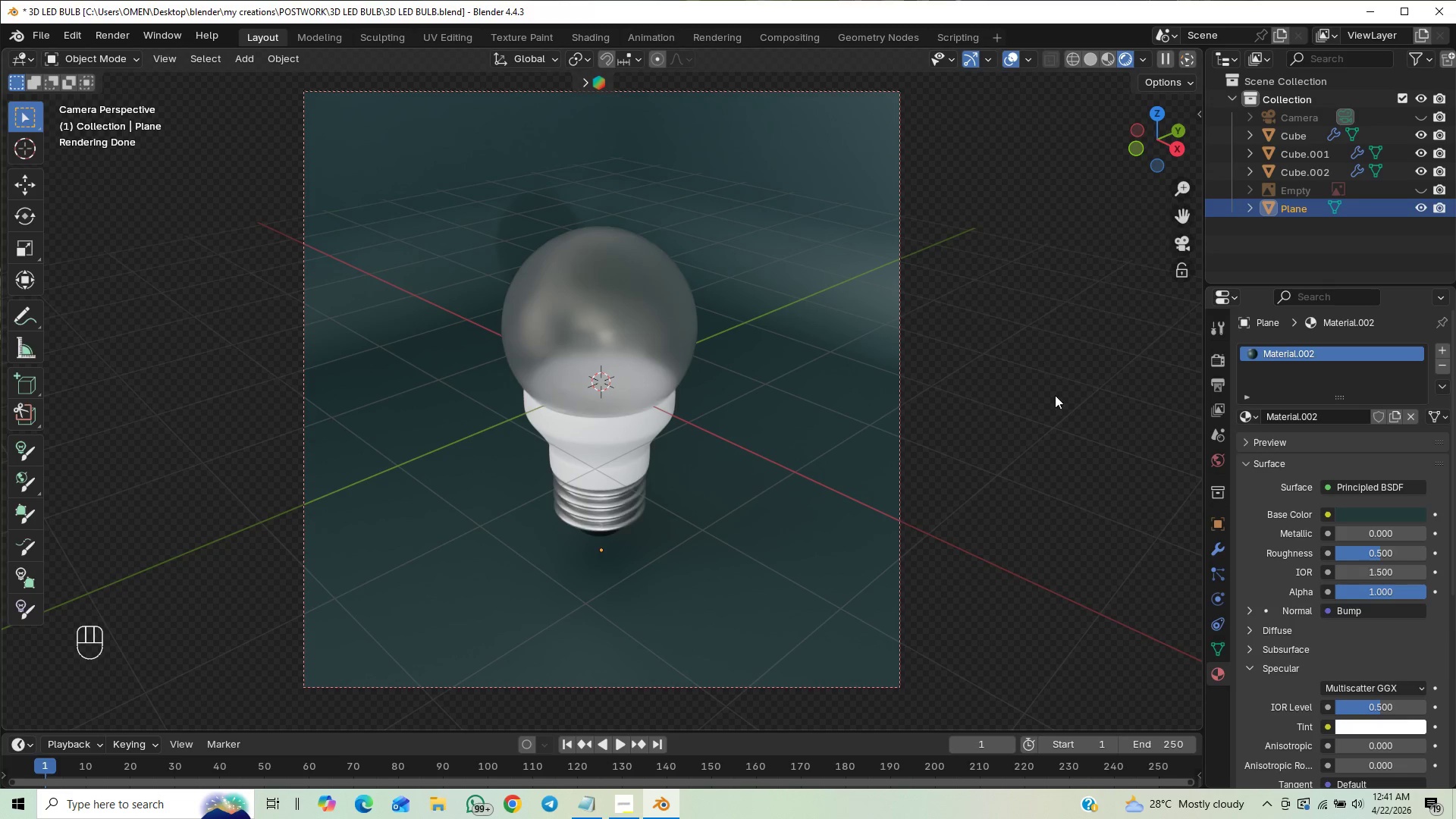 
wait(19.75)
 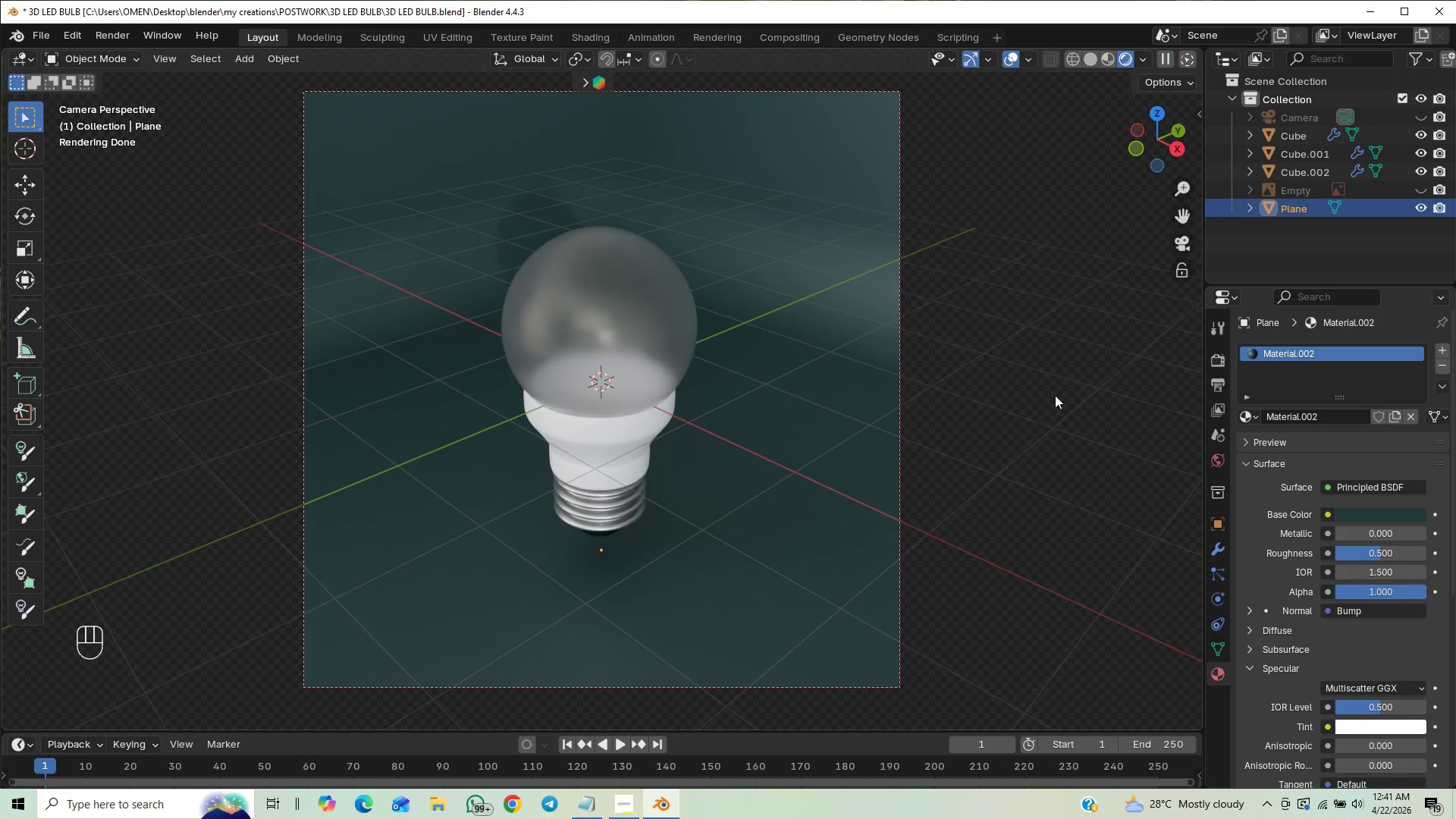 
left_click([1427, 117])
 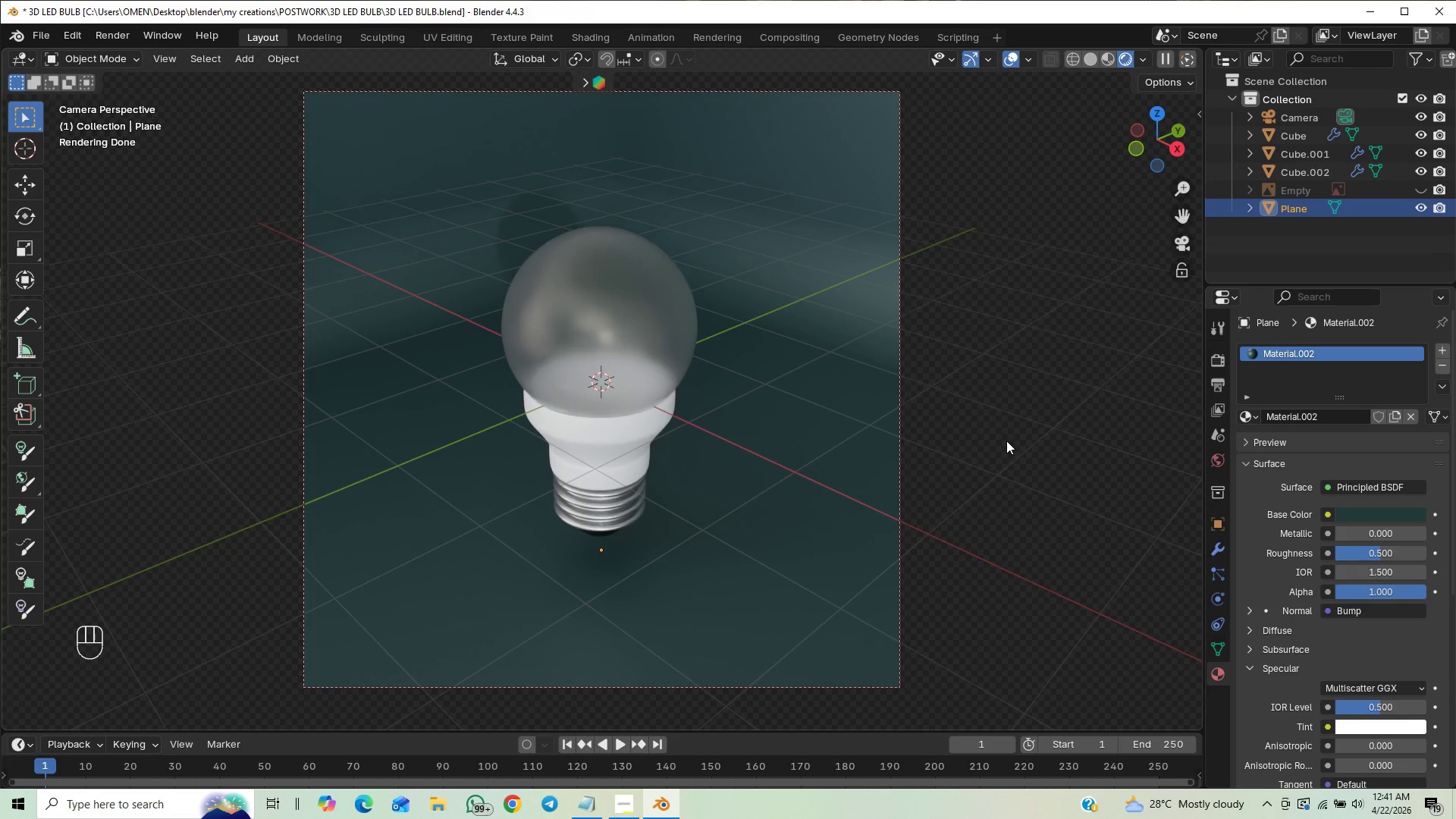 
type(ag)
 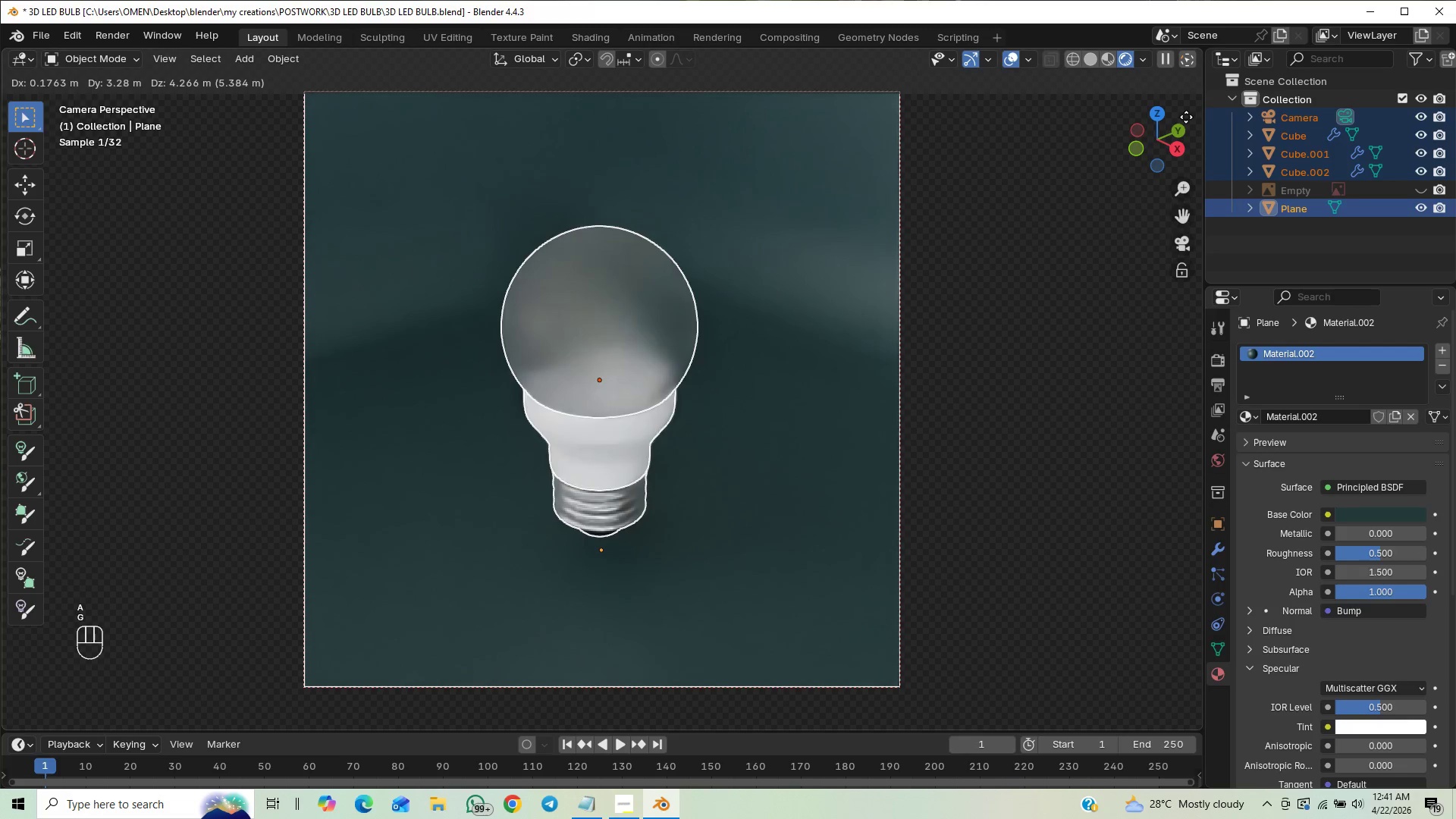 
key(Z)
 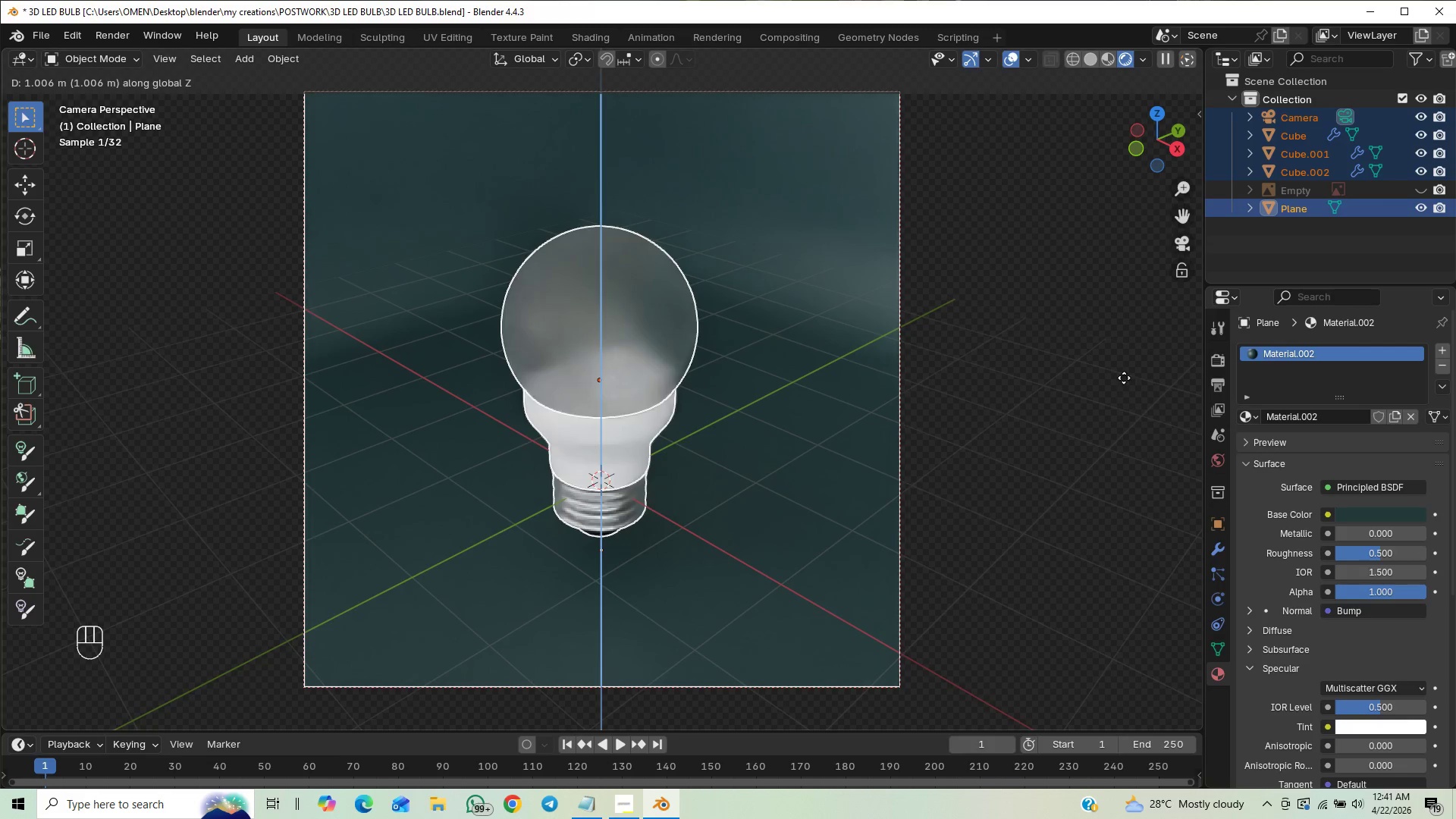 
wait(9.14)
 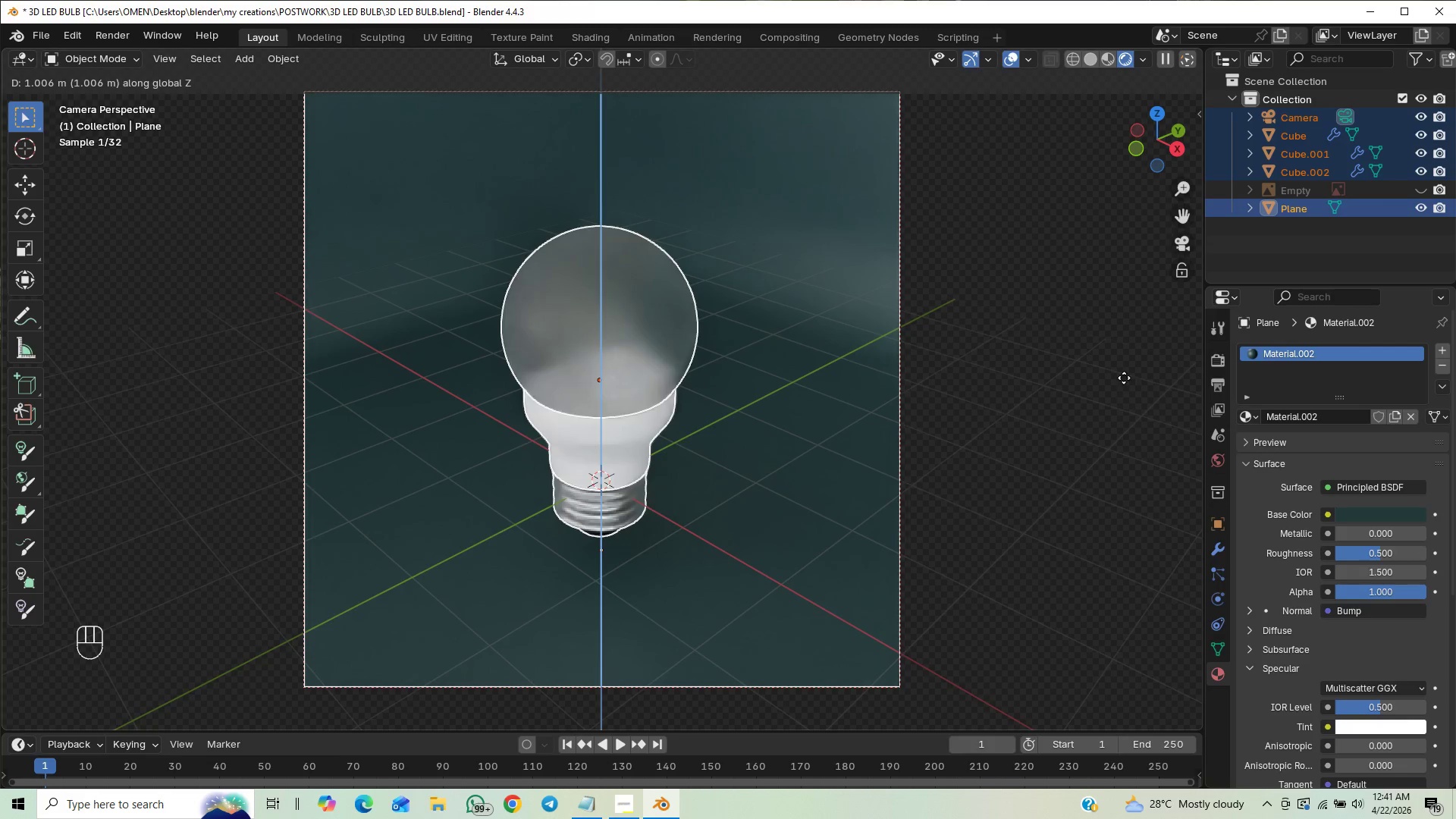 
left_click([1074, 325])
 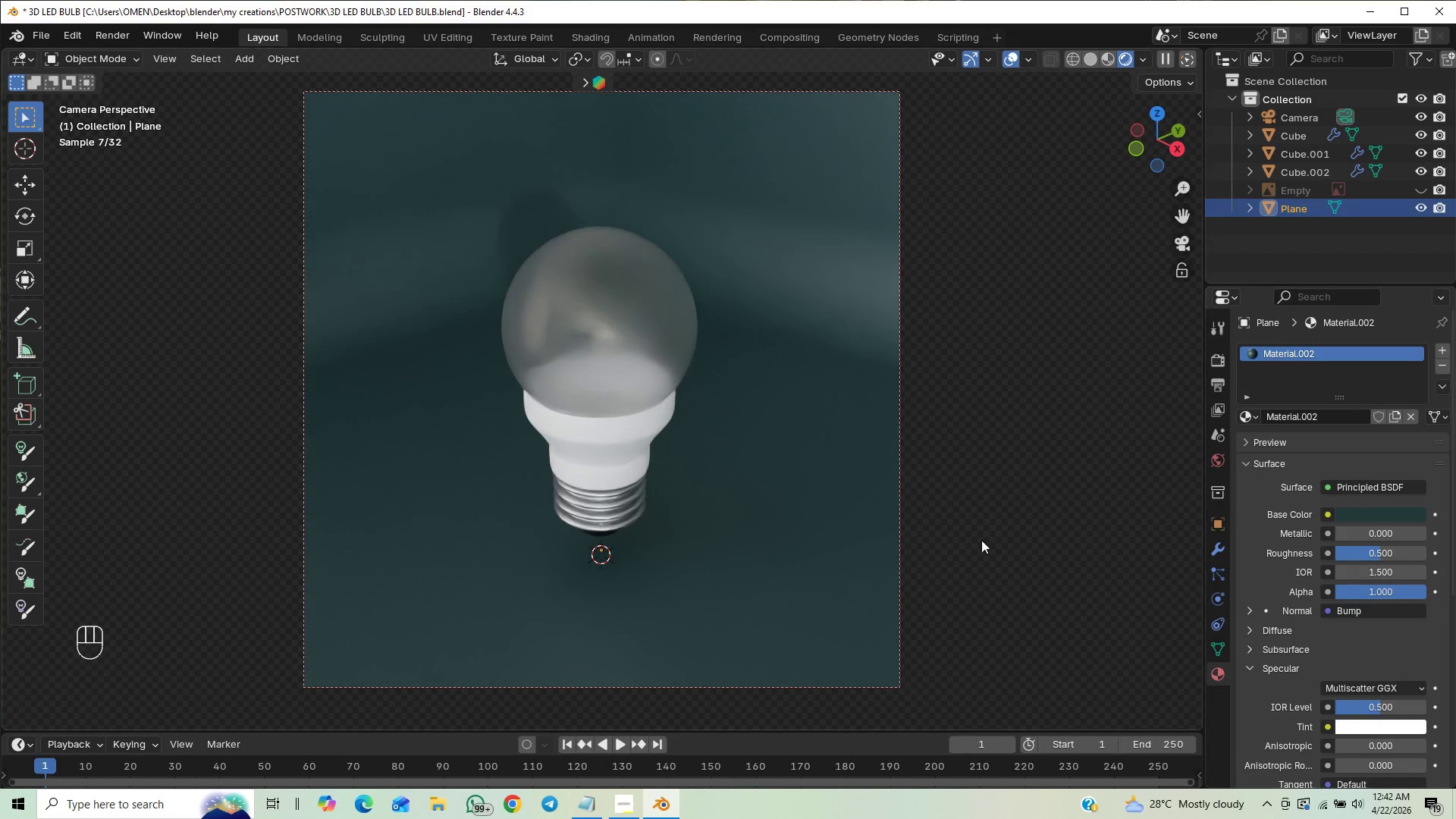 
left_click([856, 411])
 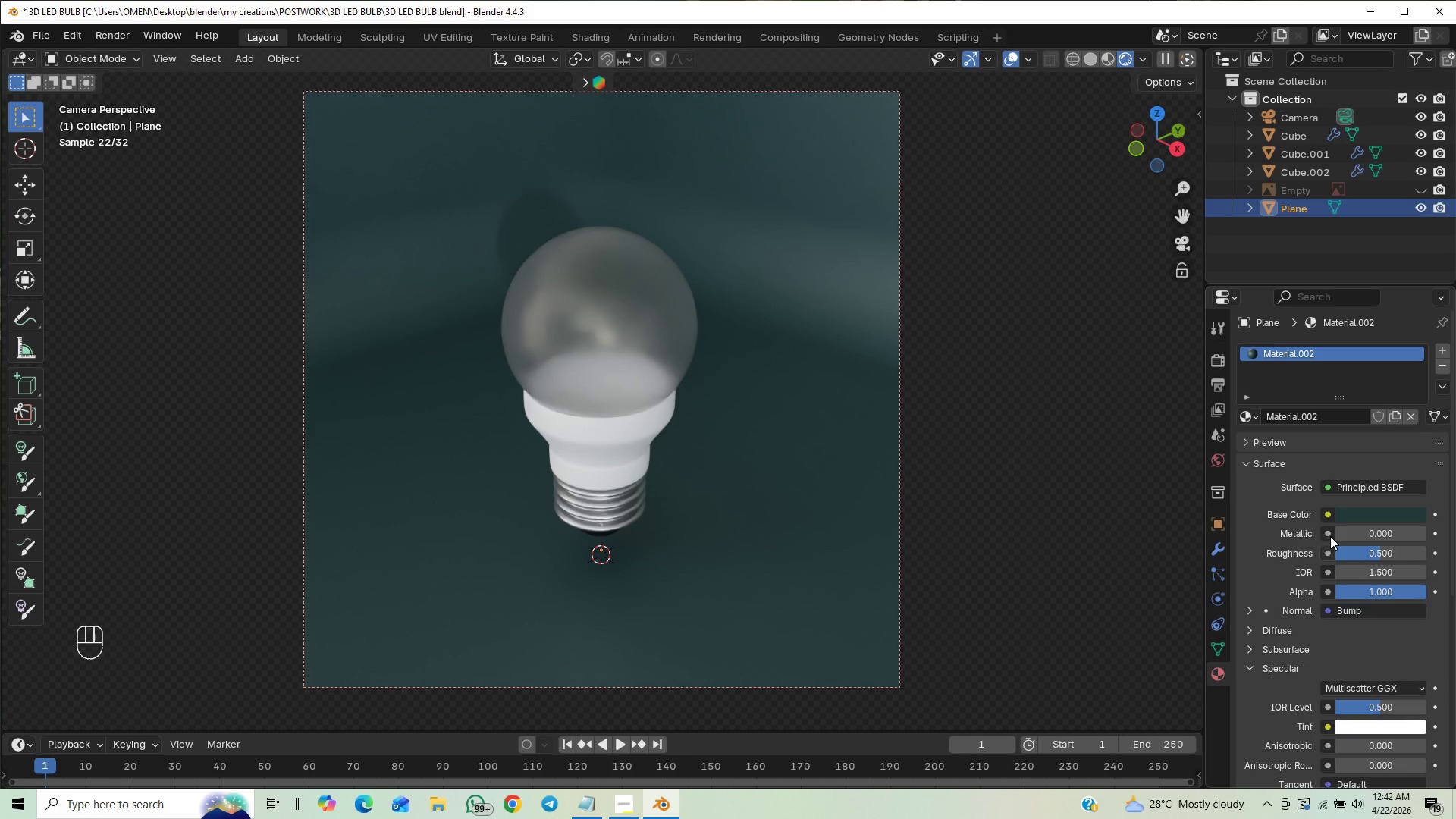 
left_click([1351, 509])
 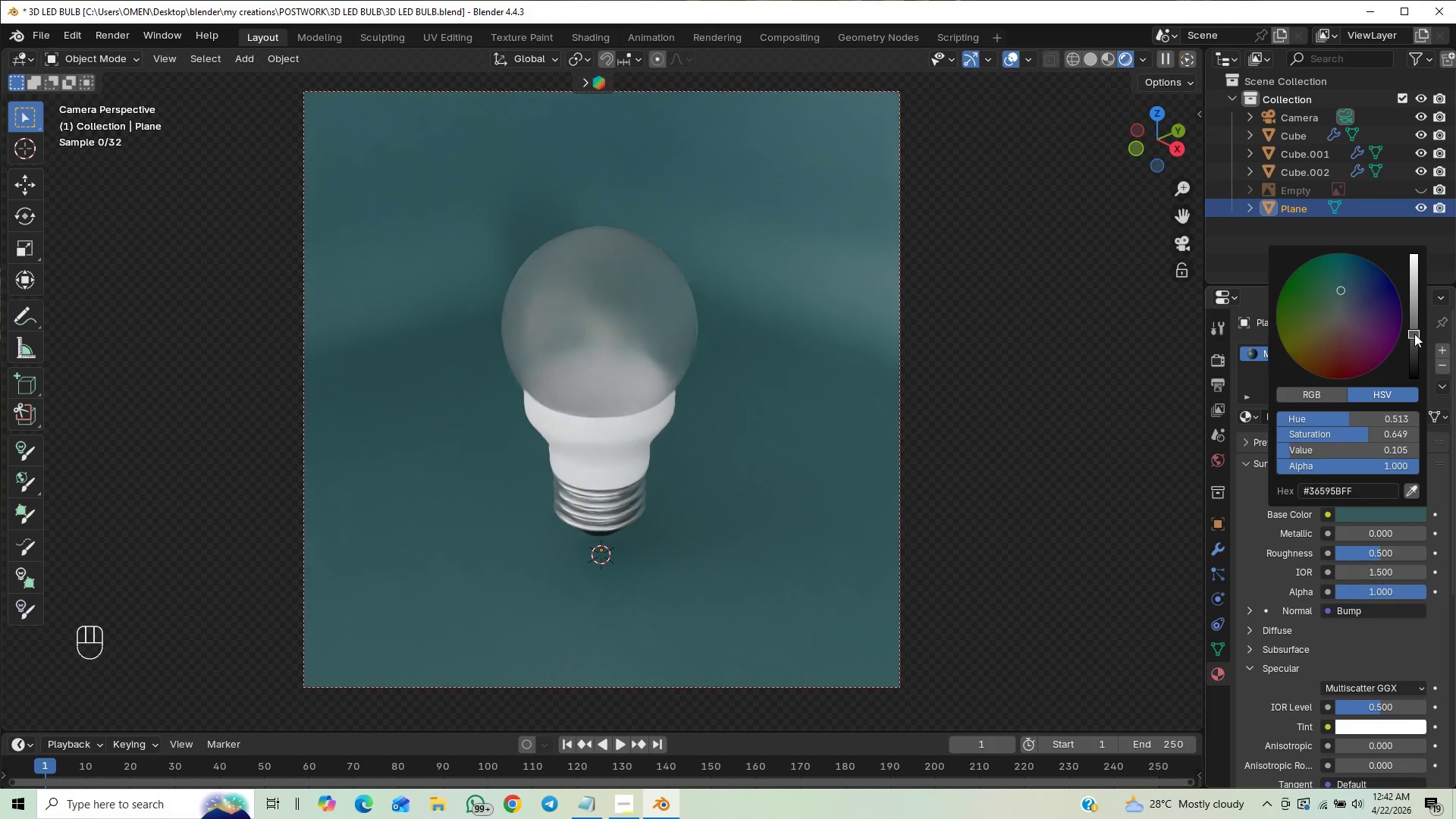 
wait(10.19)
 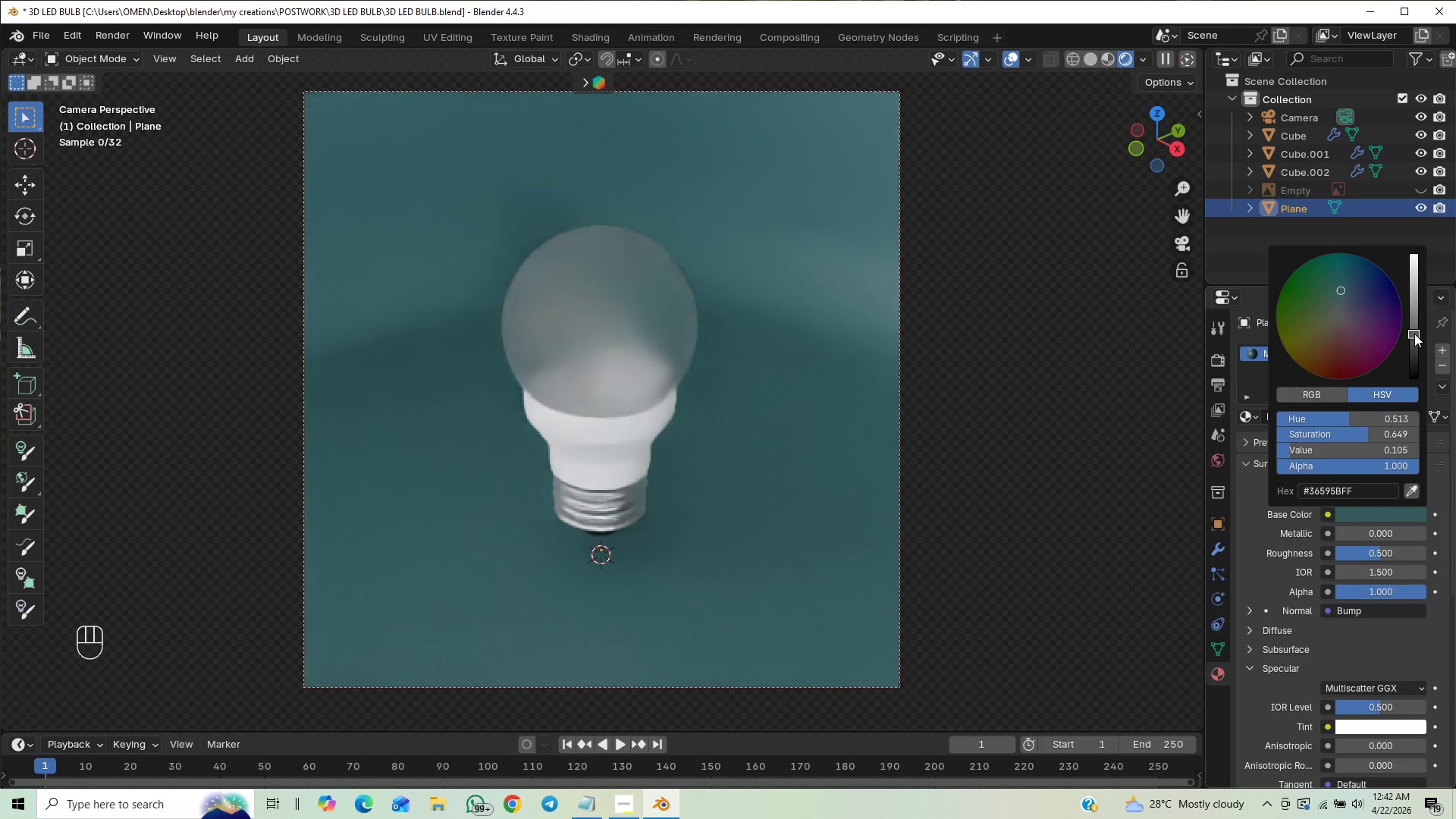 
key(Control+S)
 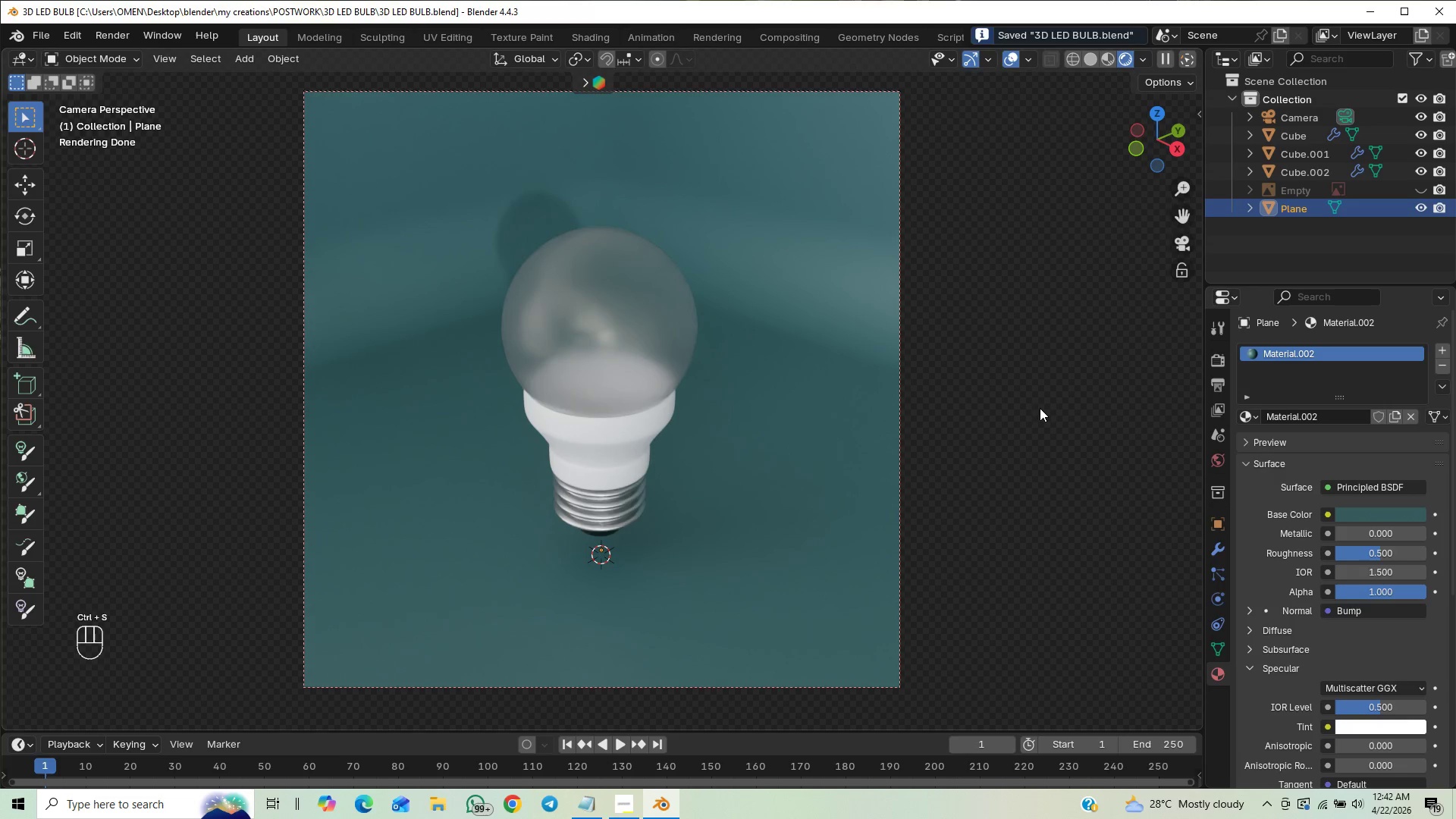 
key(F12)
 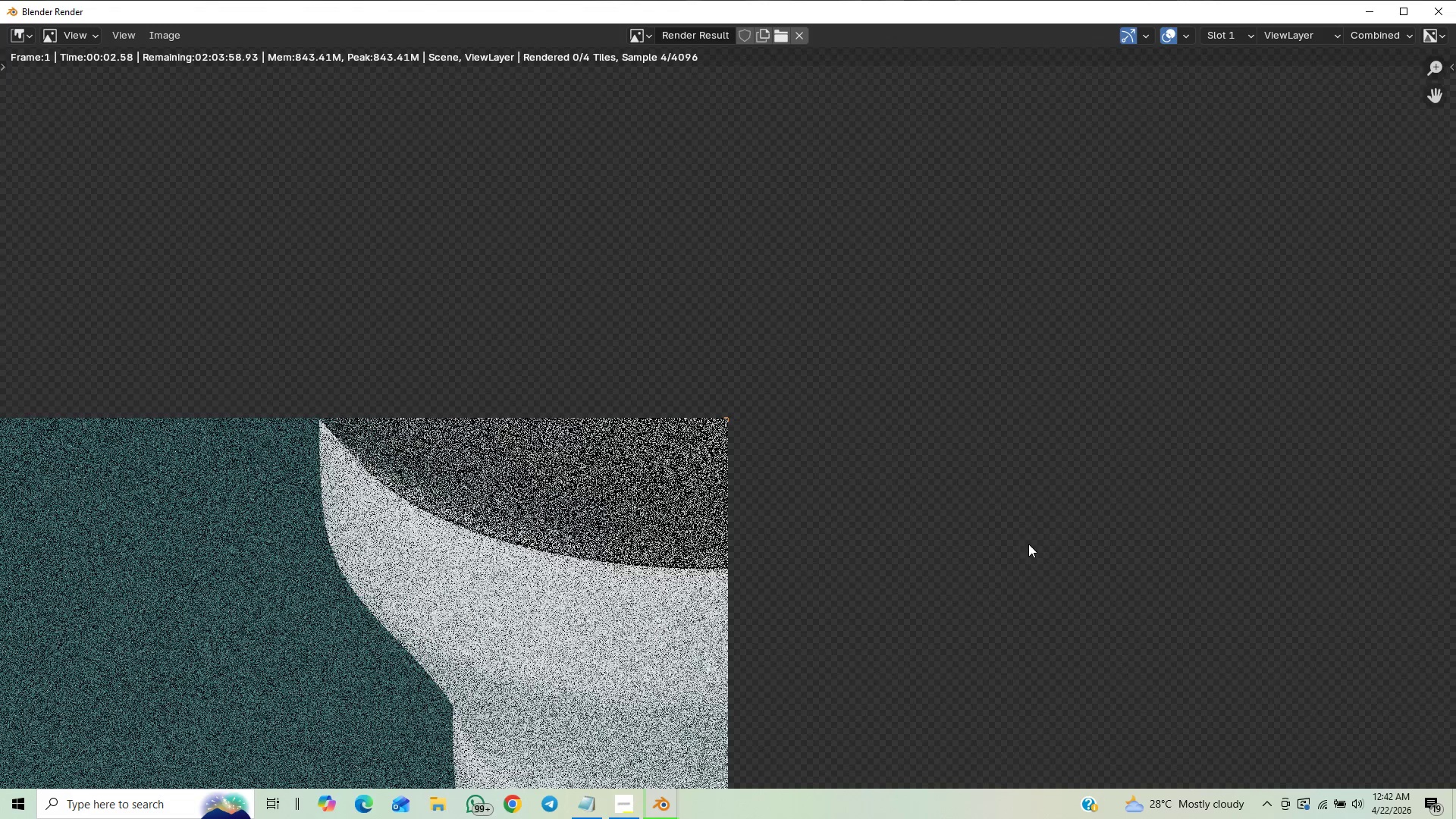 
wait(8.47)
 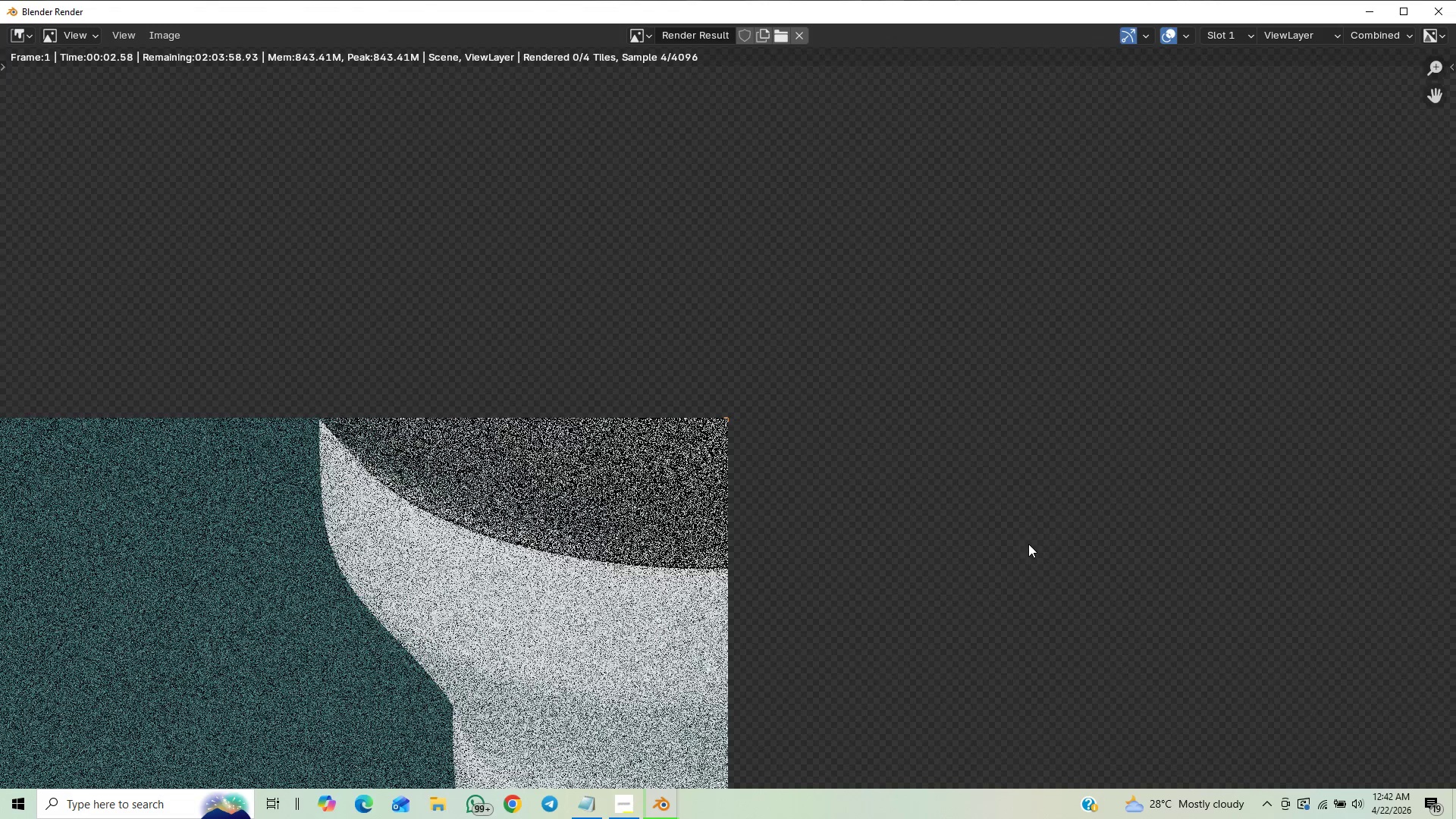 
scroll: coordinate [758, 596], scroll_direction: up, amount: 4.0
 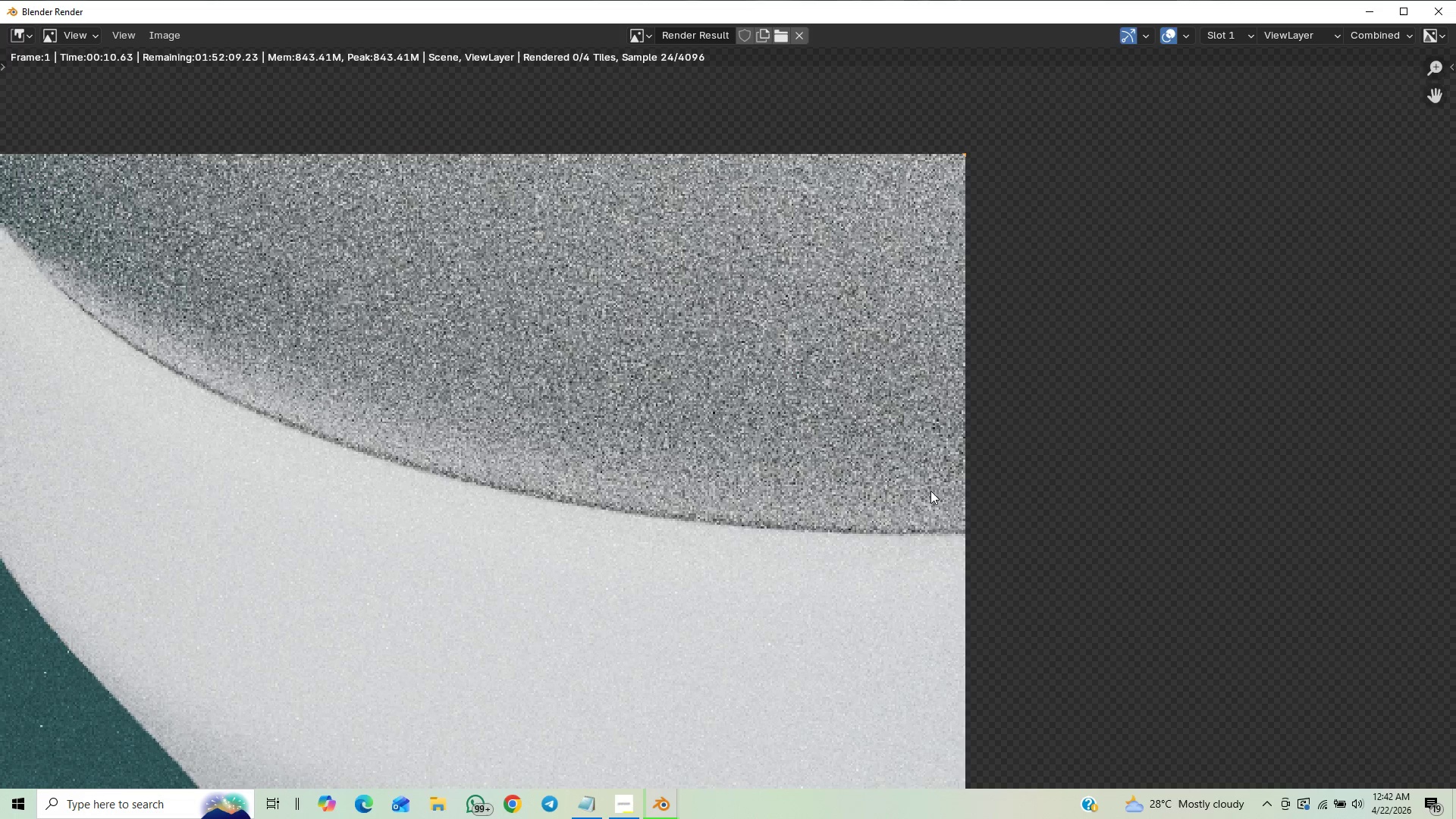 
scroll: coordinate [918, 390], scroll_direction: down, amount: 8.0
 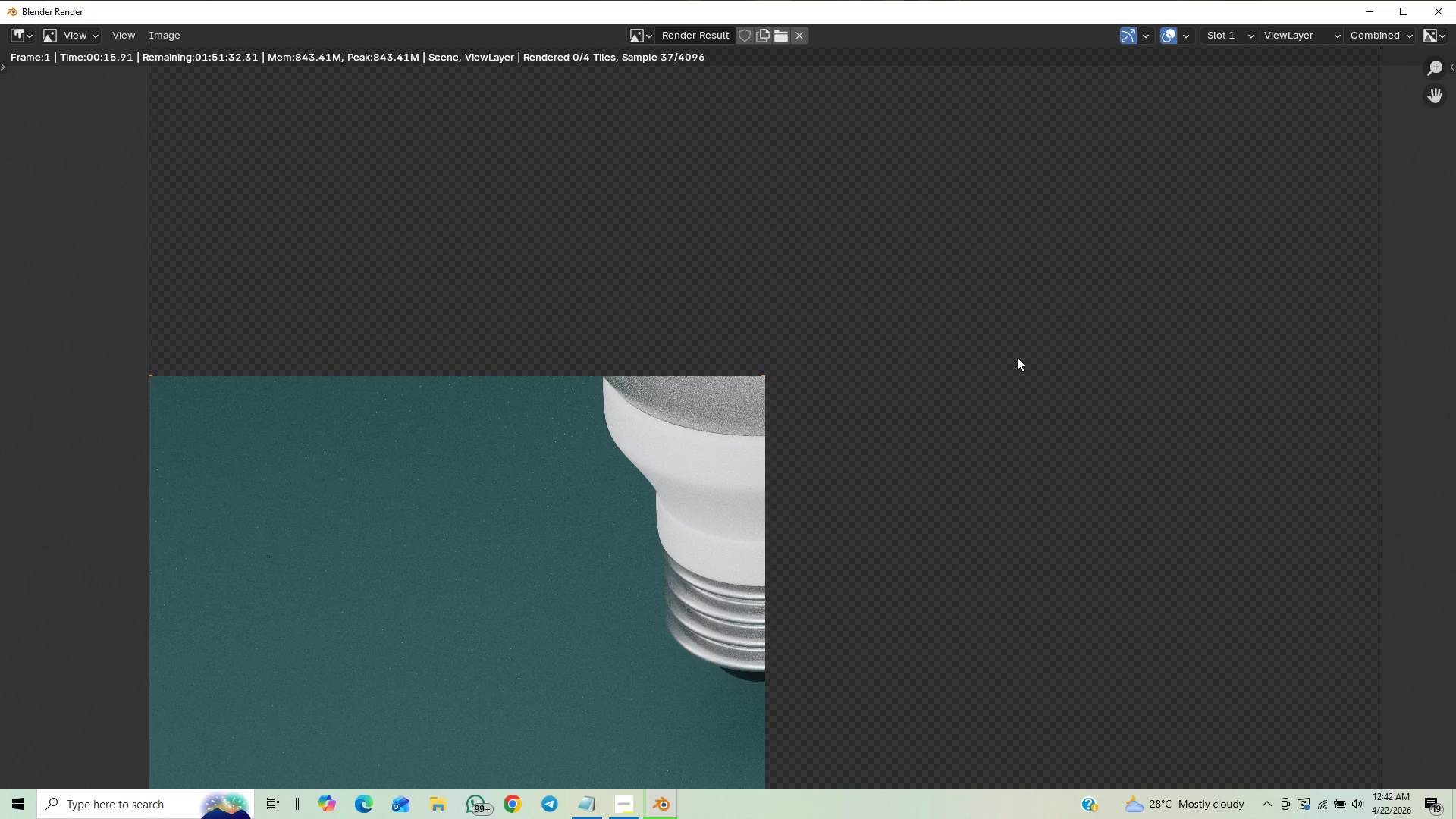 
scroll: coordinate [1000, 373], scroll_direction: up, amount: 9.0
 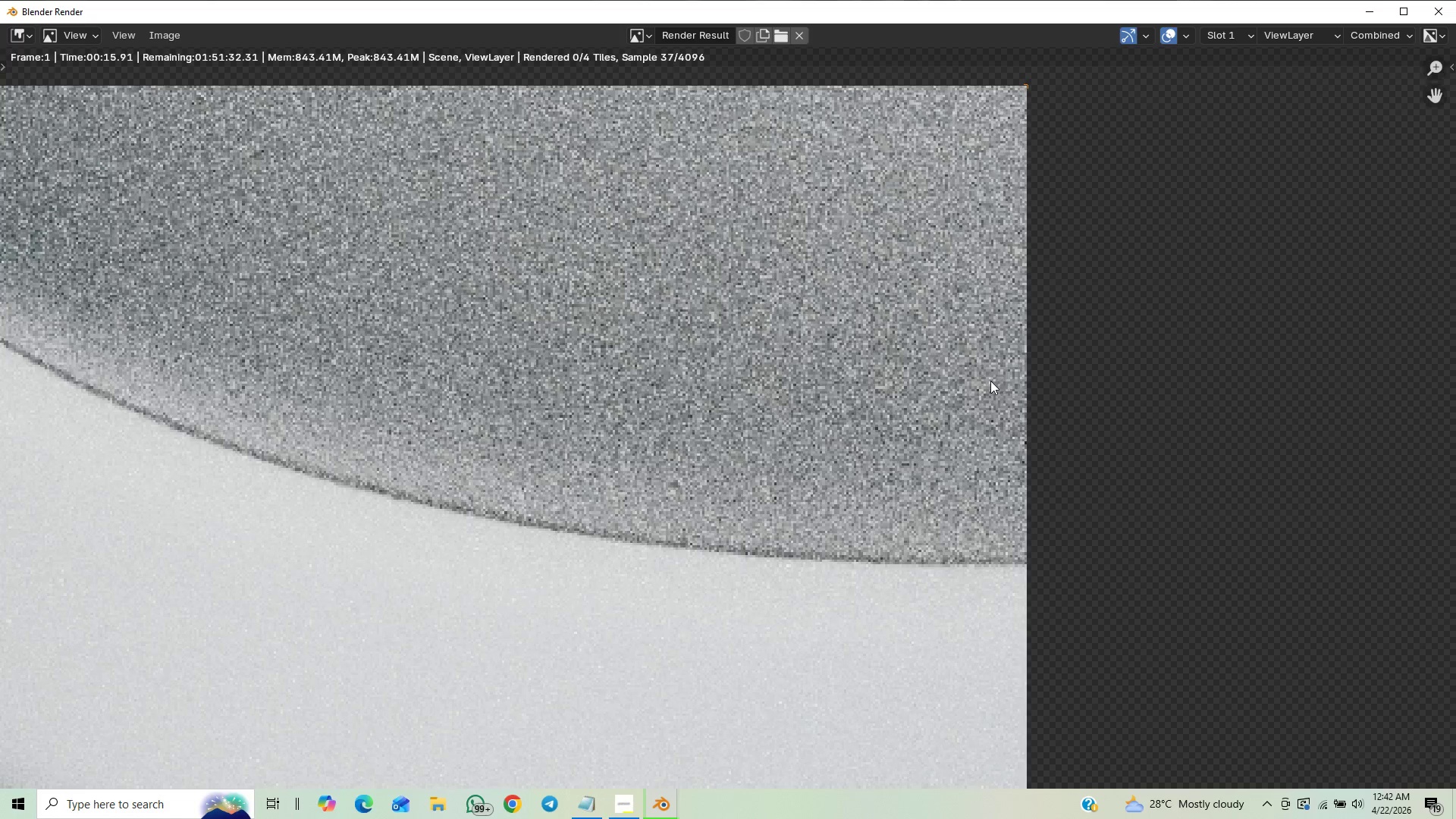 
scroll: coordinate [984, 389], scroll_direction: down, amount: 13.0
 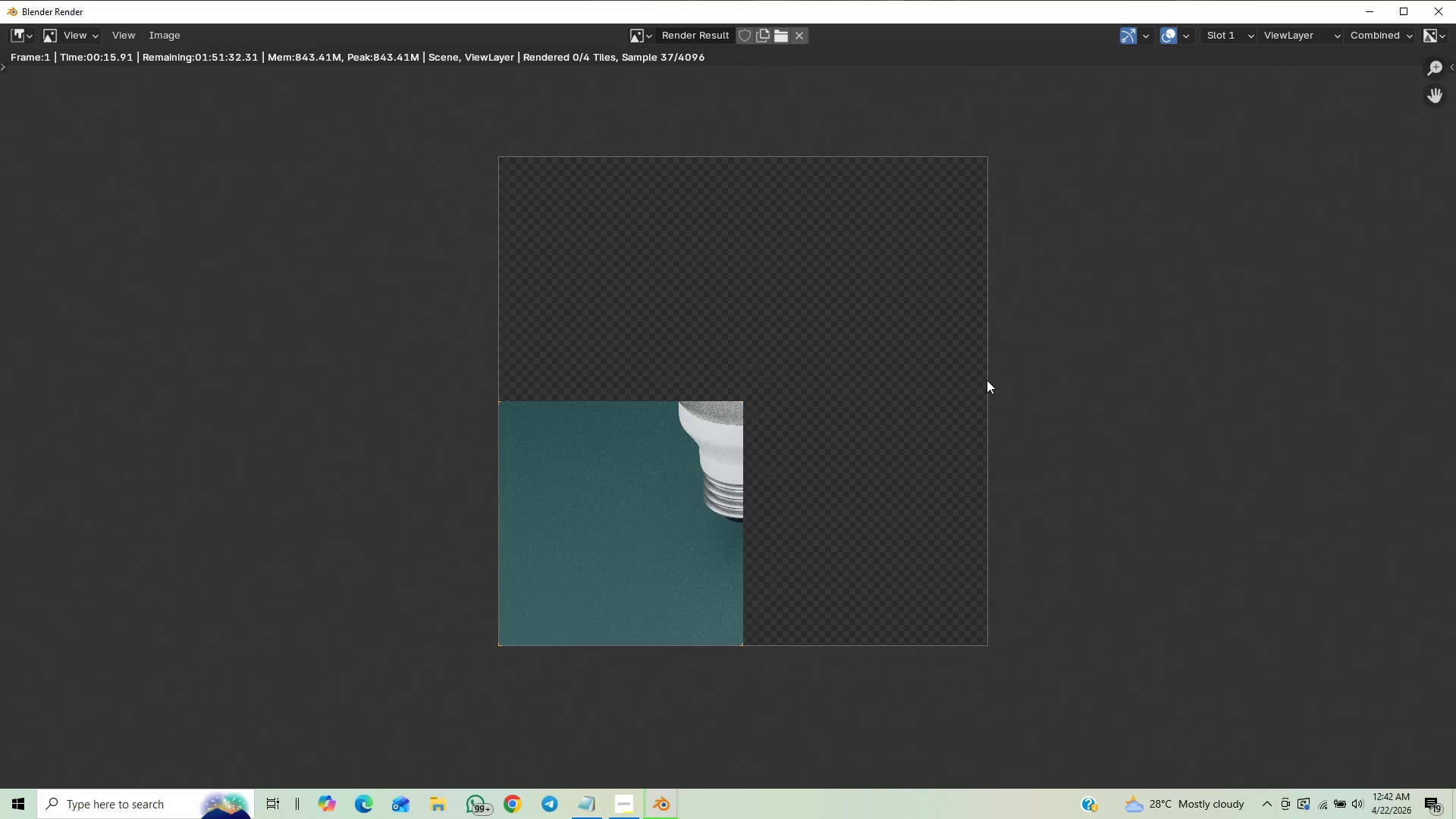 
scroll: coordinate [838, 529], scroll_direction: up, amount: 12.0
 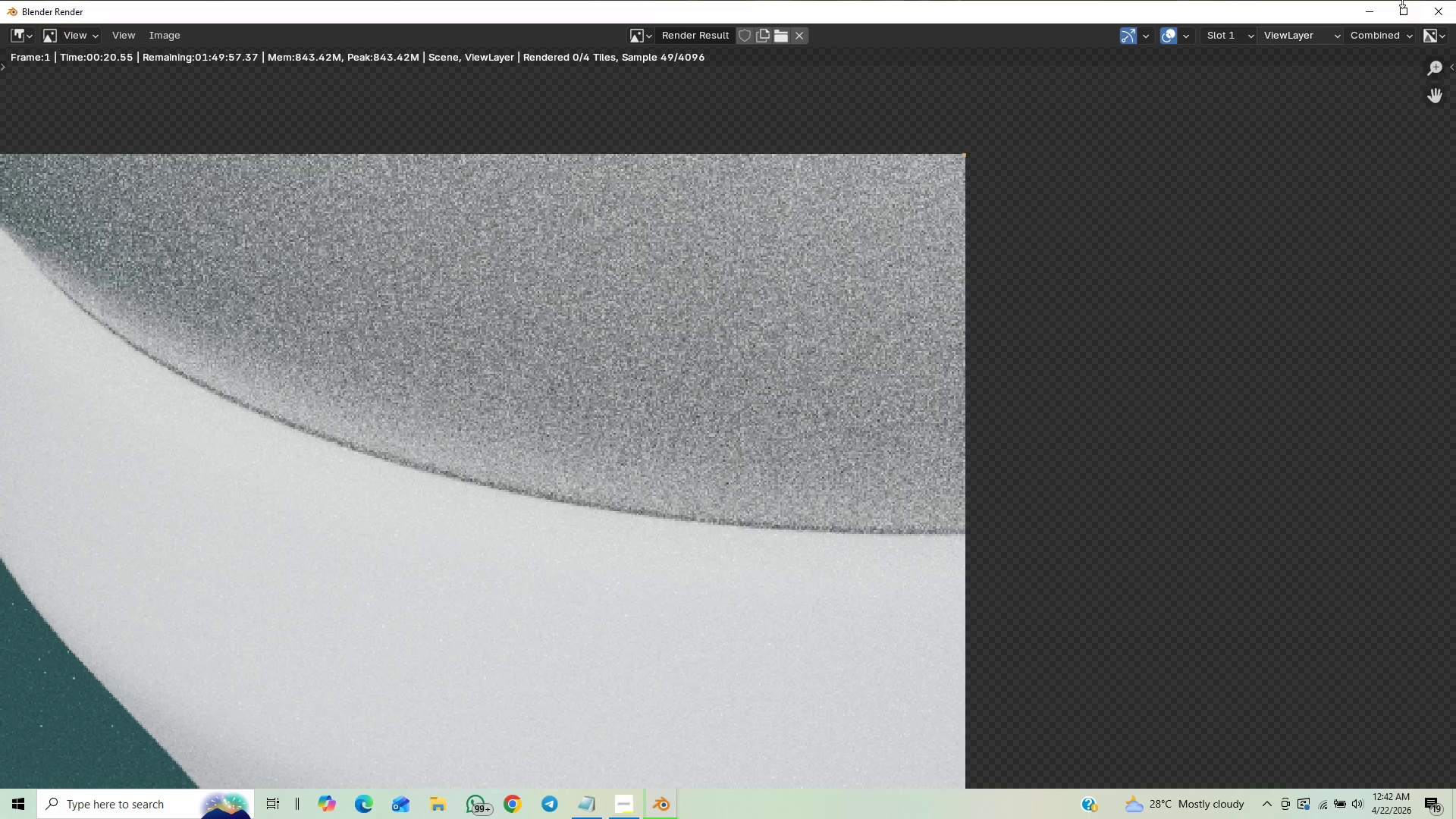 
left_click([1442, 15])
 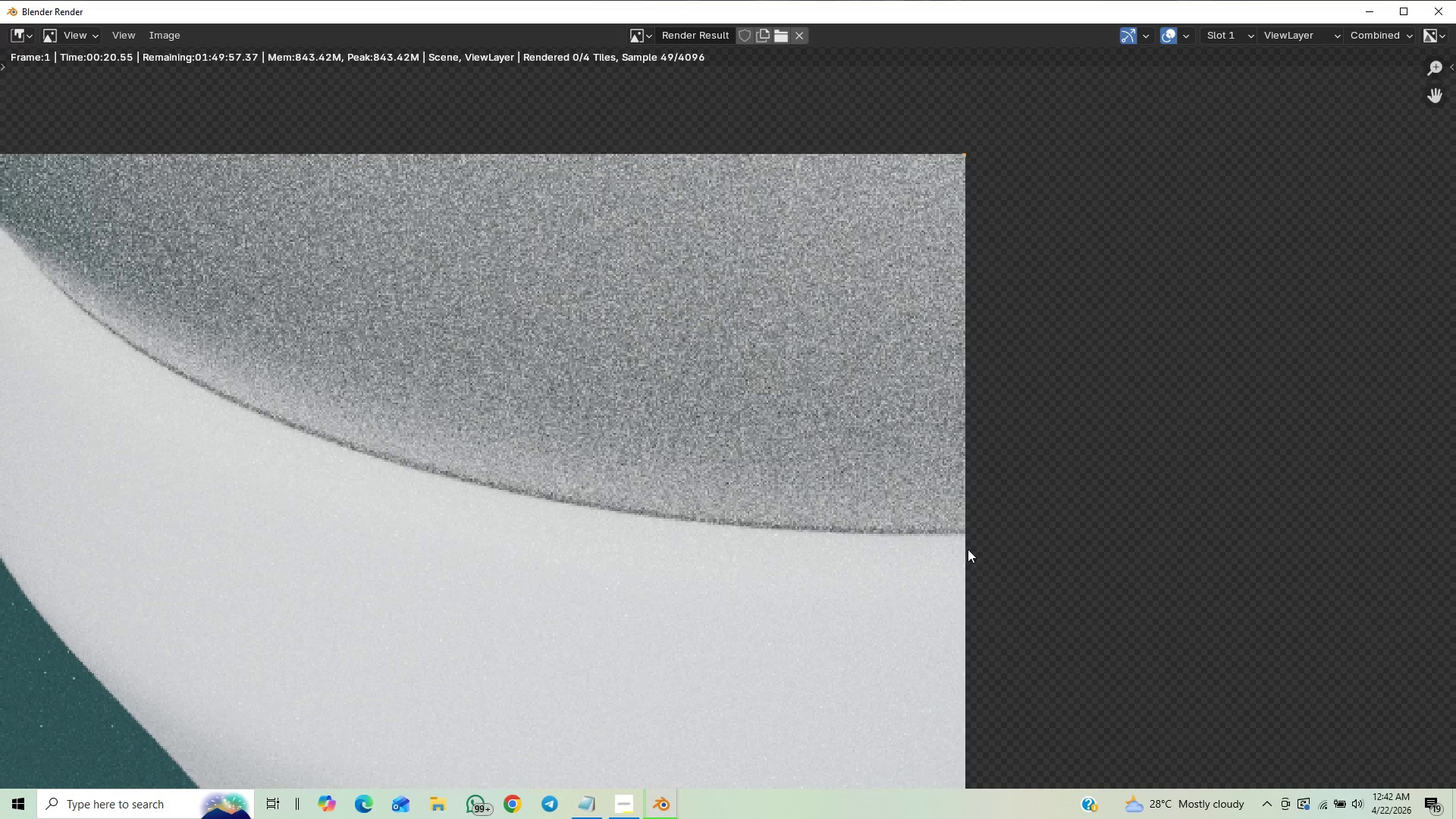 
wait(8.19)
 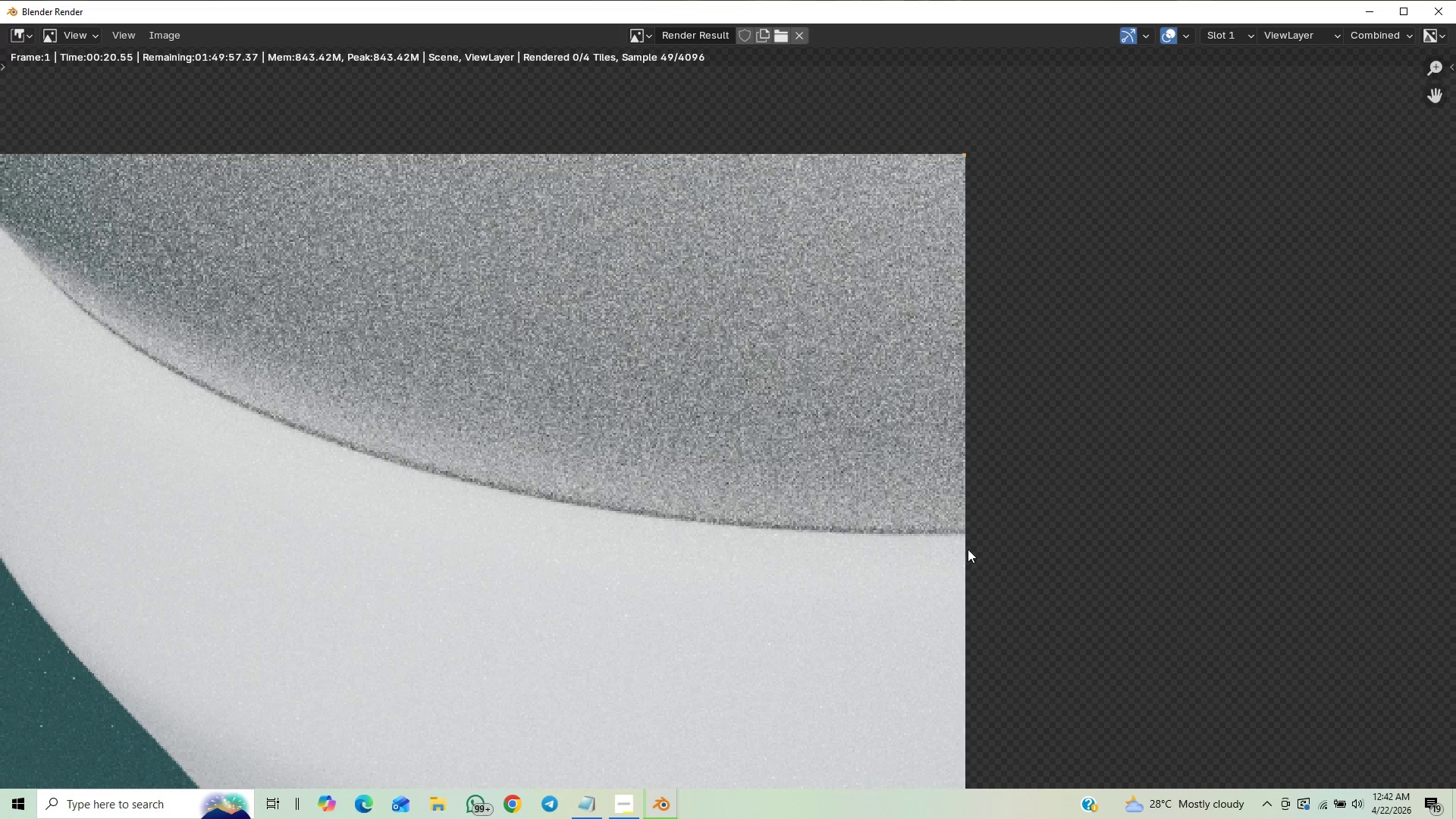 
scroll: coordinate [695, 522], scroll_direction: up, amount: 25.0
 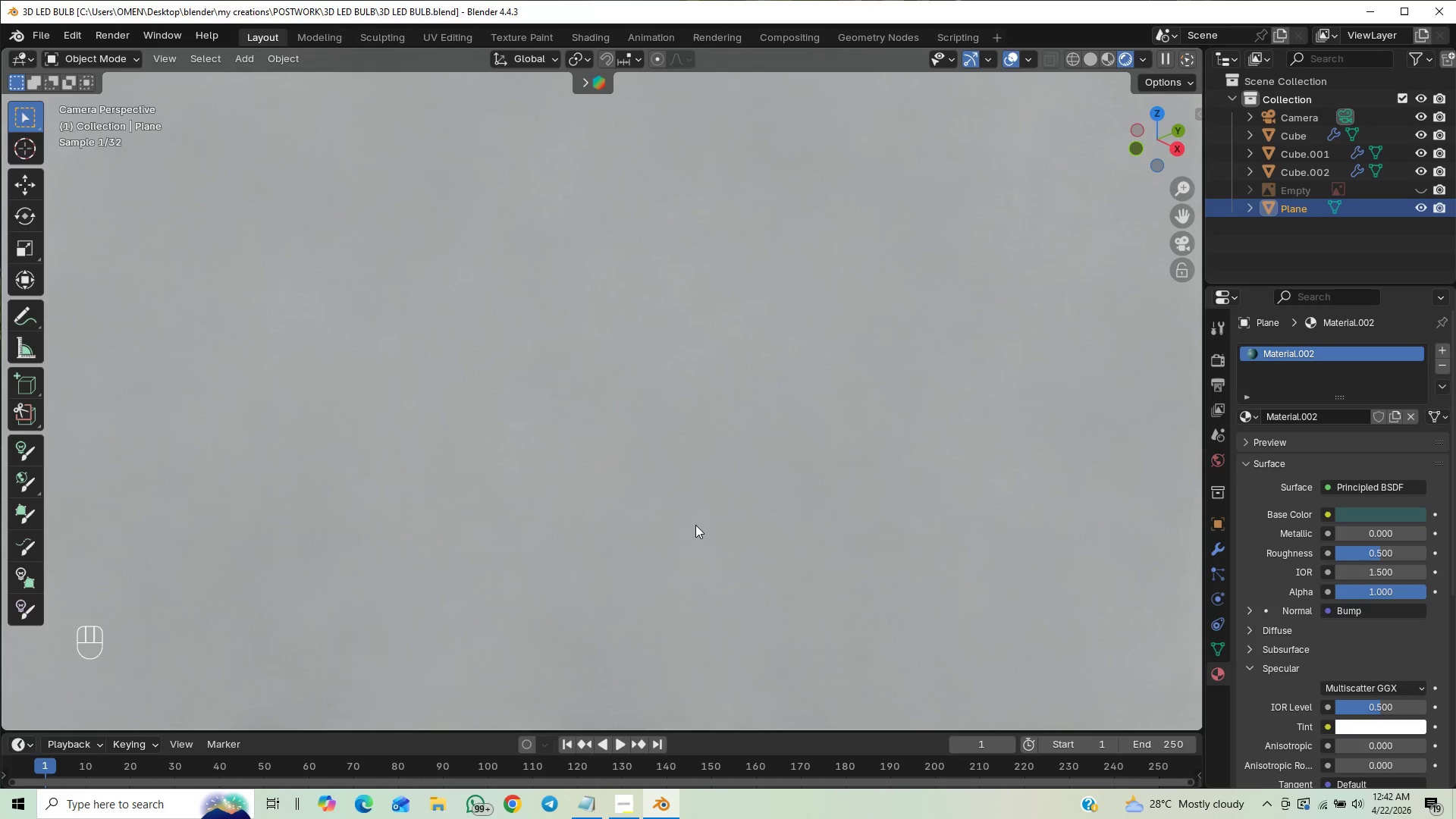 
scroll: coordinate [679, 537], scroll_direction: down, amount: 21.0
 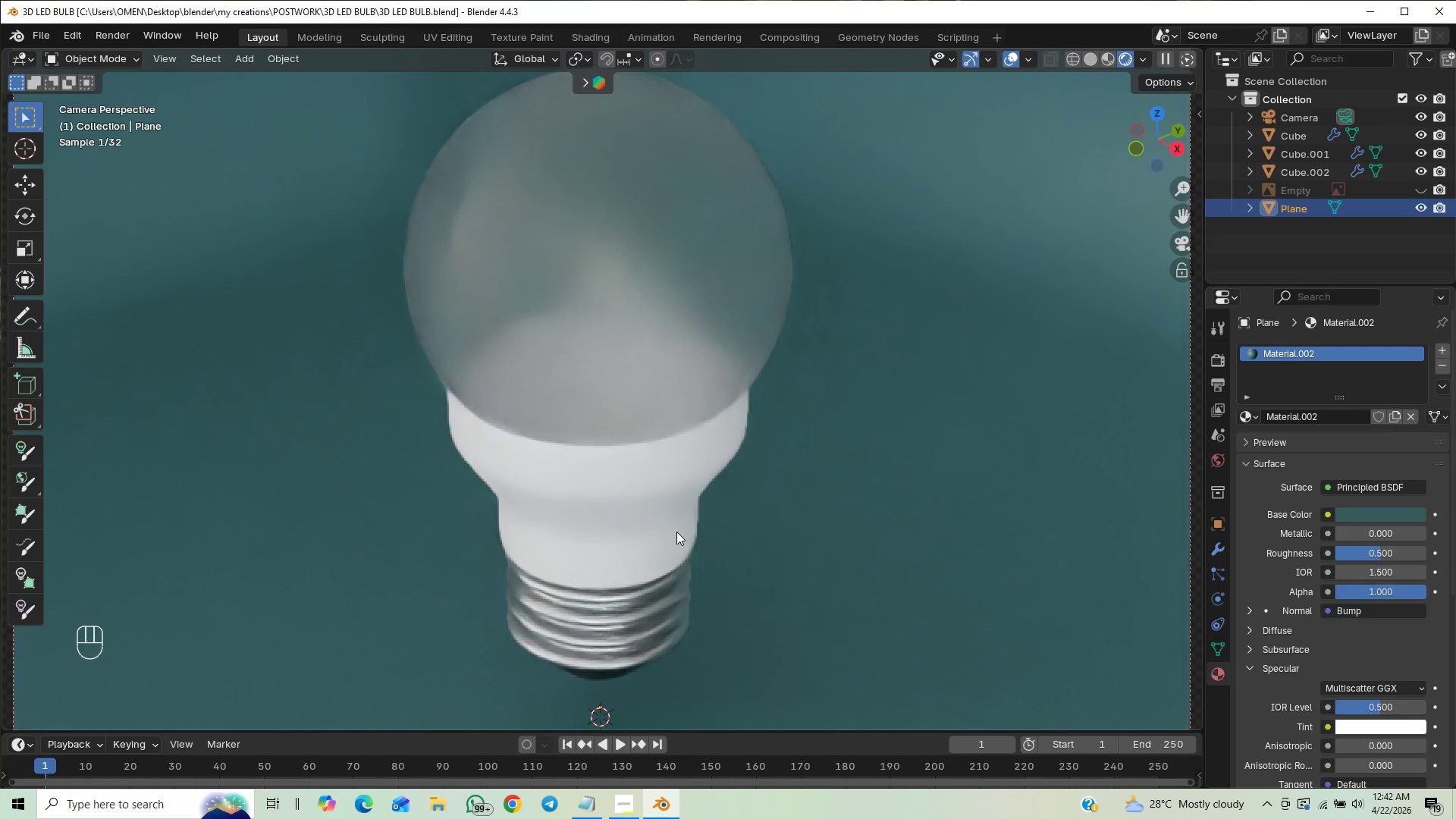 
scroll: coordinate [675, 530], scroll_direction: up, amount: 1.0
 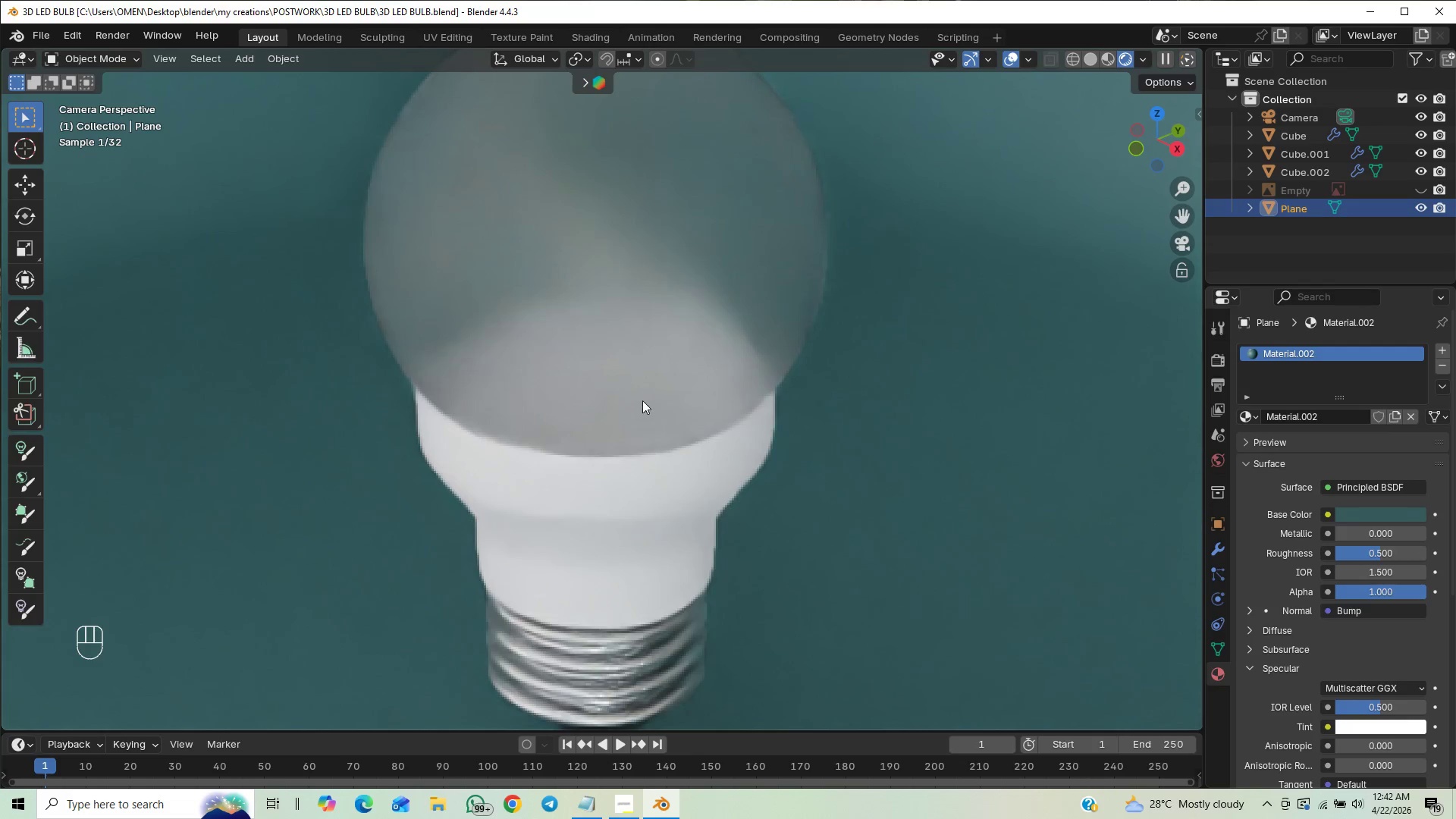 
left_click([643, 396])
 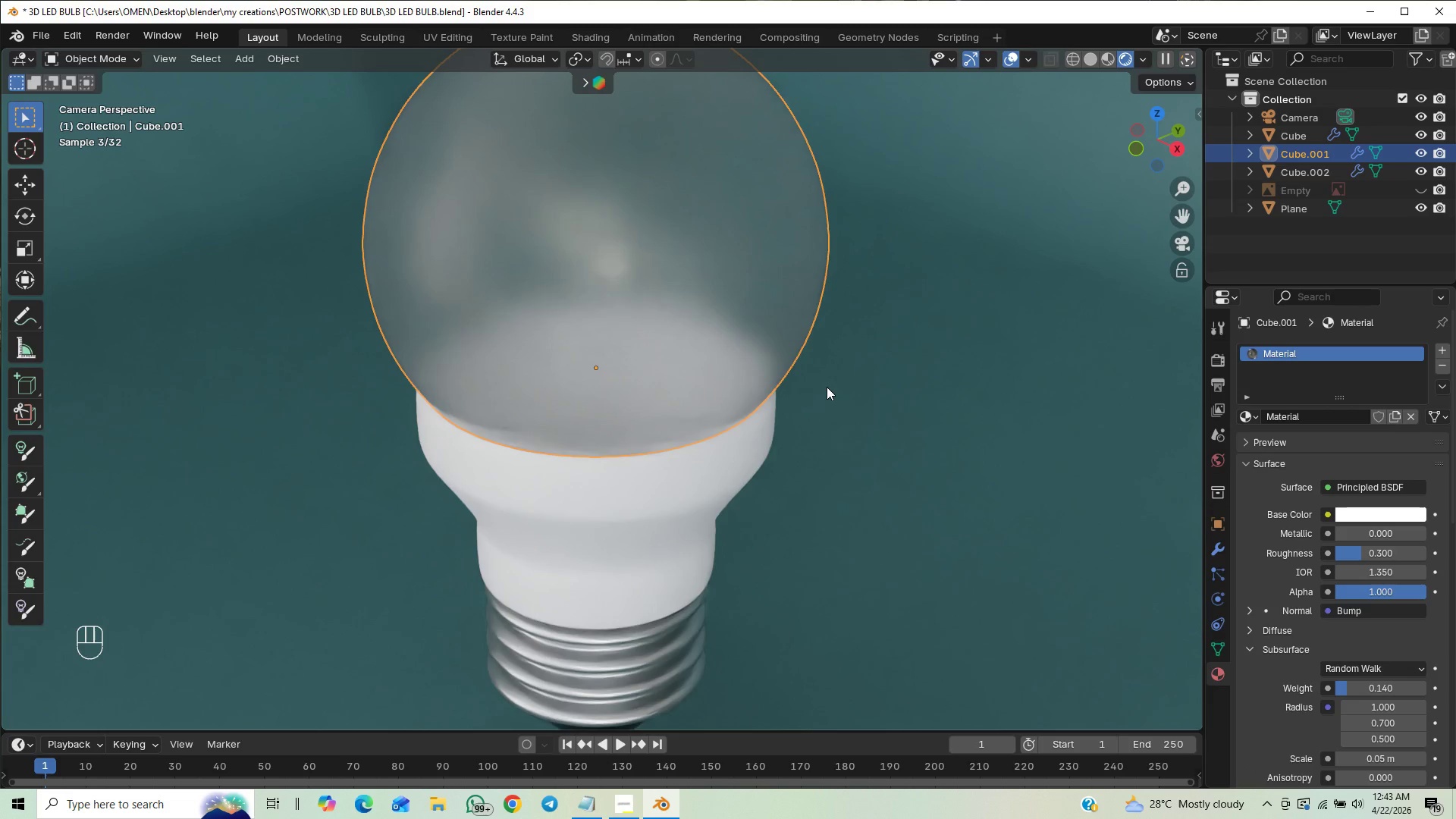 
key(Slash)
 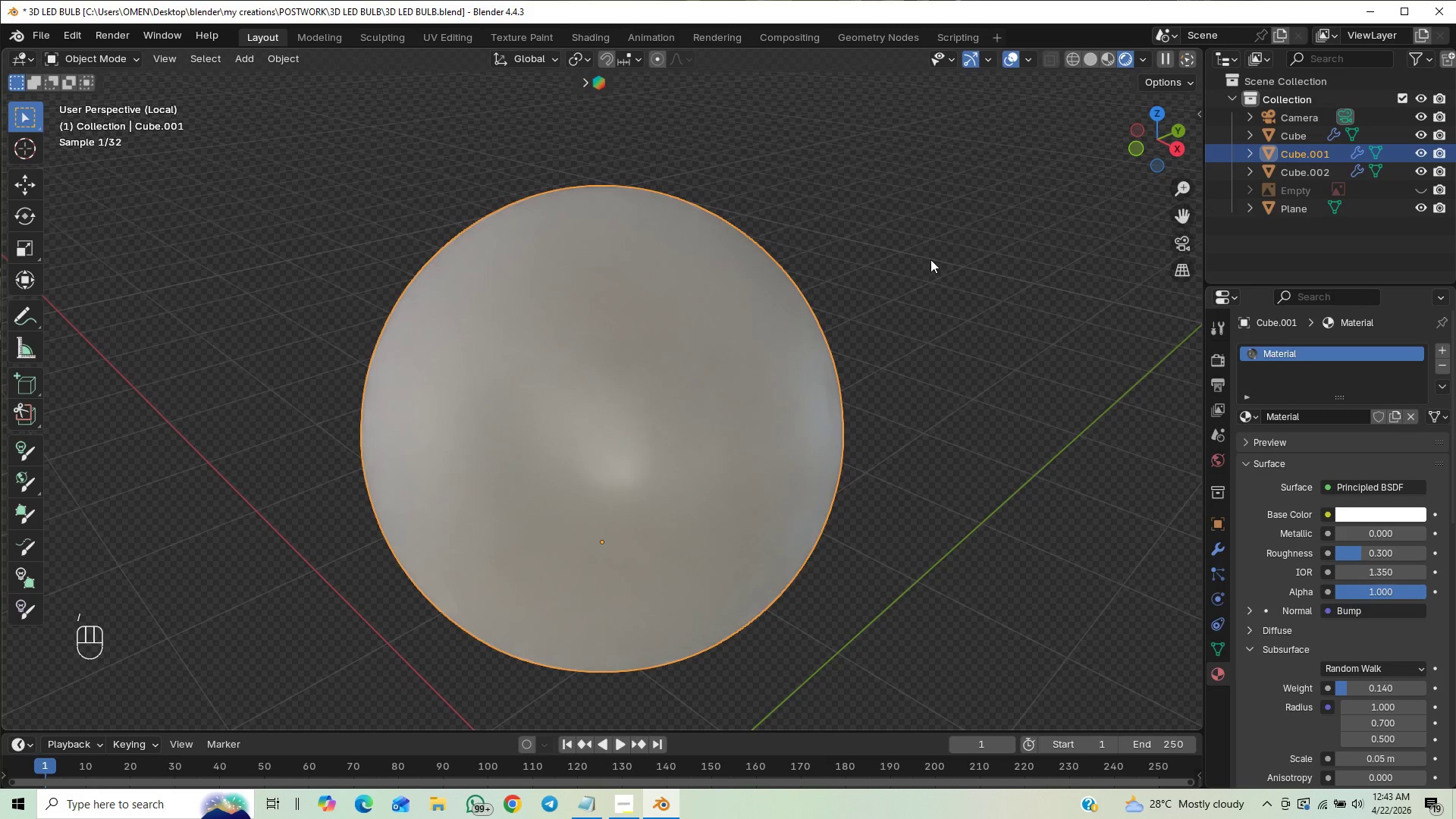 
key(End)
 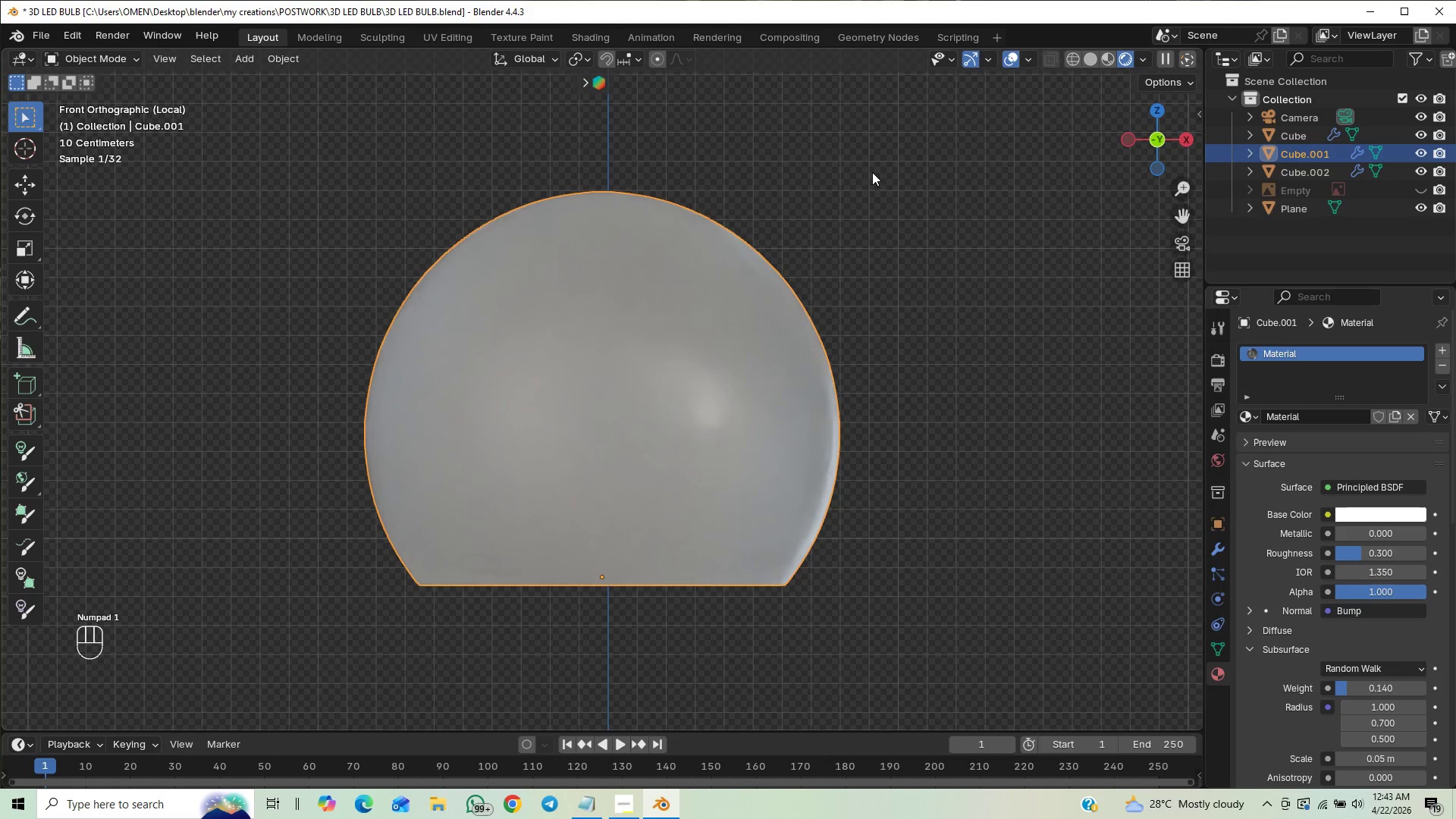 
key(Tab)
 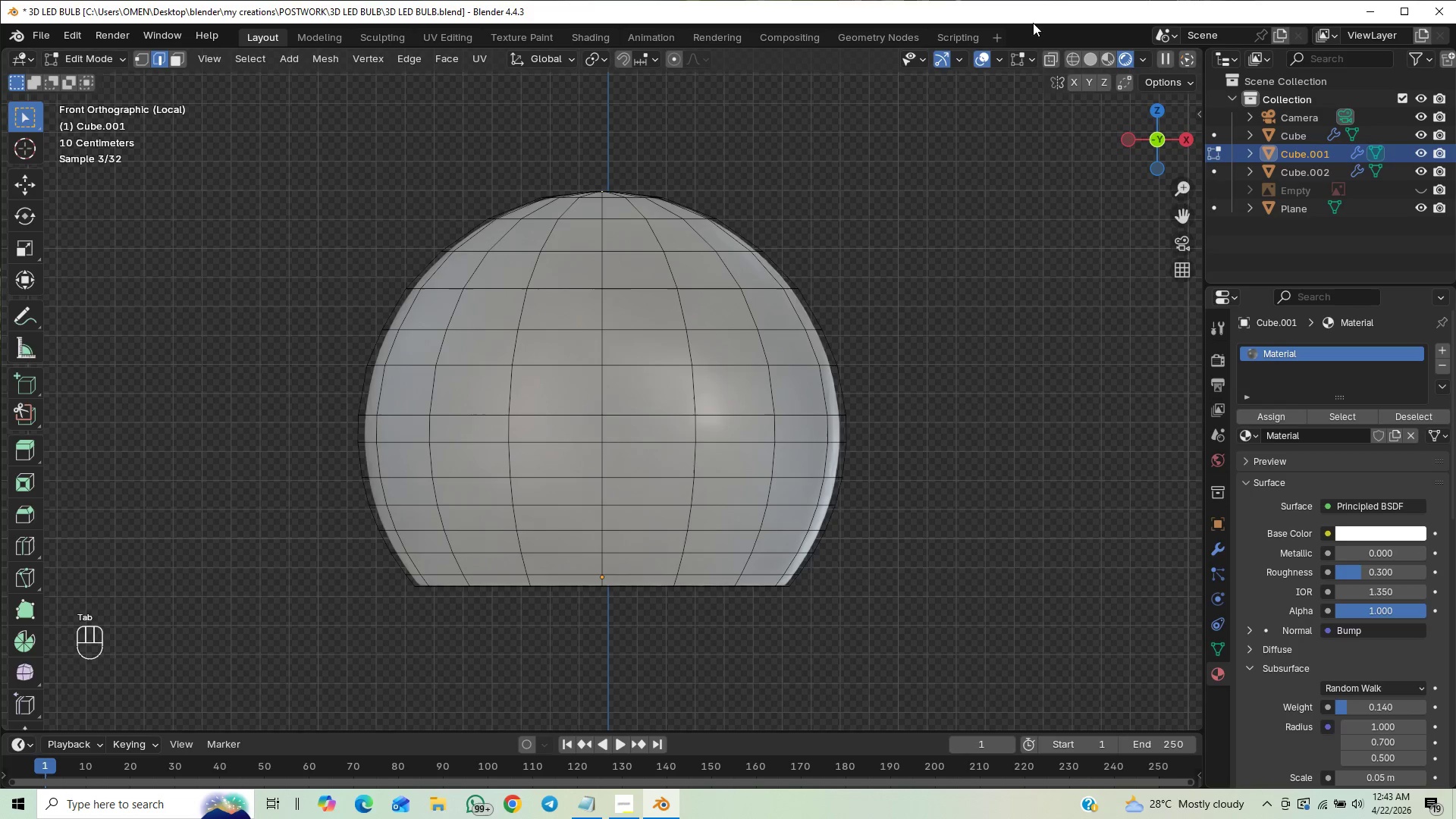 
left_click([1086, 61])
 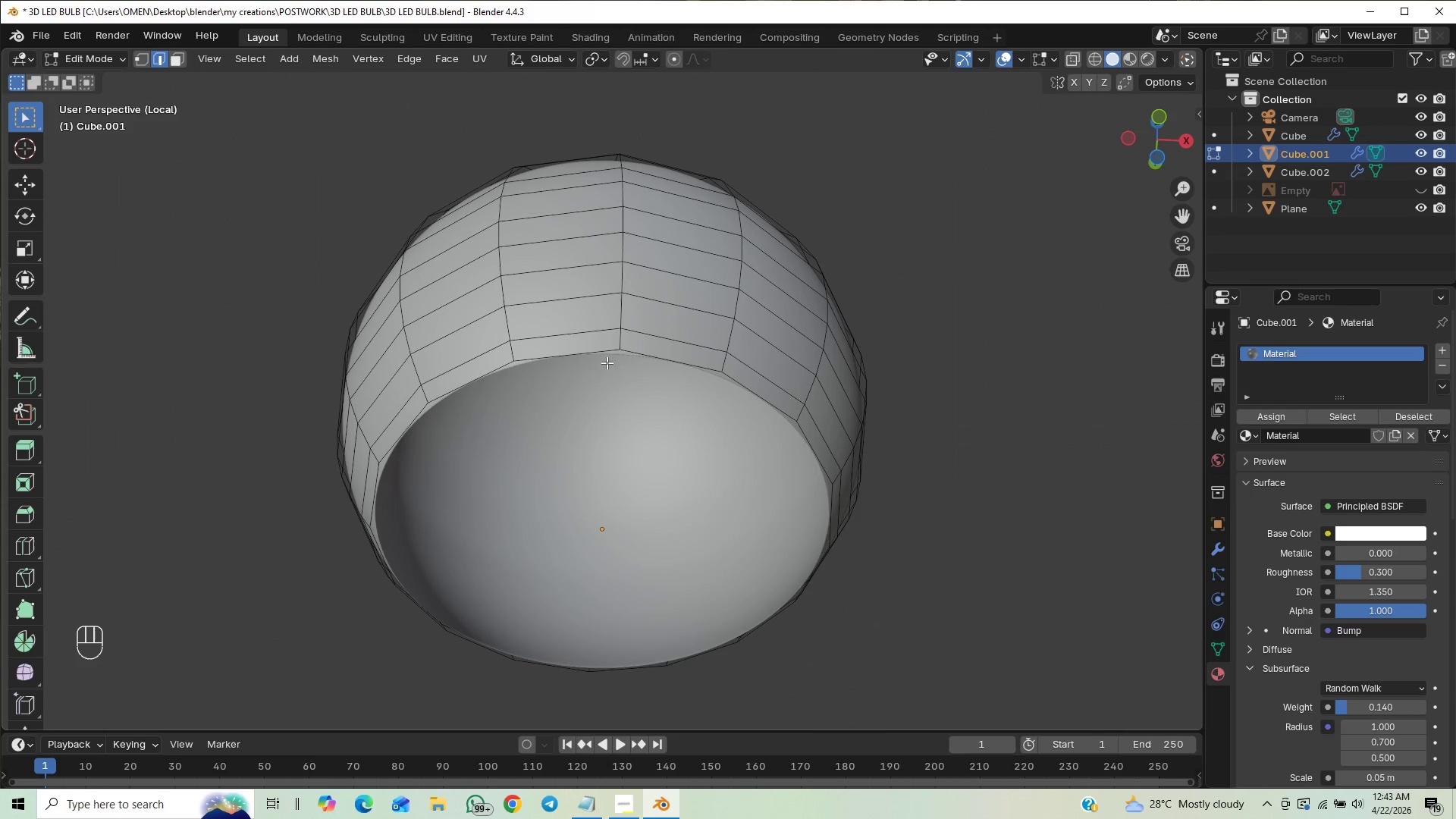 
left_click([604, 350])
 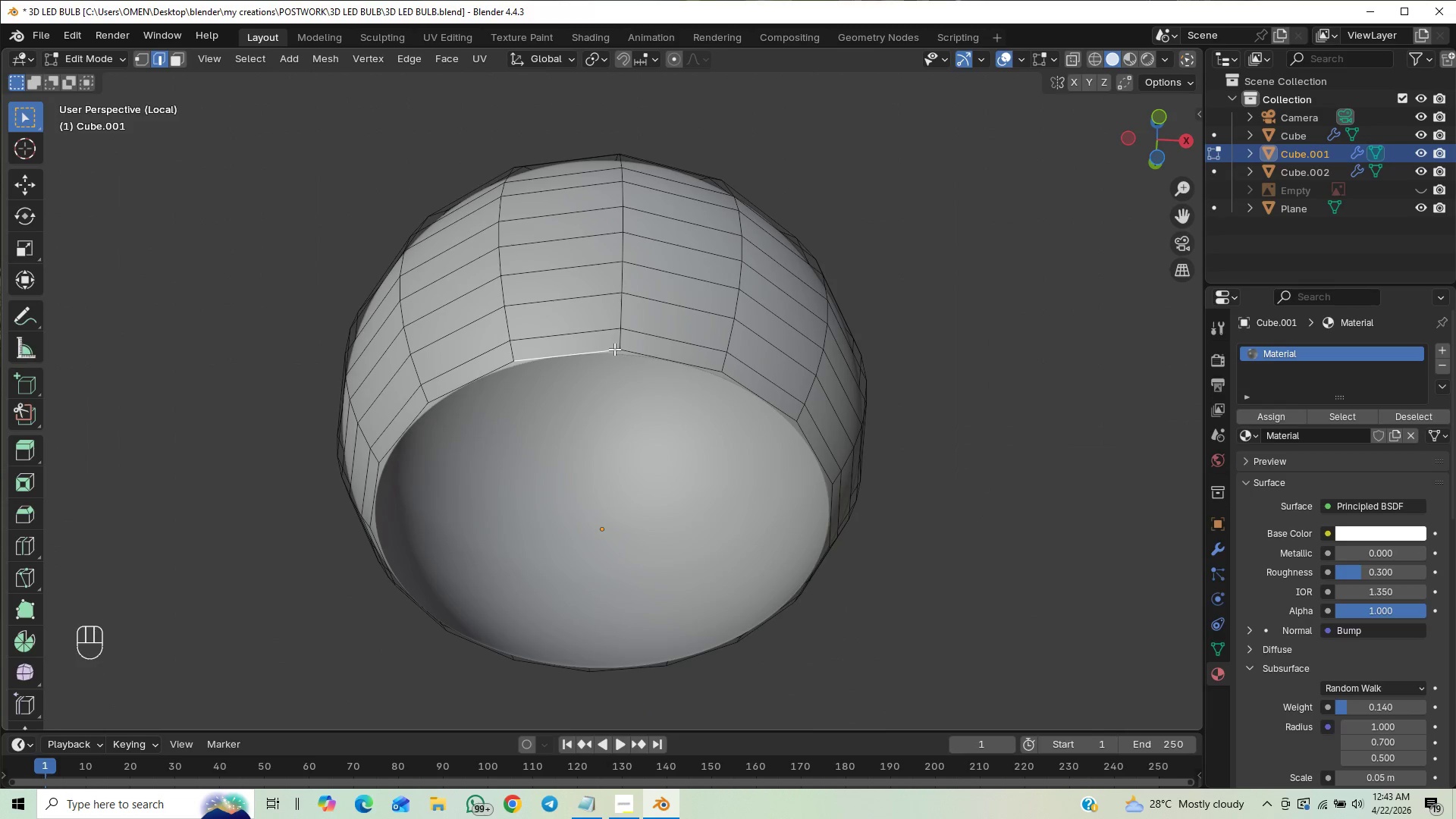 
hold_key(key=AltLeft, duration=1.31)
left_click([603, 349])
 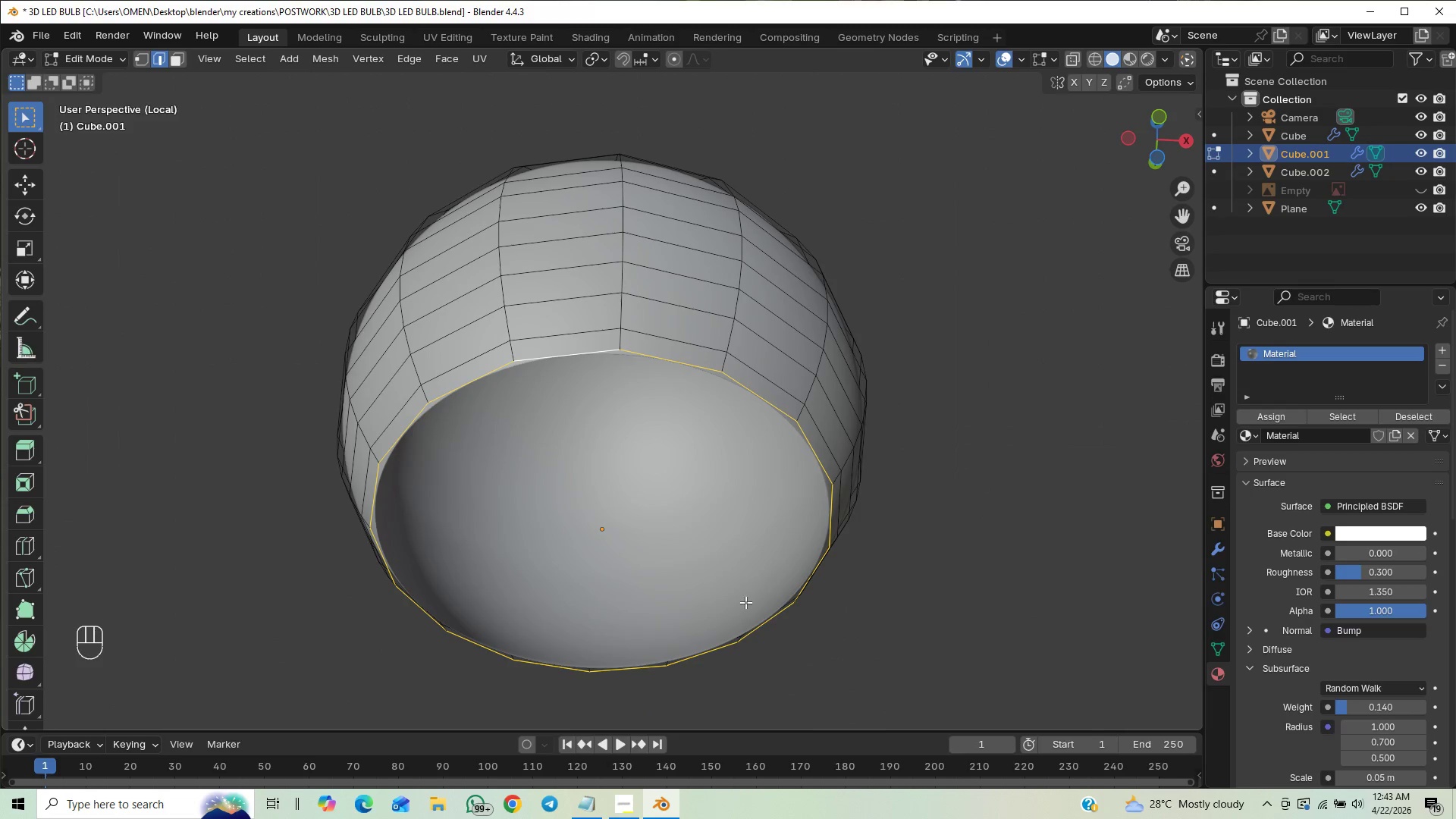 
key(End)
 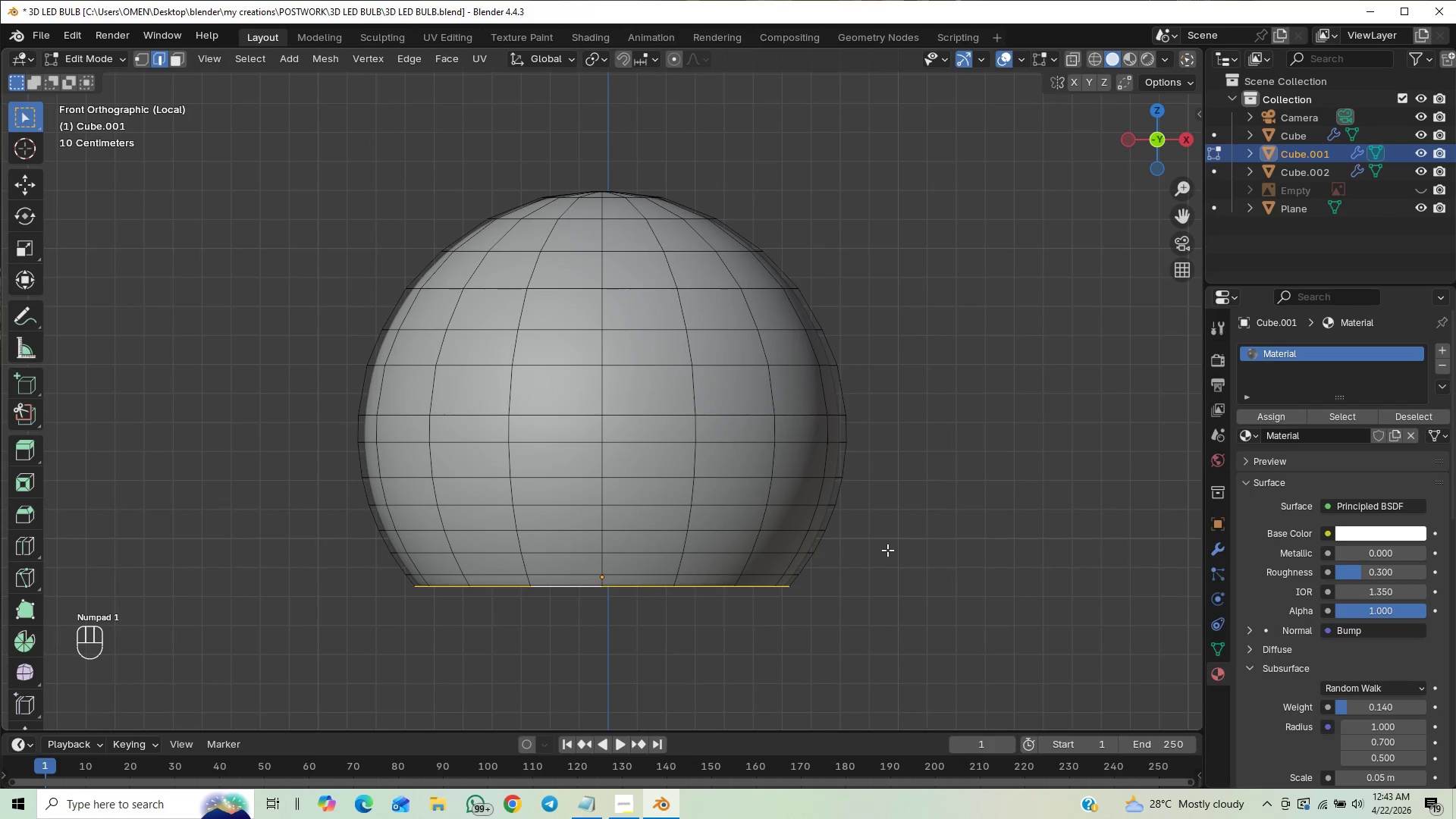 
type(ez)
 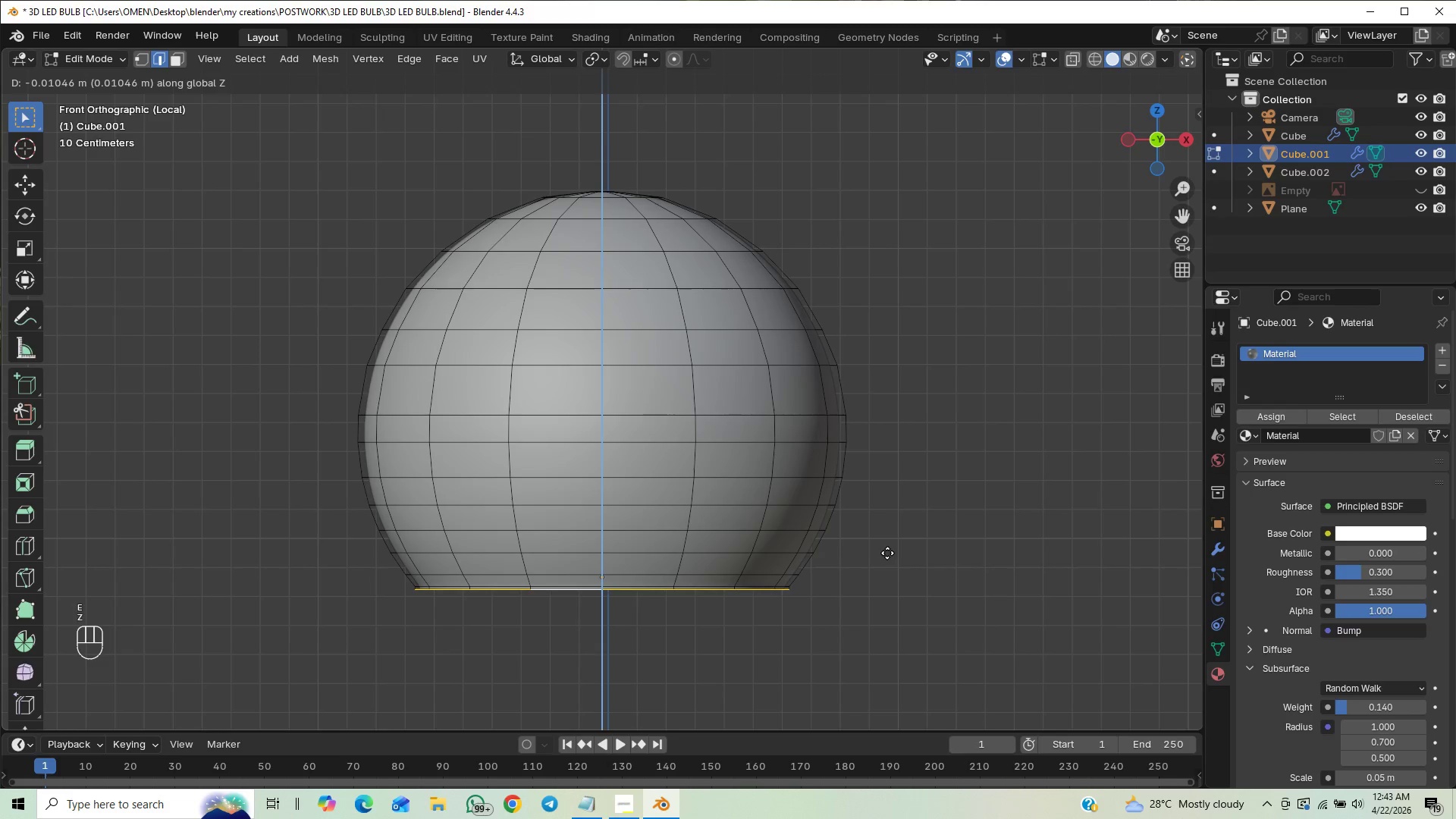 
hold_key(key=ShiftLeft, duration=1.5)
 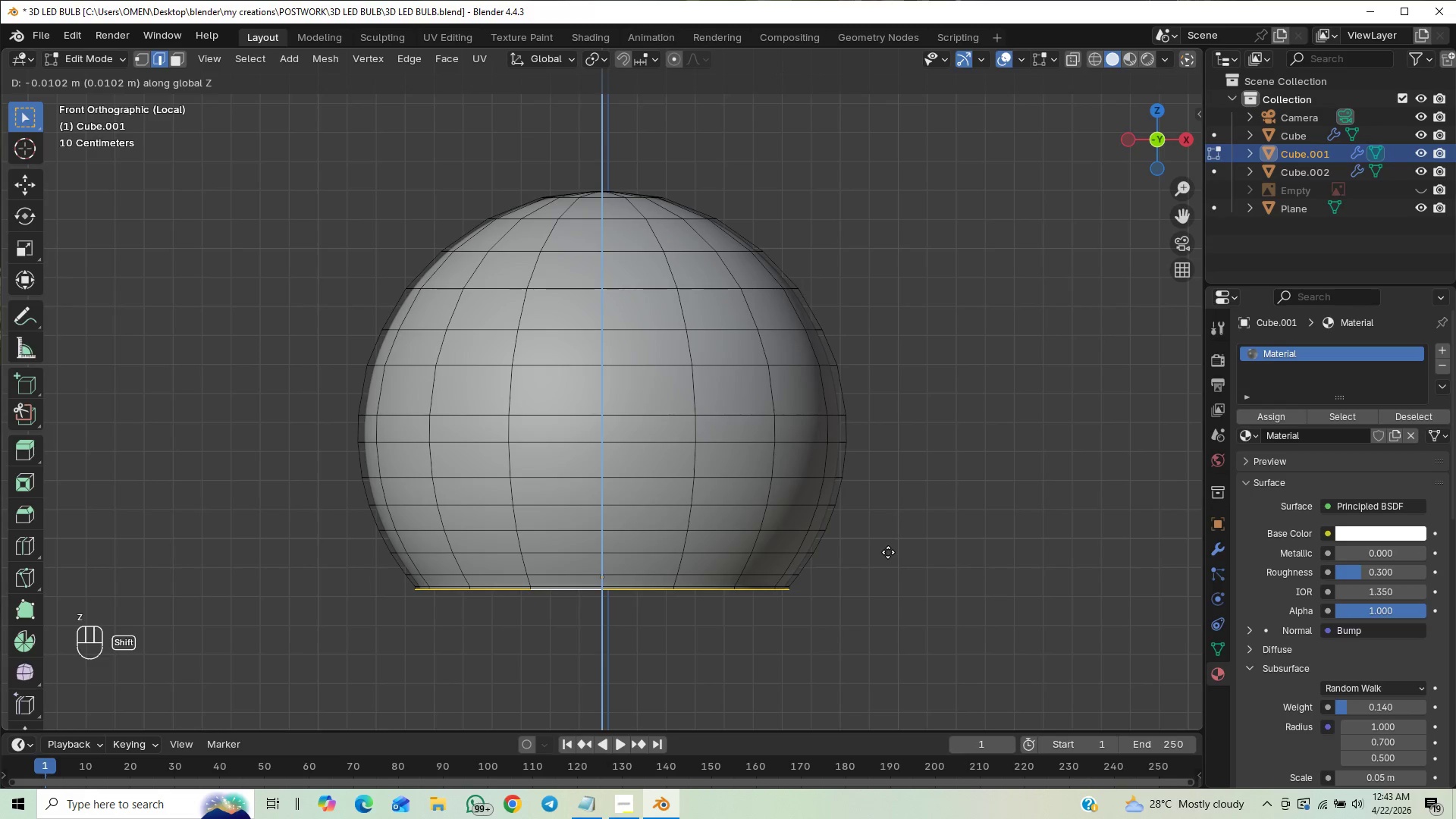 
hold_key(key=ShiftLeft, duration=1.28)
left_click([890, 550])
 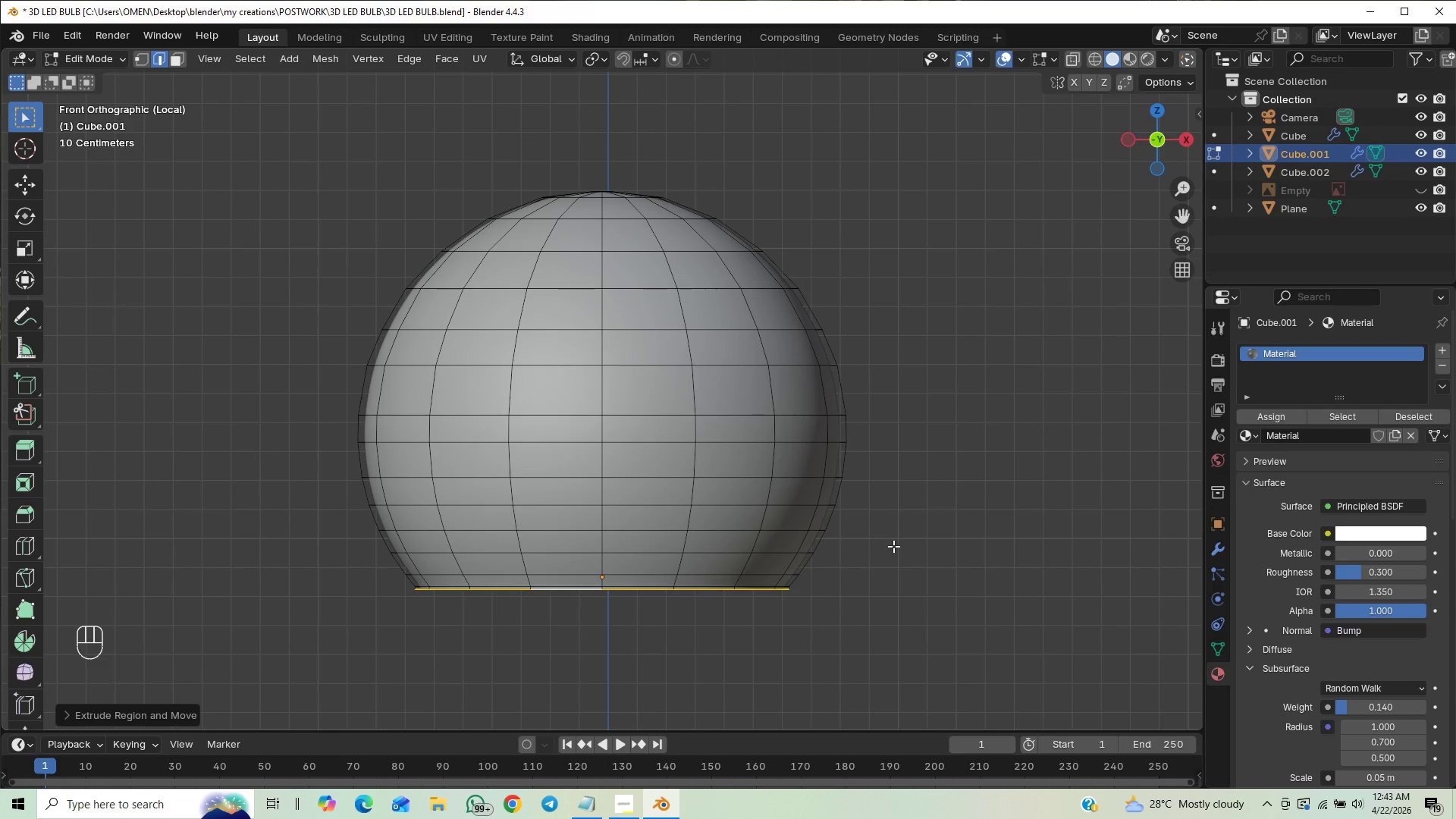 
key(Tab)
 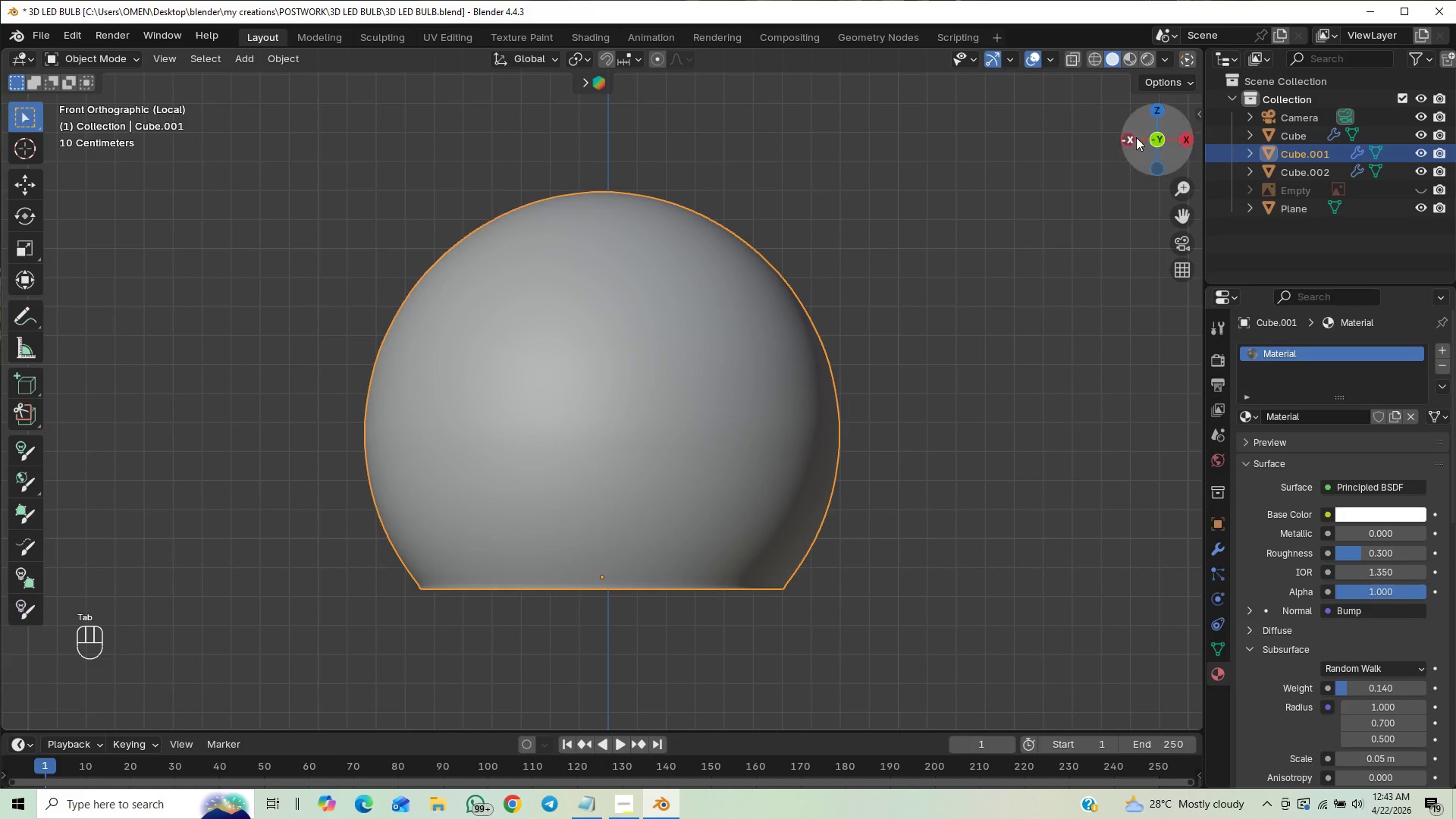 
left_click_drag(start_coordinate=[1148, 59], to_coordinate=[1147, 64])
 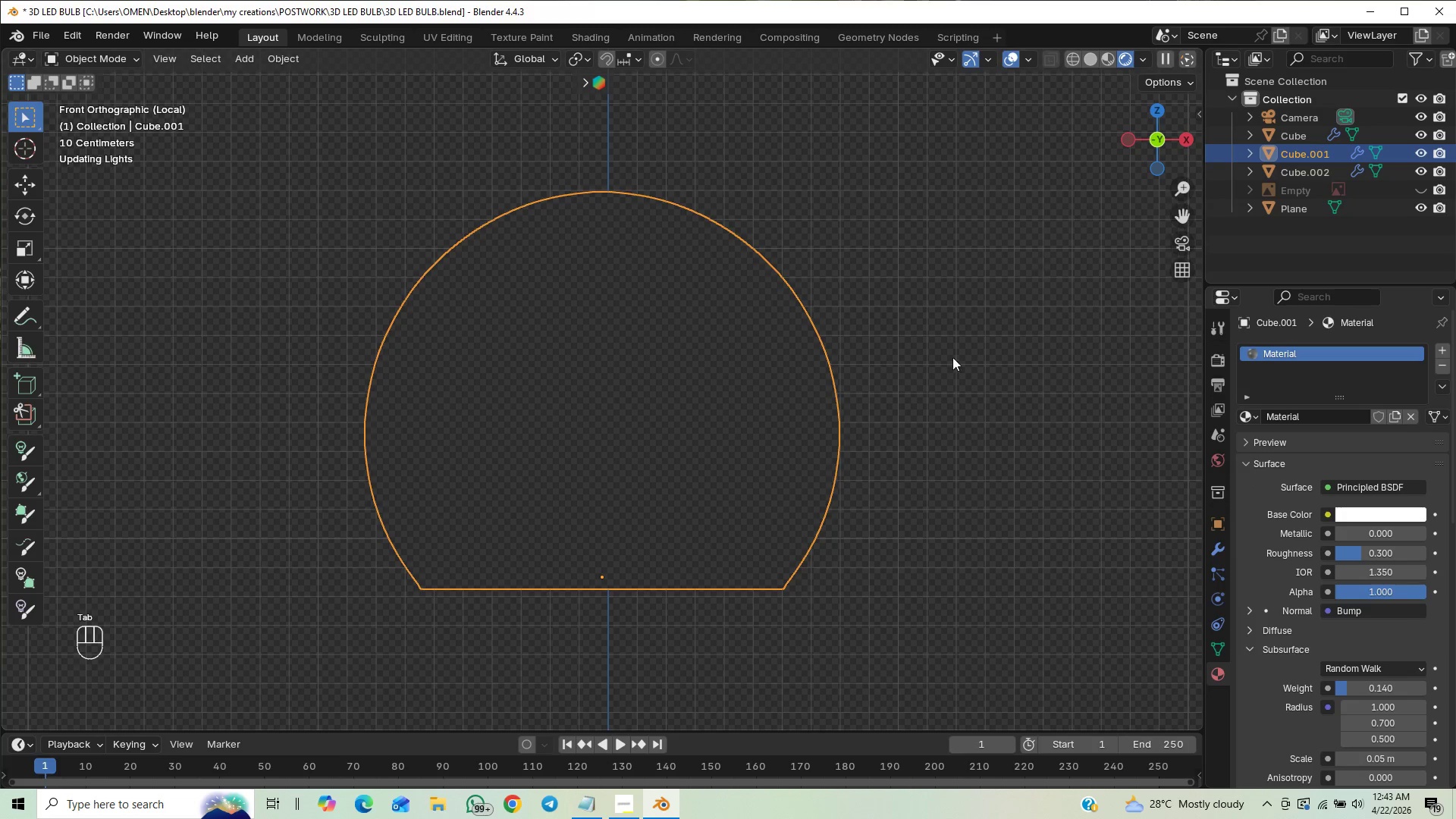 
key(Control+S)
 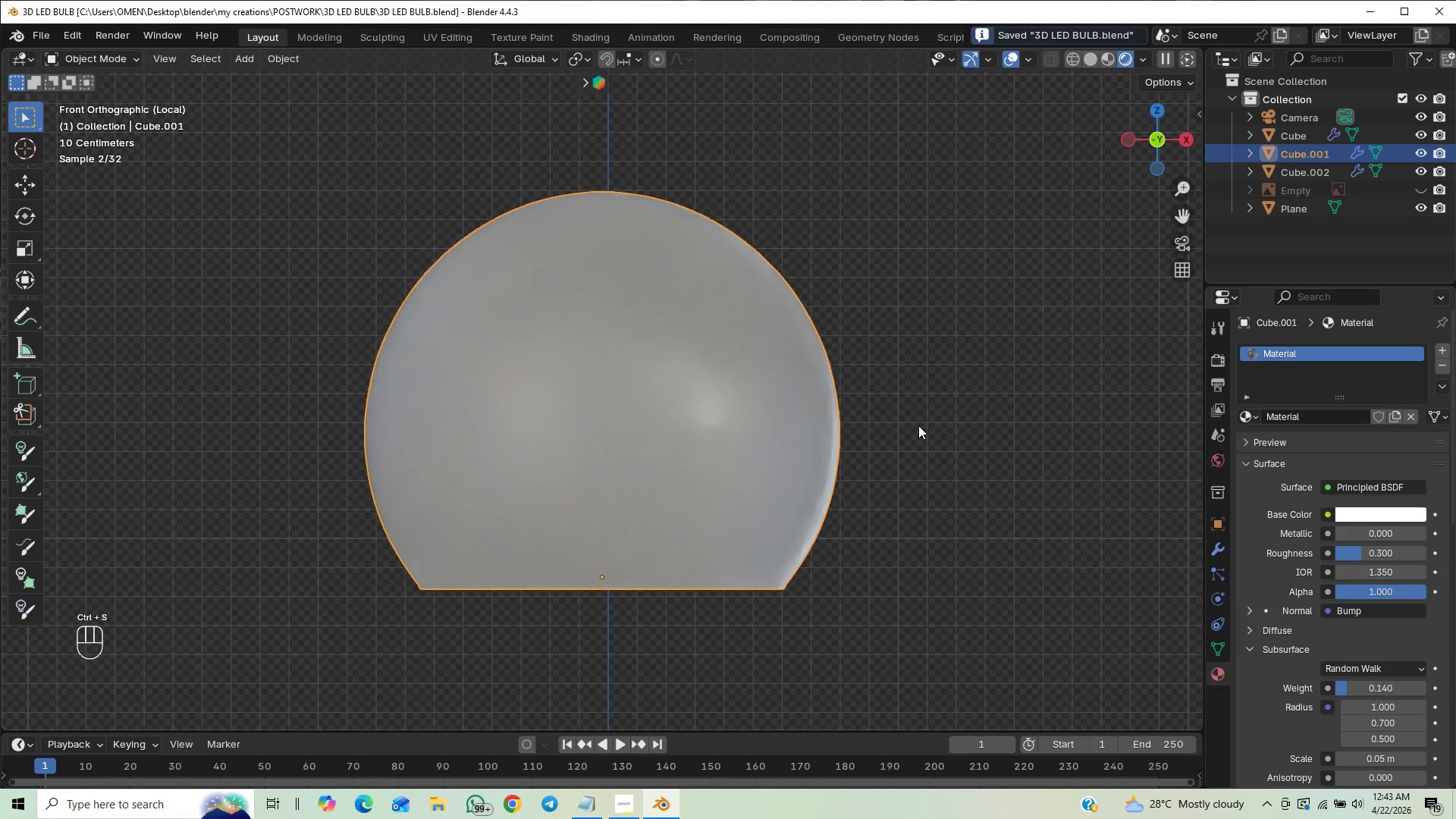 
key(Slash)
 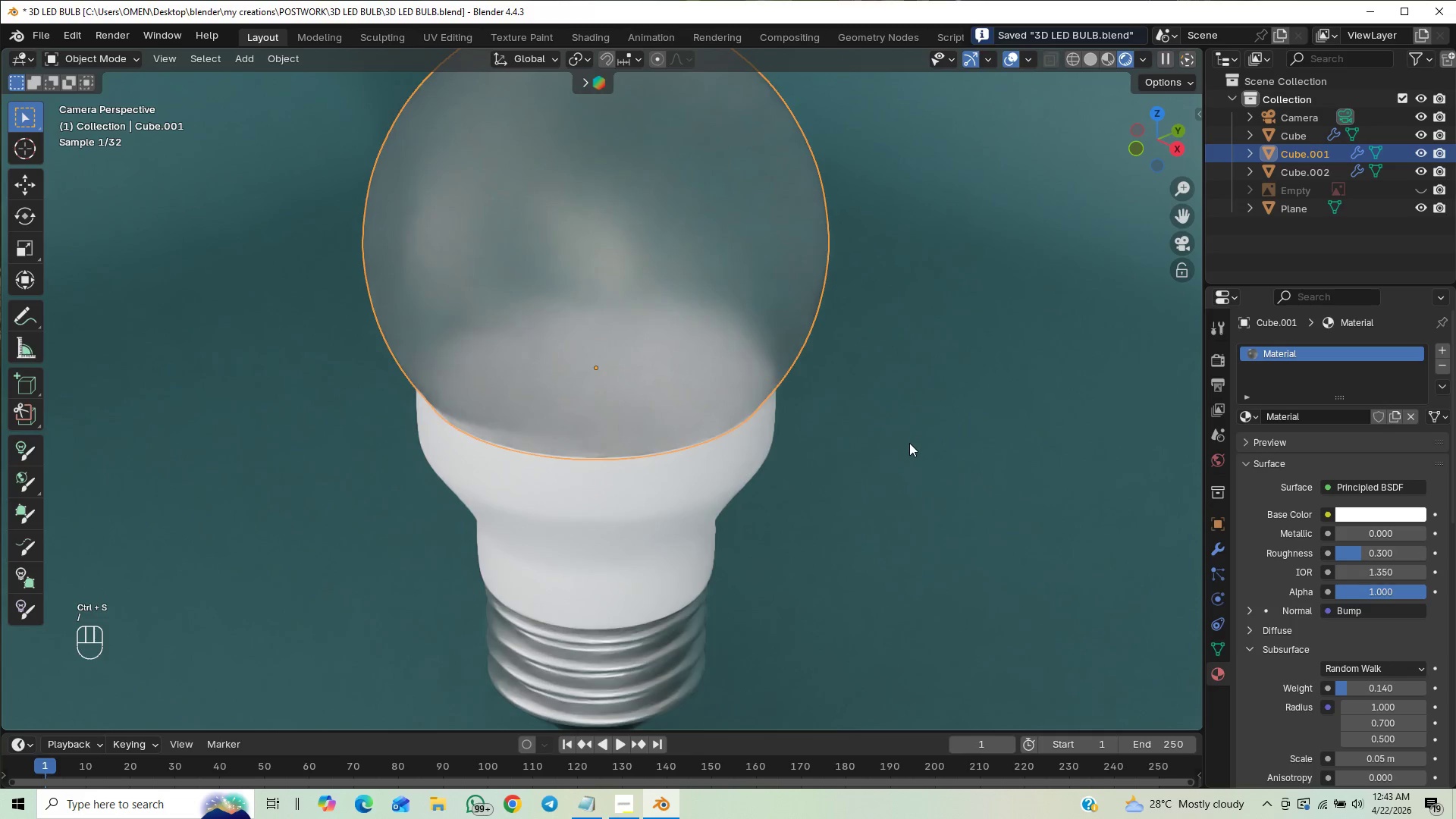 
left_click([890, 495])
 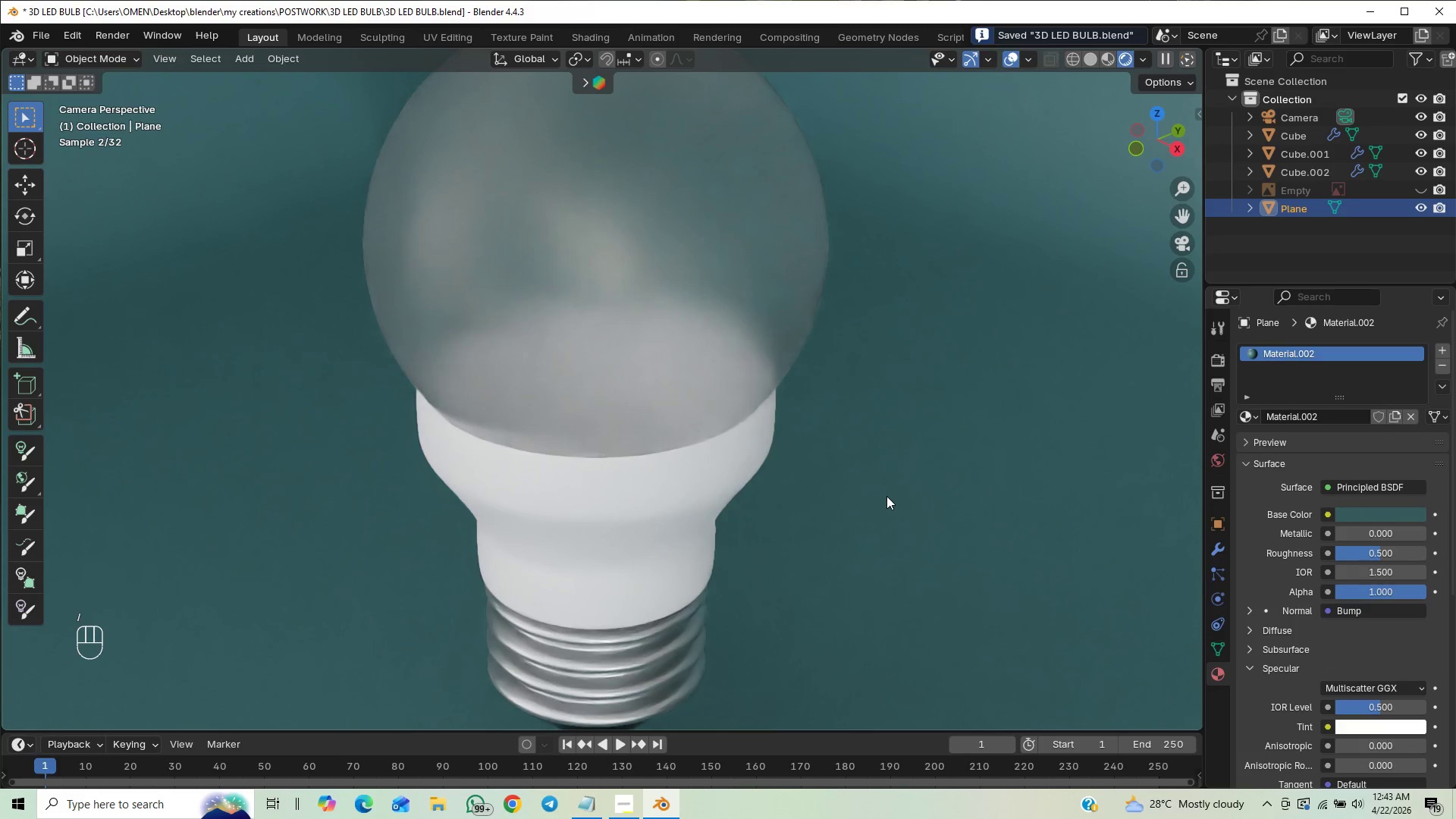 
scroll: coordinate [905, 496], scroll_direction: down, amount: 2.0
 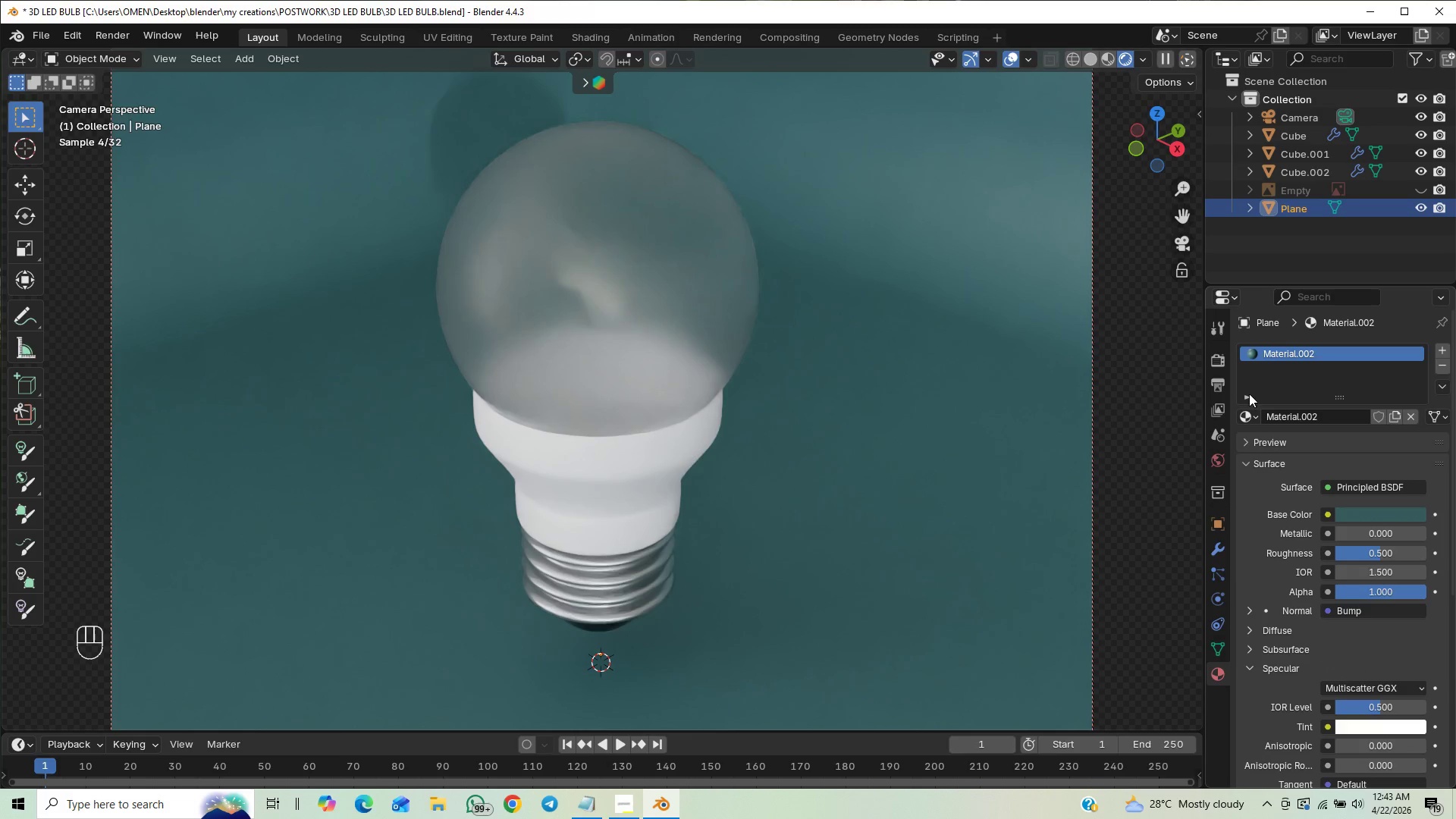 
left_click([1219, 384])
 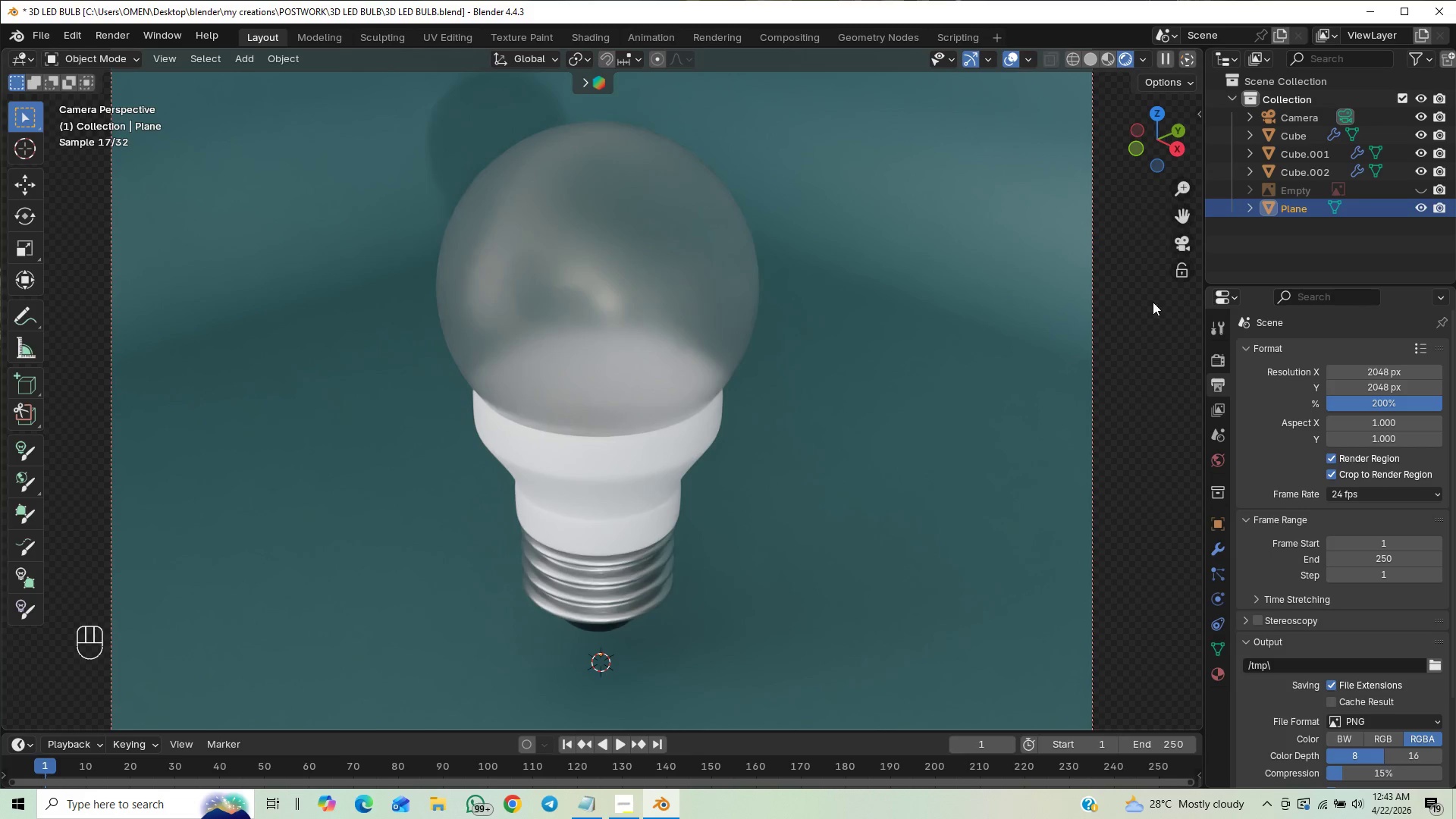 
wait(7.08)
 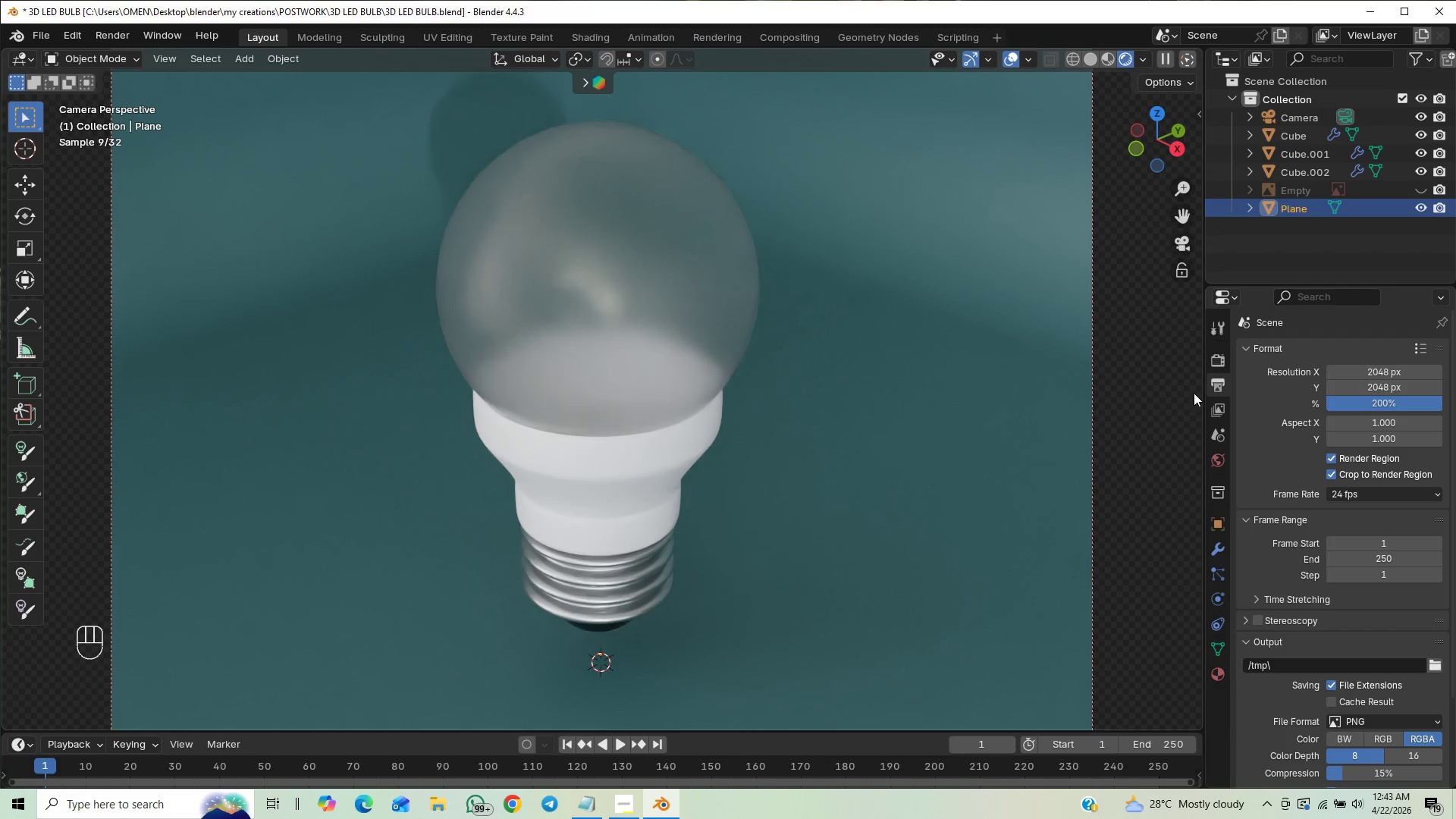 
left_click([1216, 353])
 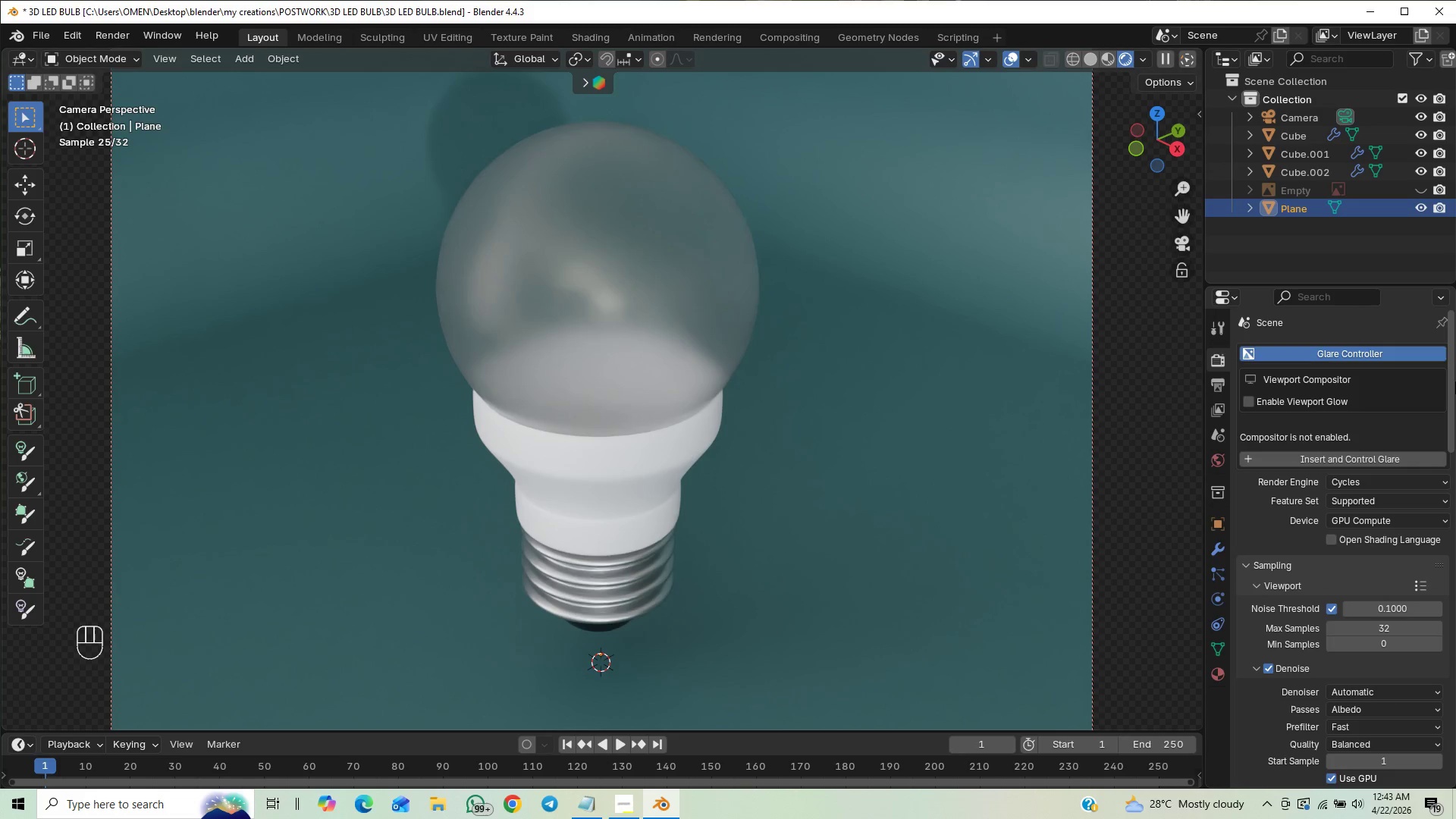 
left_click_drag(start_coordinate=[1455, 384], to_coordinate=[1455, 639])
 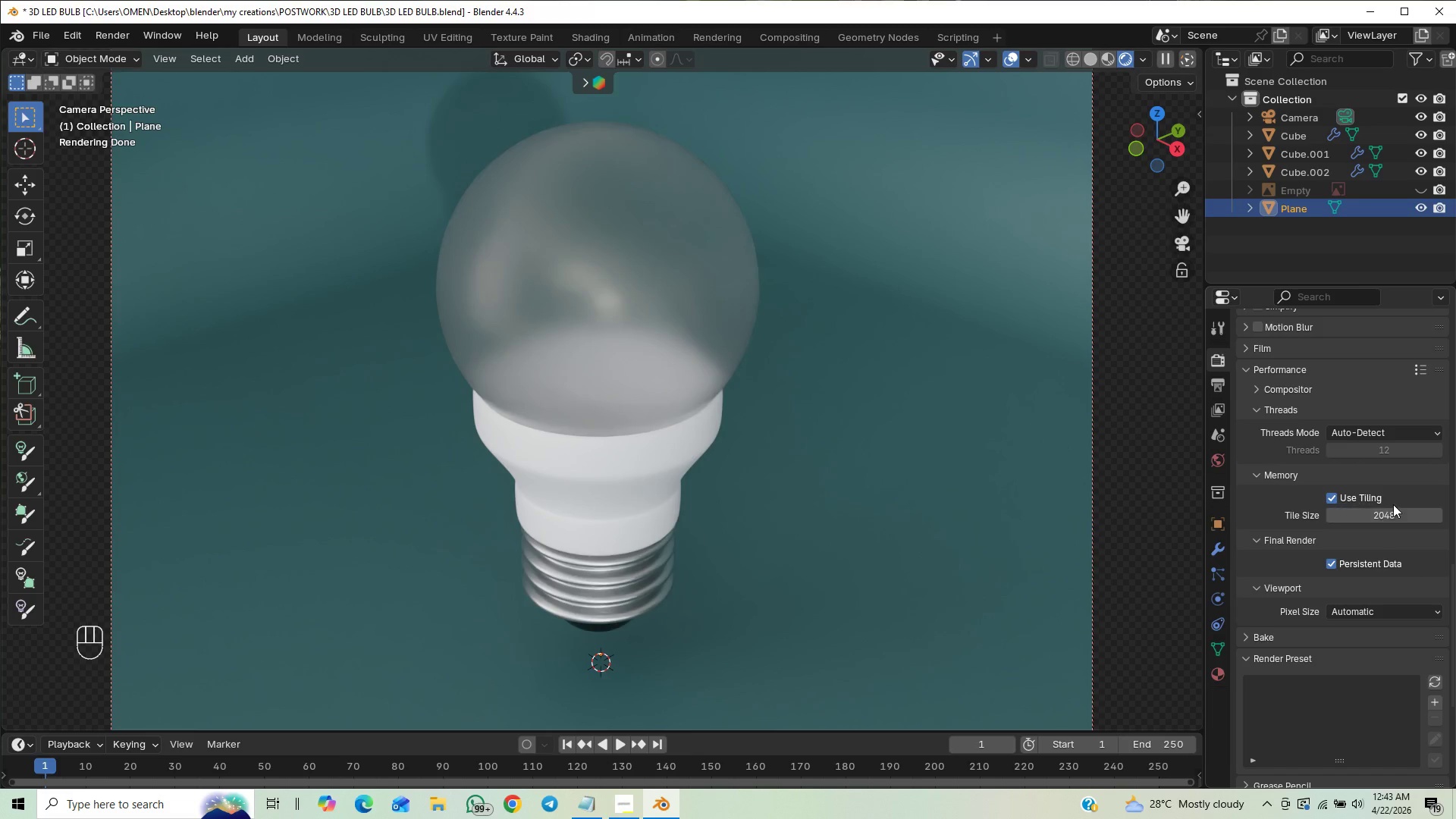 
wait(6.45)
 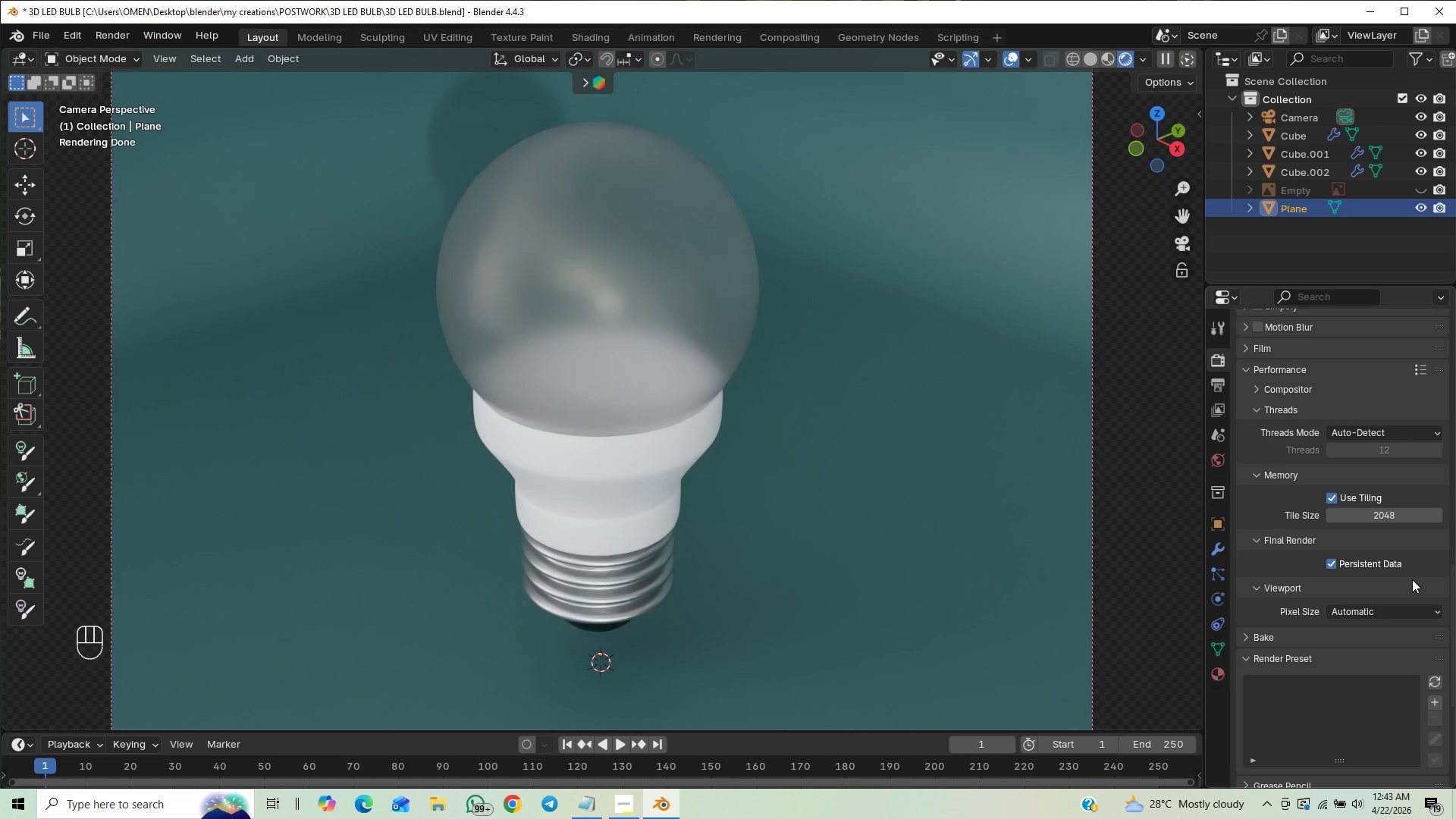 
left_click_drag(start_coordinate=[1386, 510], to_coordinate=[219, 512])
 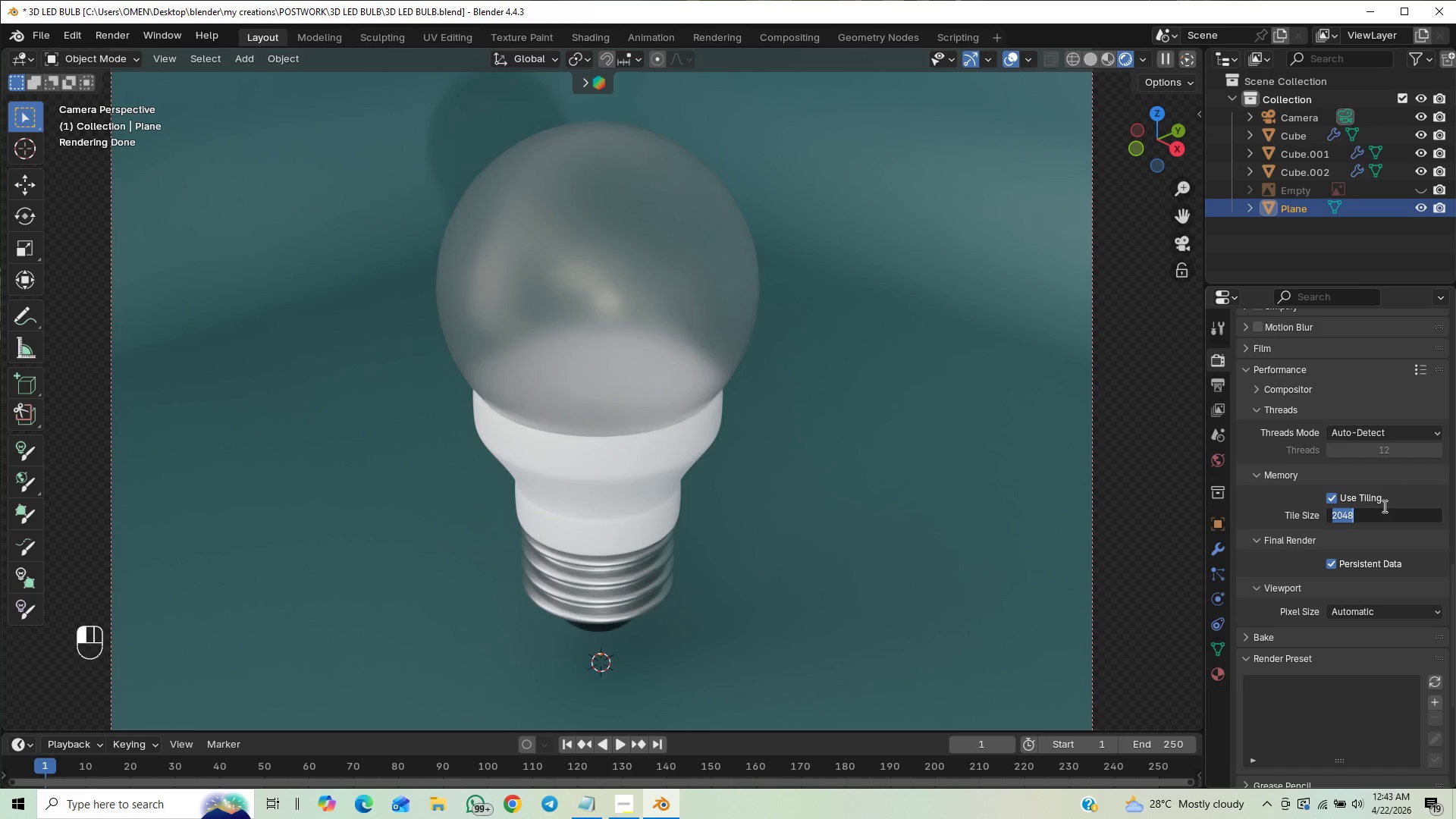 
type(1024)
 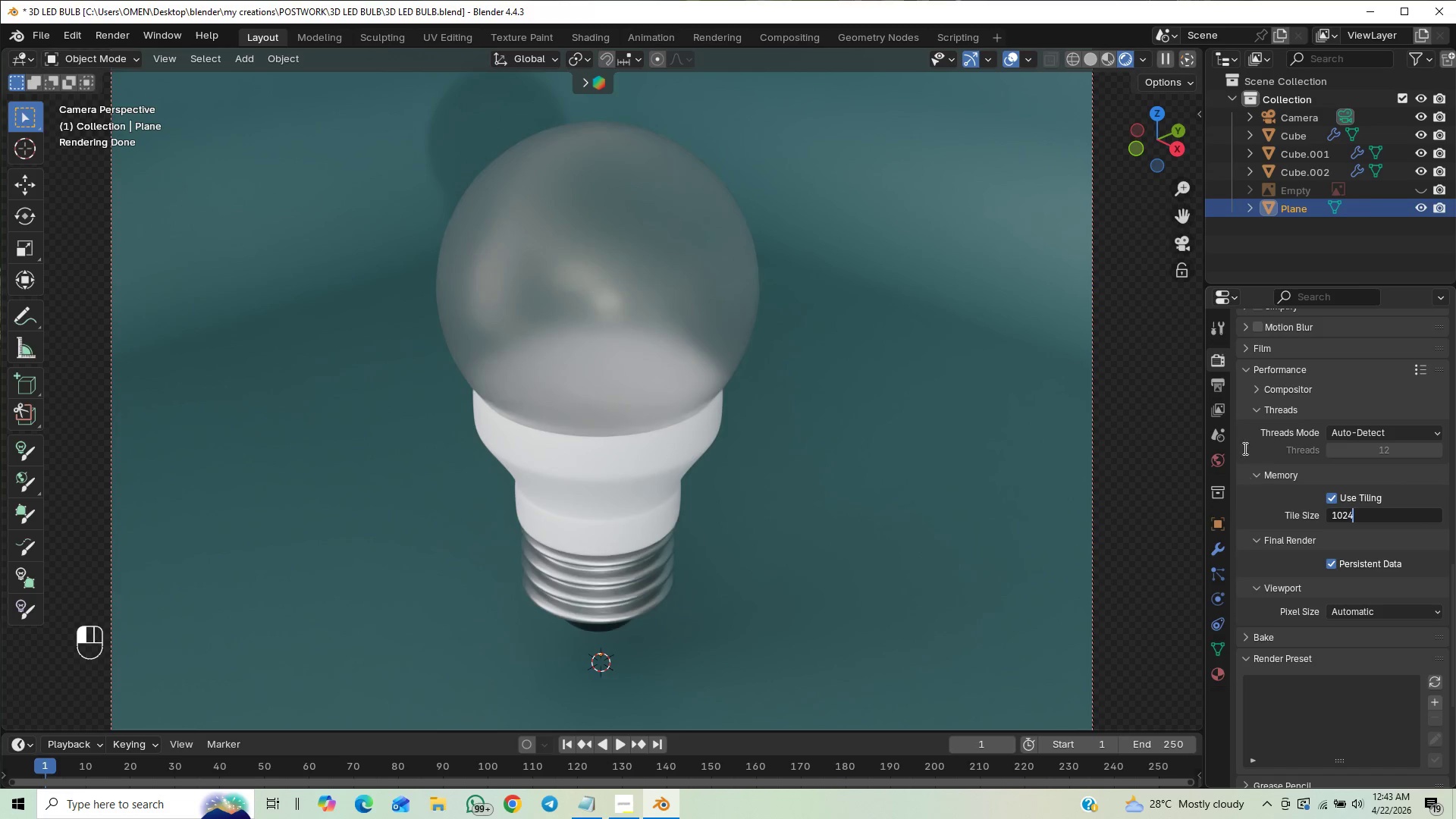 
wait(7.81)
 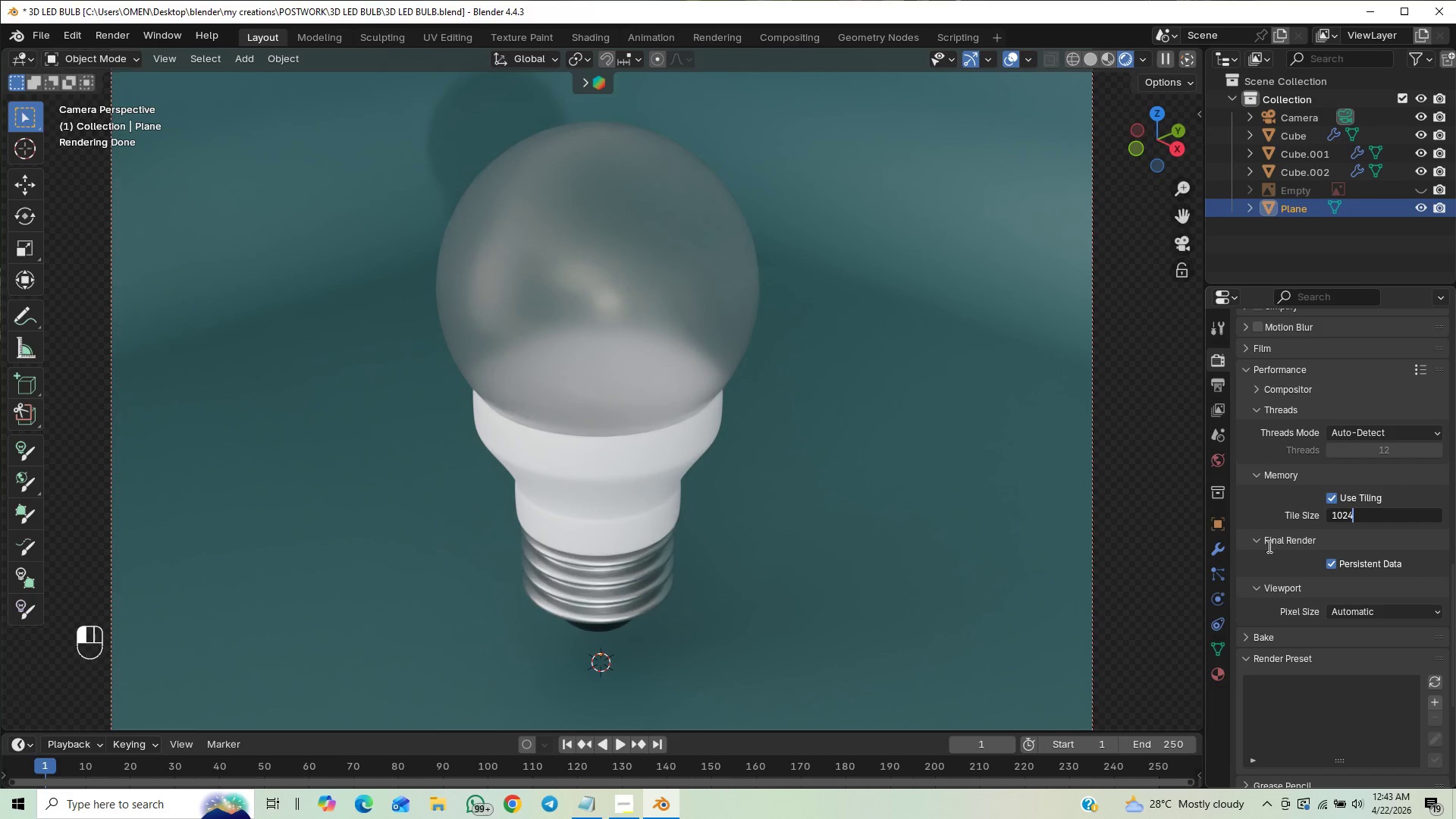 
left_click([1171, 516])
 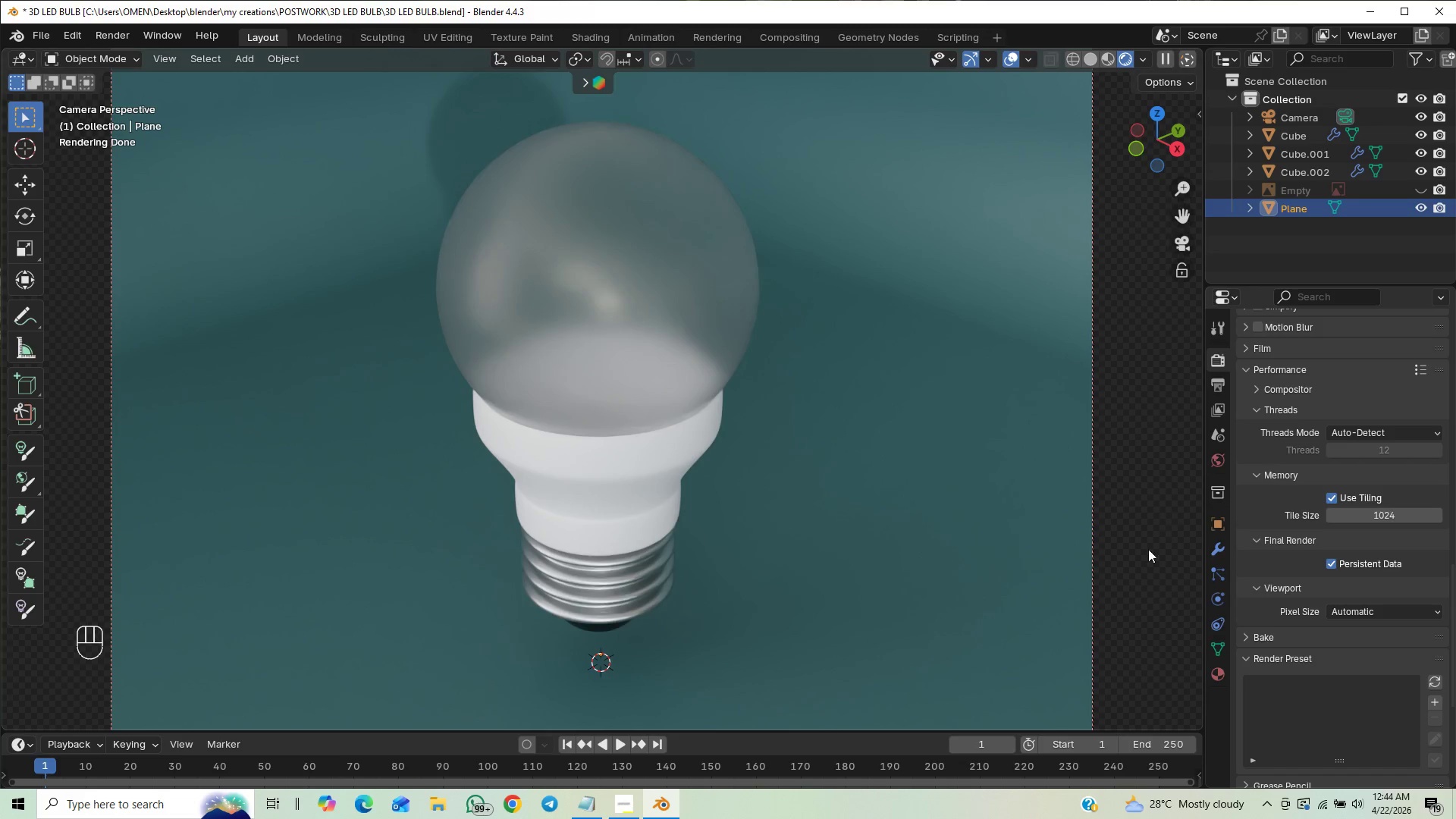 
key(Control+S)
 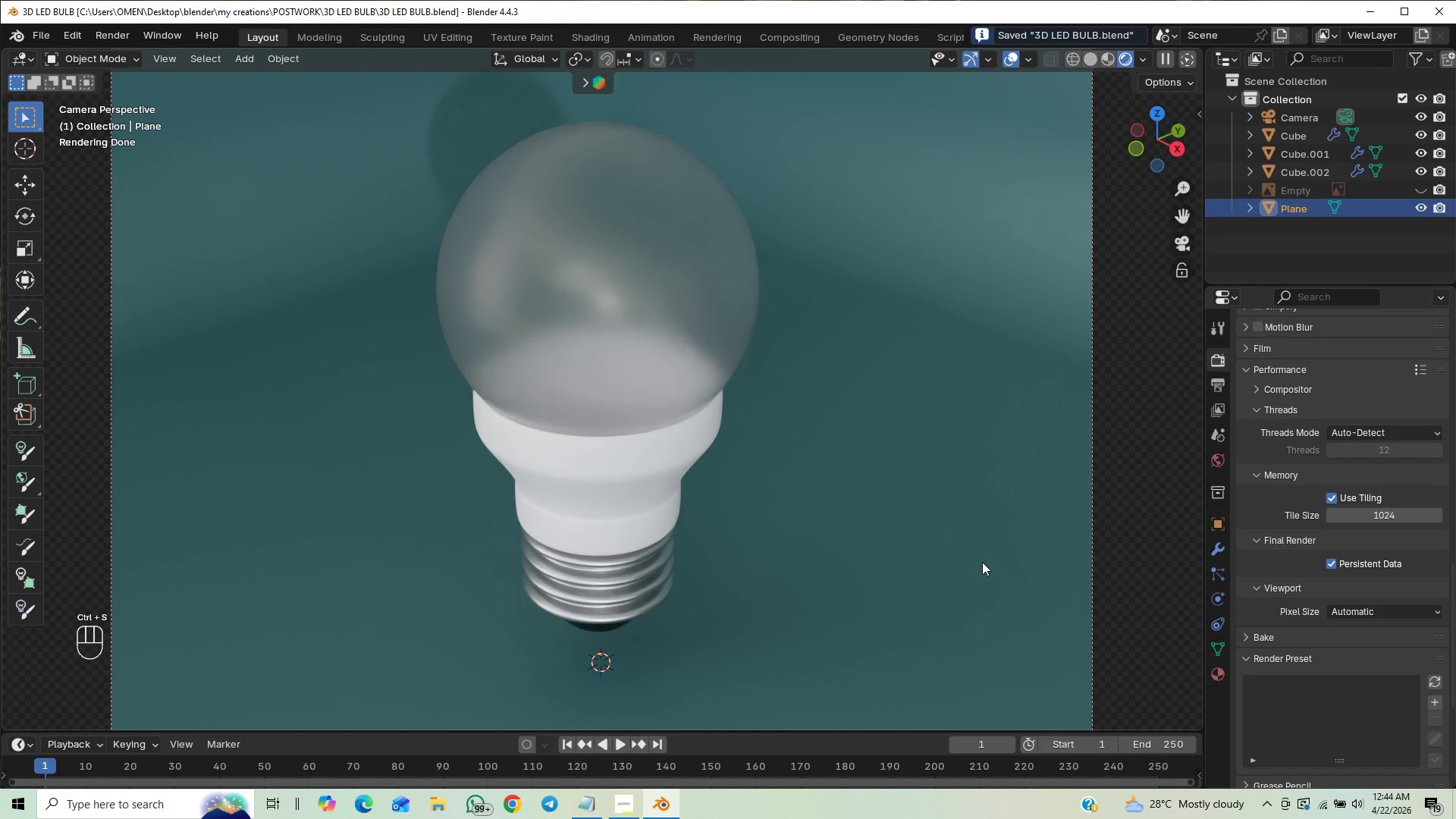 
key(F12)
 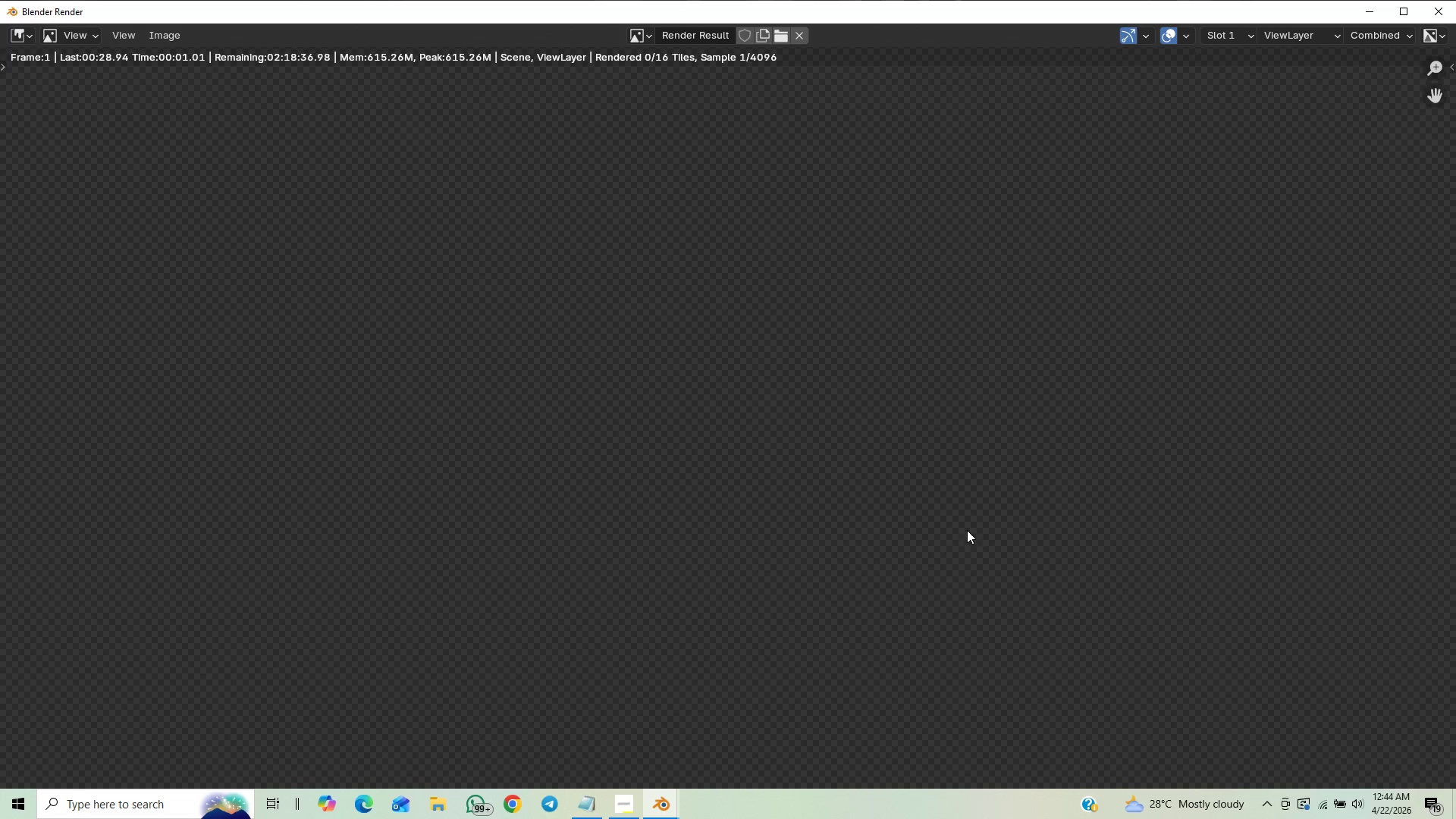 
scroll: coordinate [938, 526], scroll_direction: down, amount: 13.0
 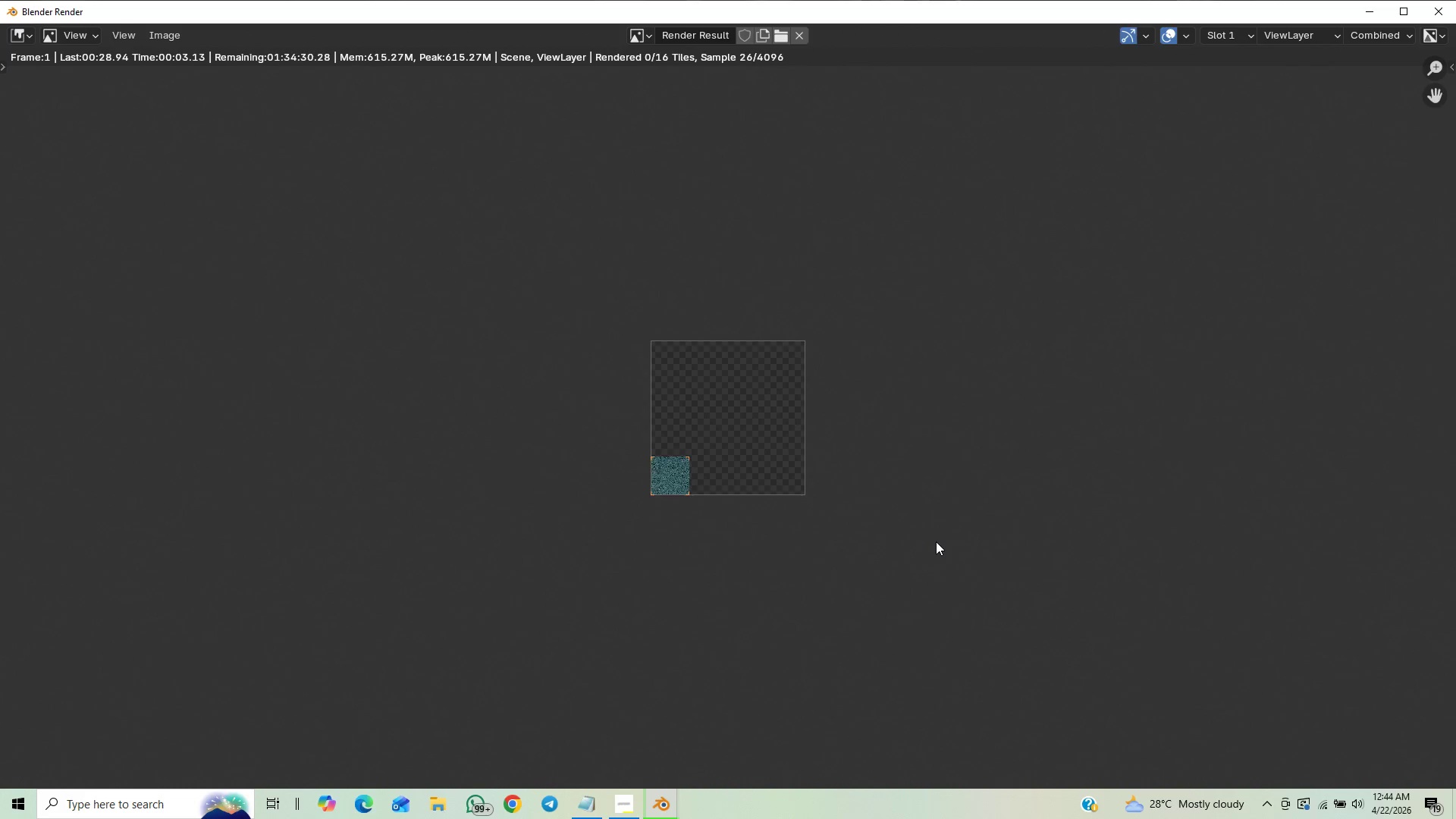 
scroll: coordinate [937, 539], scroll_direction: up, amount: 7.0
 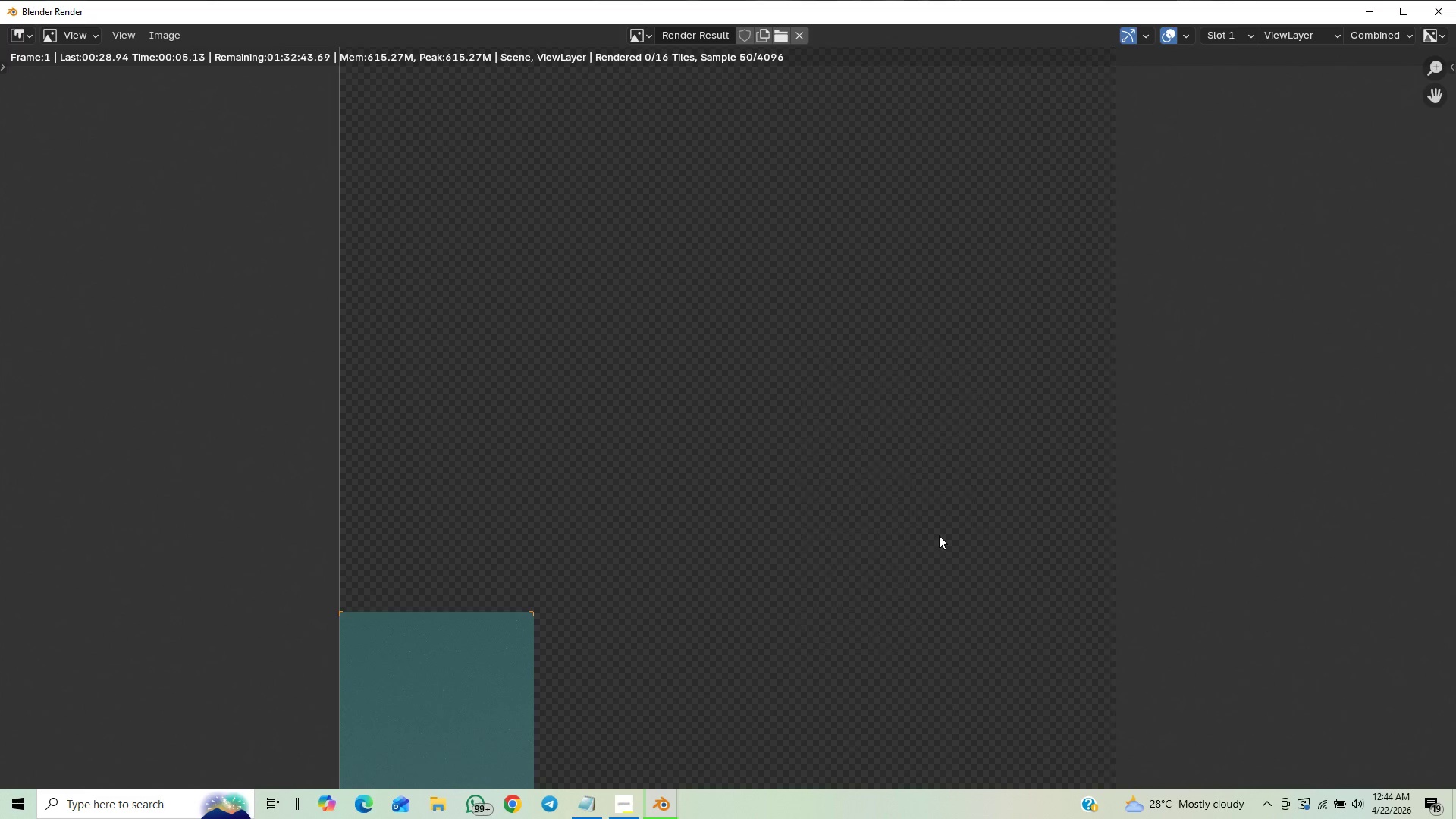 
scroll: coordinate [939, 535], scroll_direction: down, amount: 1.0
 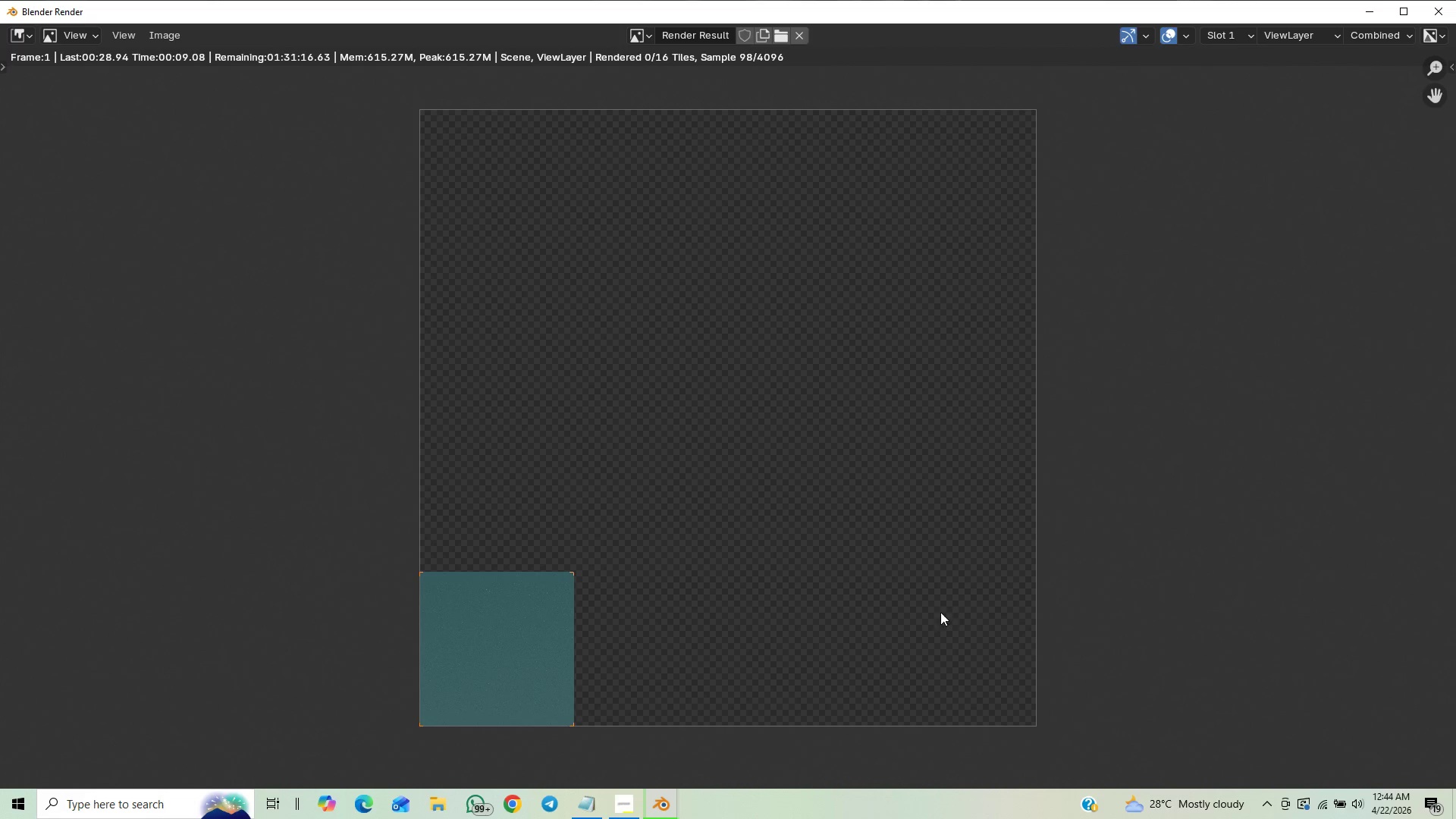 
key(Control+S)
 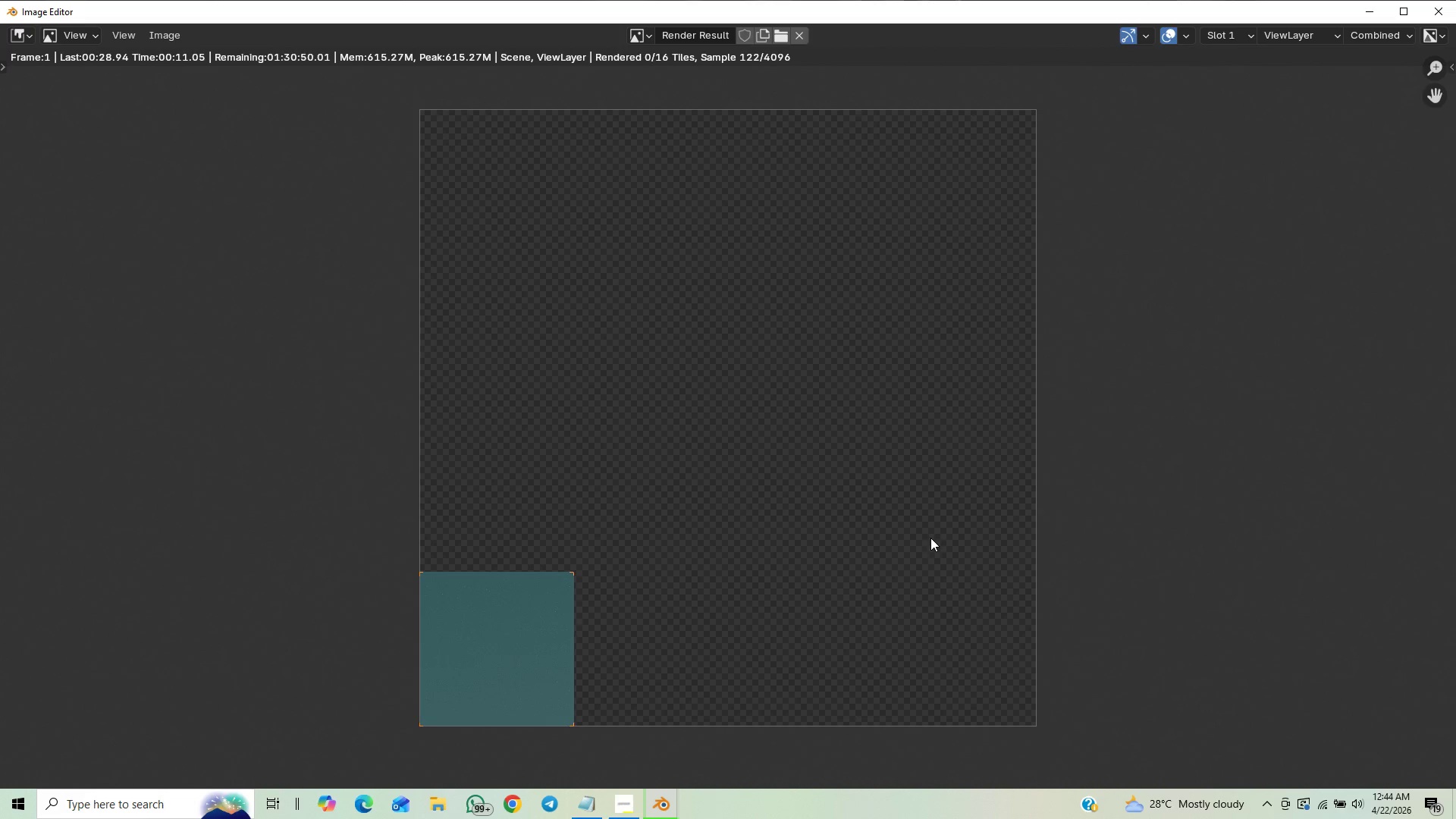 
key(Control+S)
 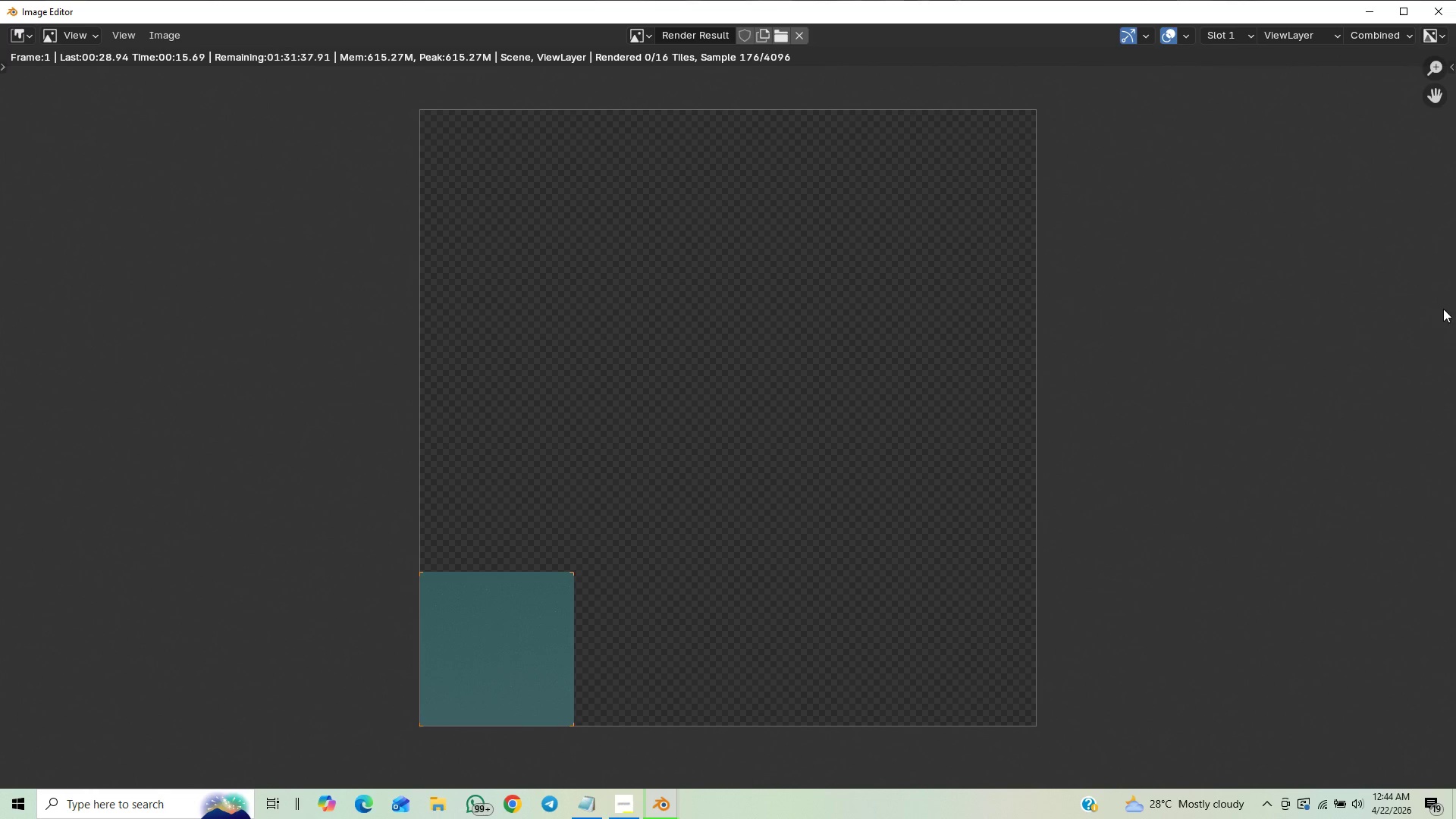 
wait(5.11)
 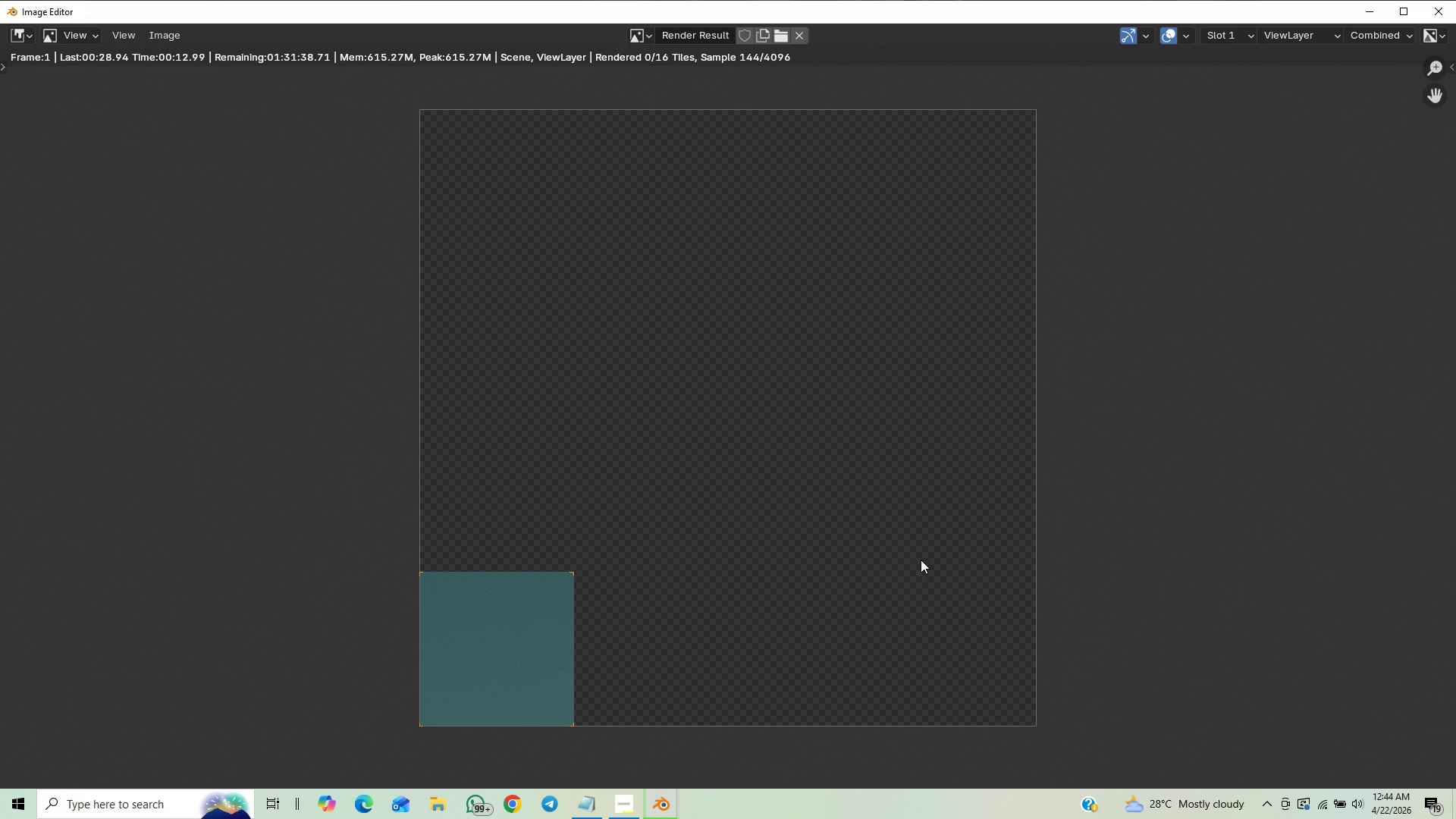 
mouse_move([1310, -3])
 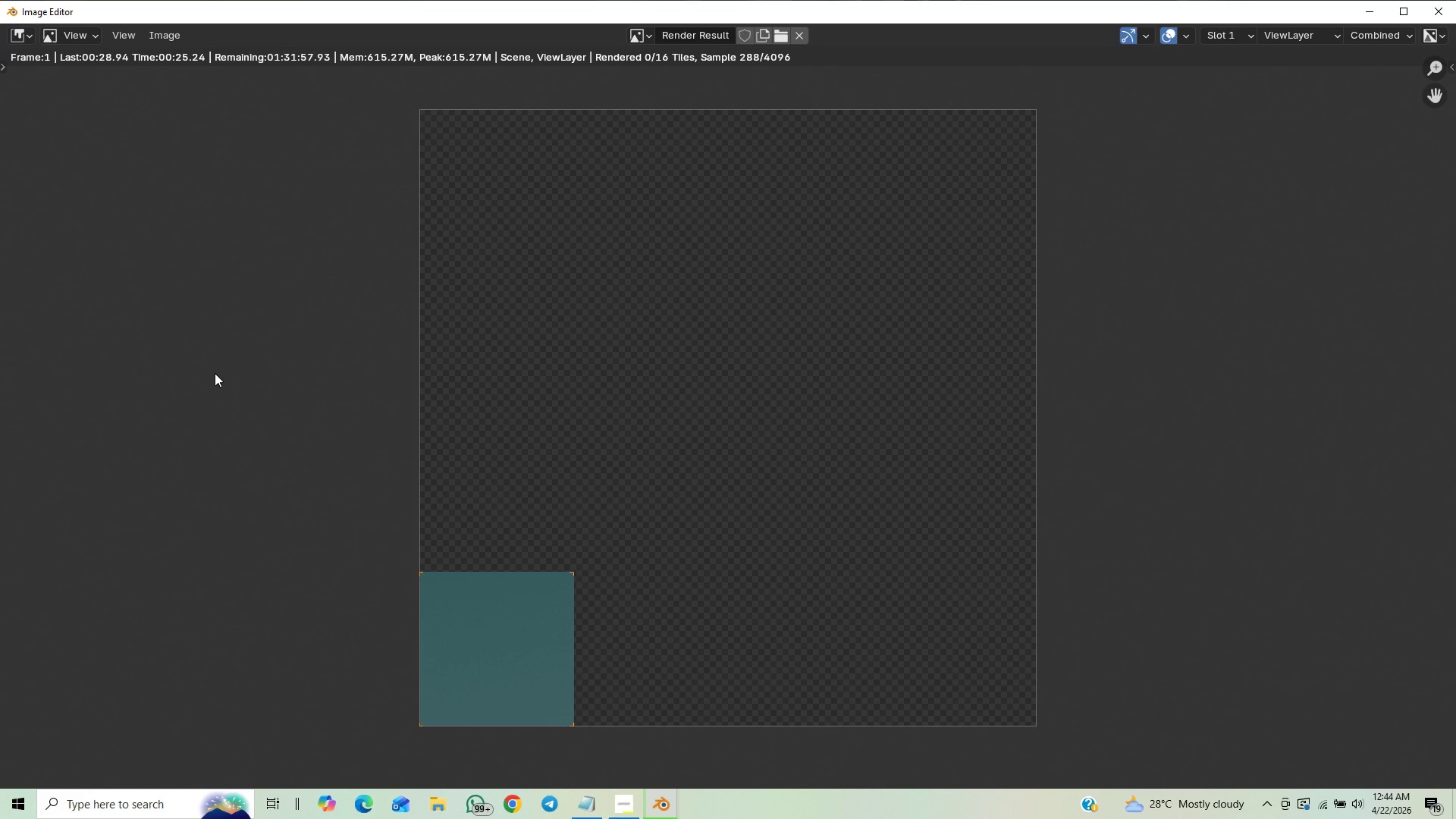 
wait(11.64)
 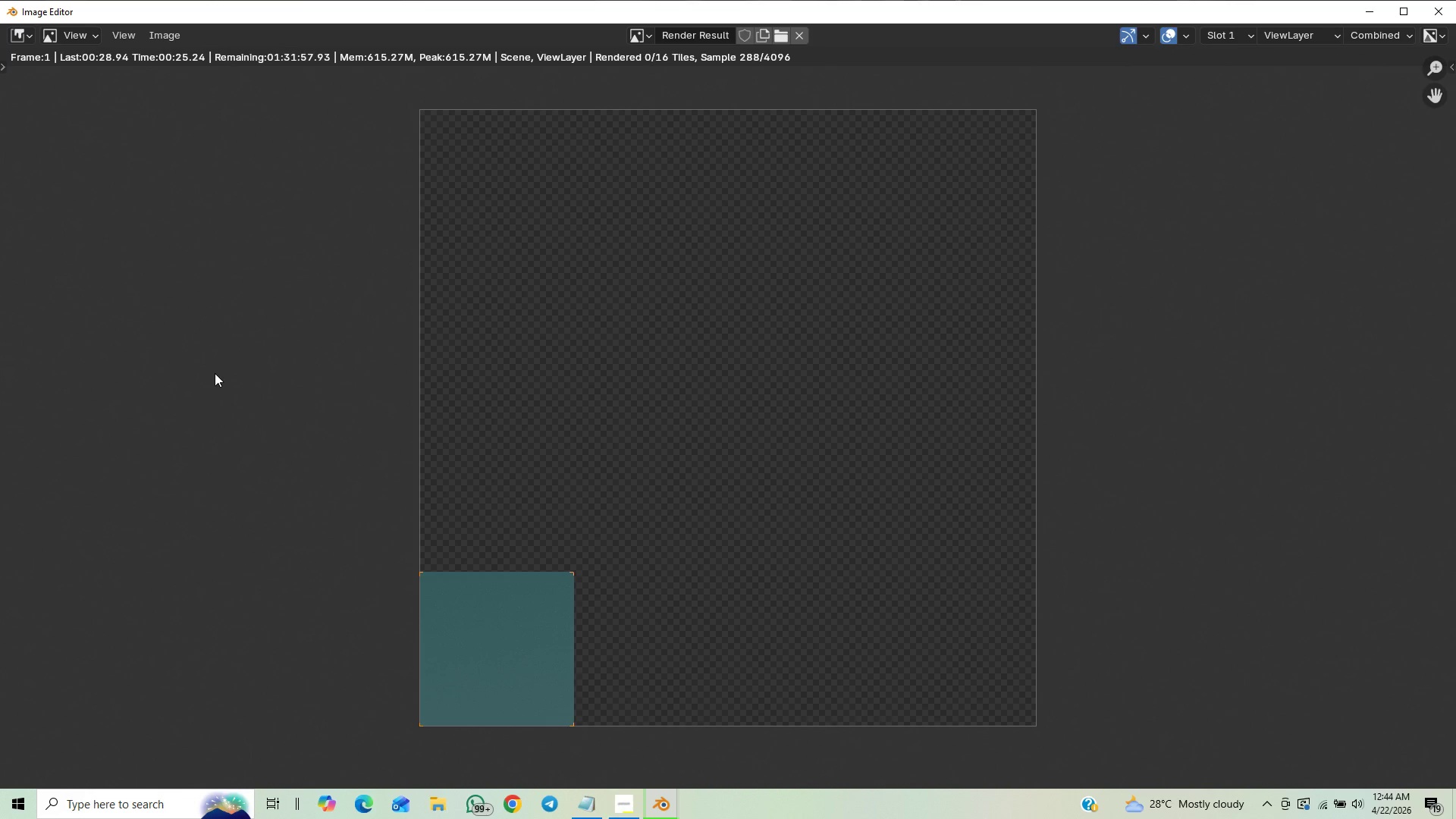 
scroll: coordinate [1455, 424], scroll_direction: down, amount: 1.0
 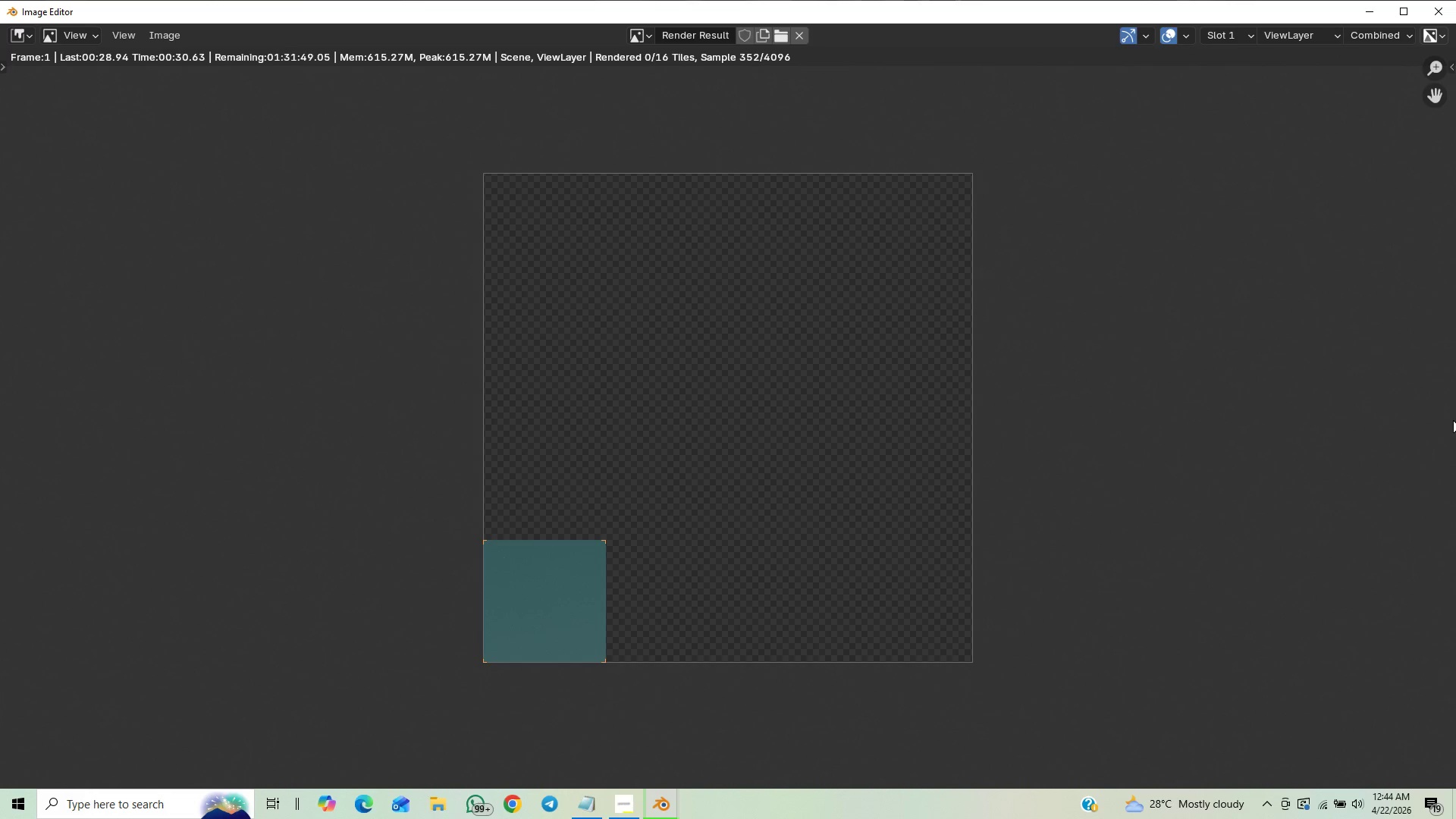 
scroll: coordinate [1453, 419], scroll_direction: up, amount: 1.0
 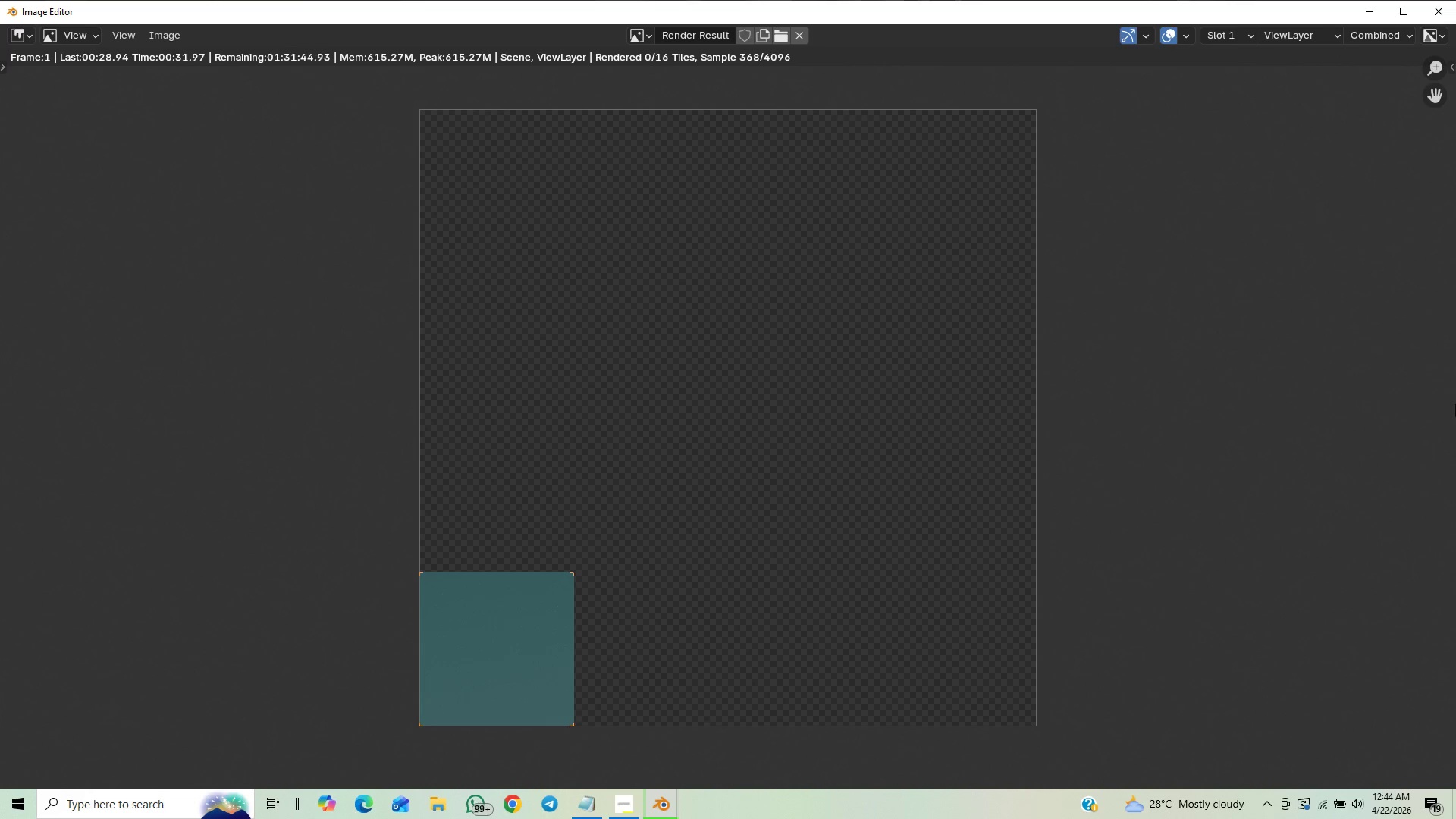 
scroll: coordinate [1455, 404], scroll_direction: down, amount: 3.0
 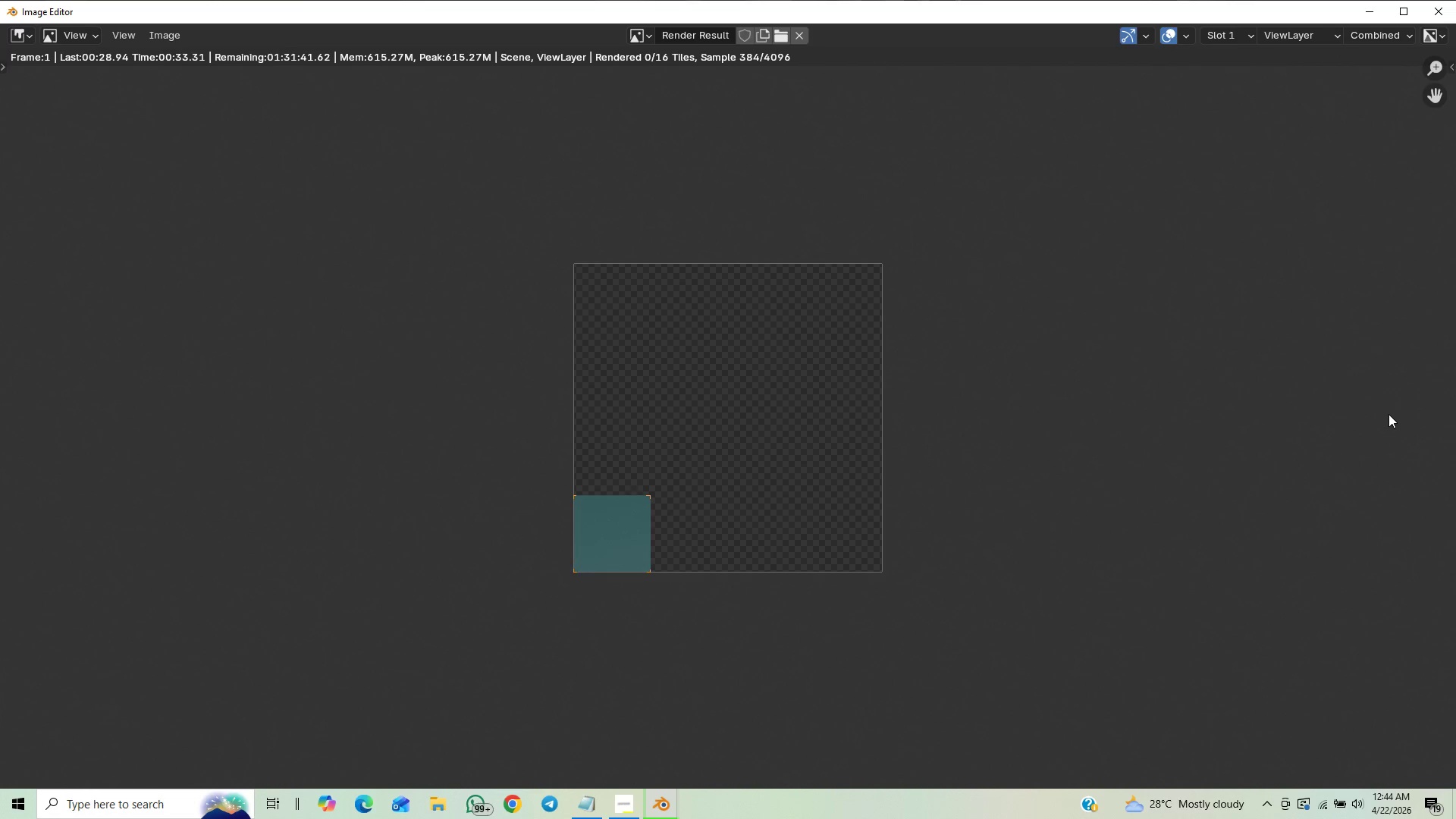 
scroll: coordinate [1386, 397], scroll_direction: up, amount: 8.0
 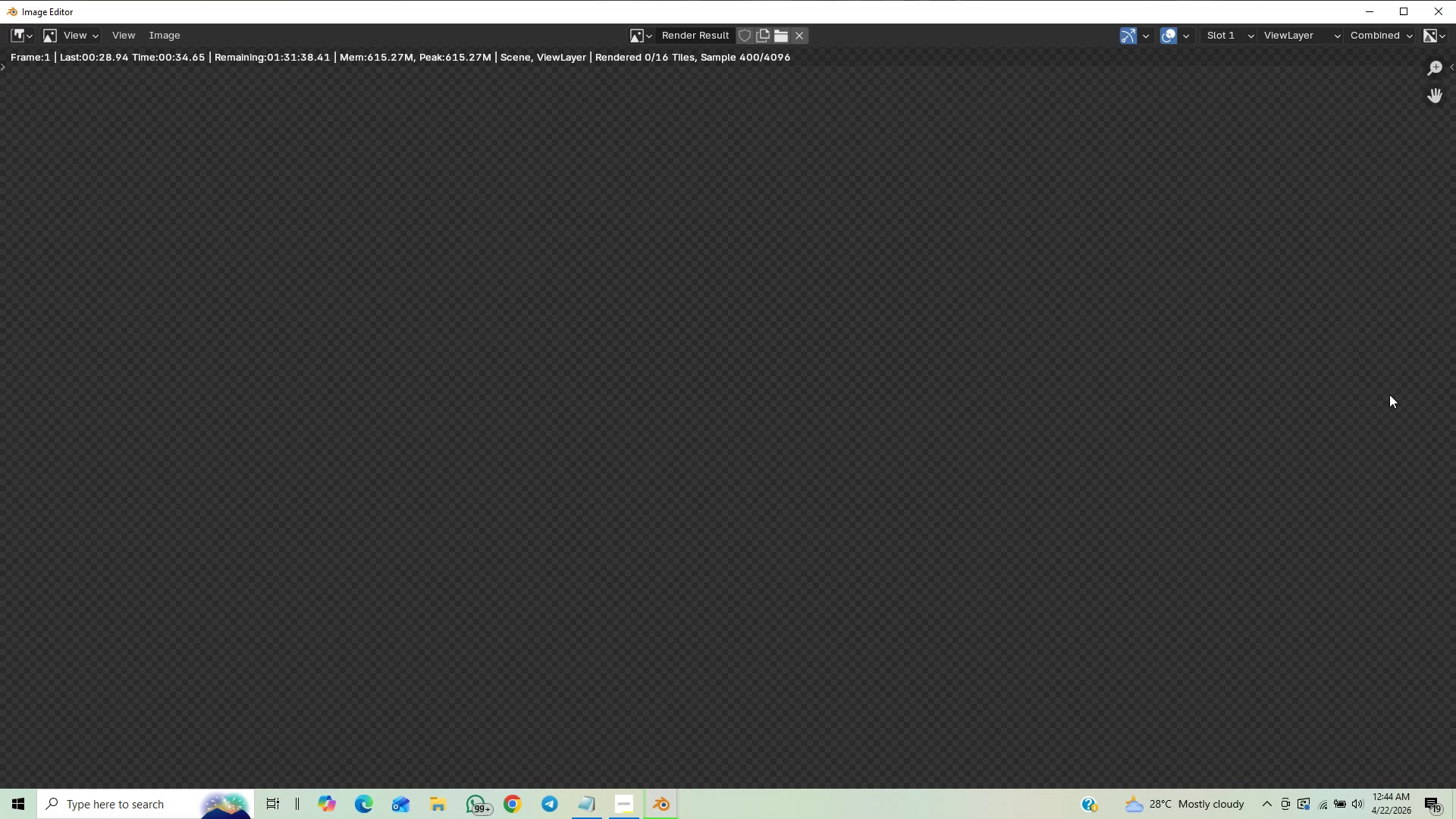 
scroll: coordinate [1360, 394], scroll_direction: down, amount: 4.0
 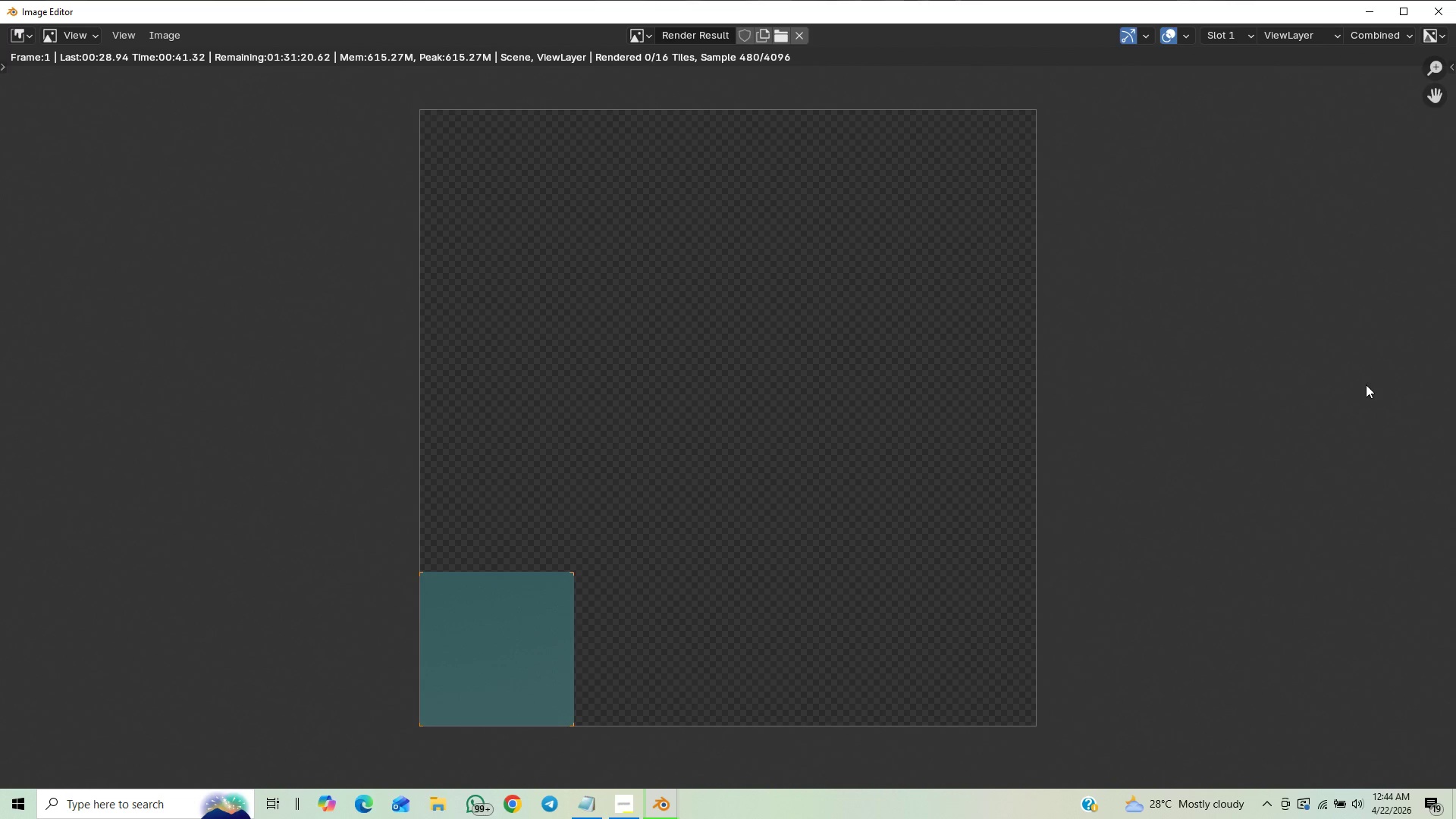 
scroll: coordinate [1263, 422], scroll_direction: up, amount: 14.0
 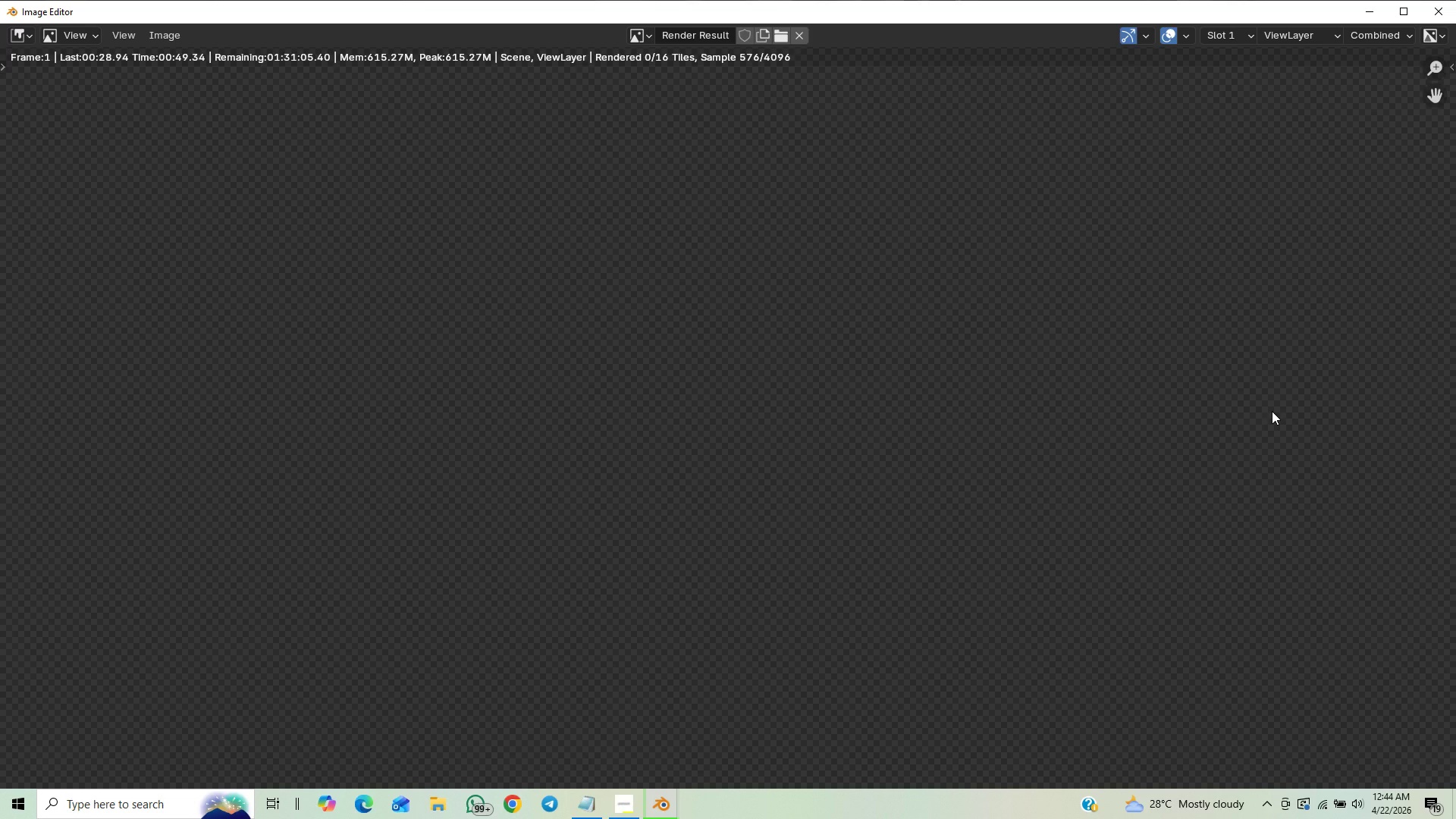 
wait(5.3)
 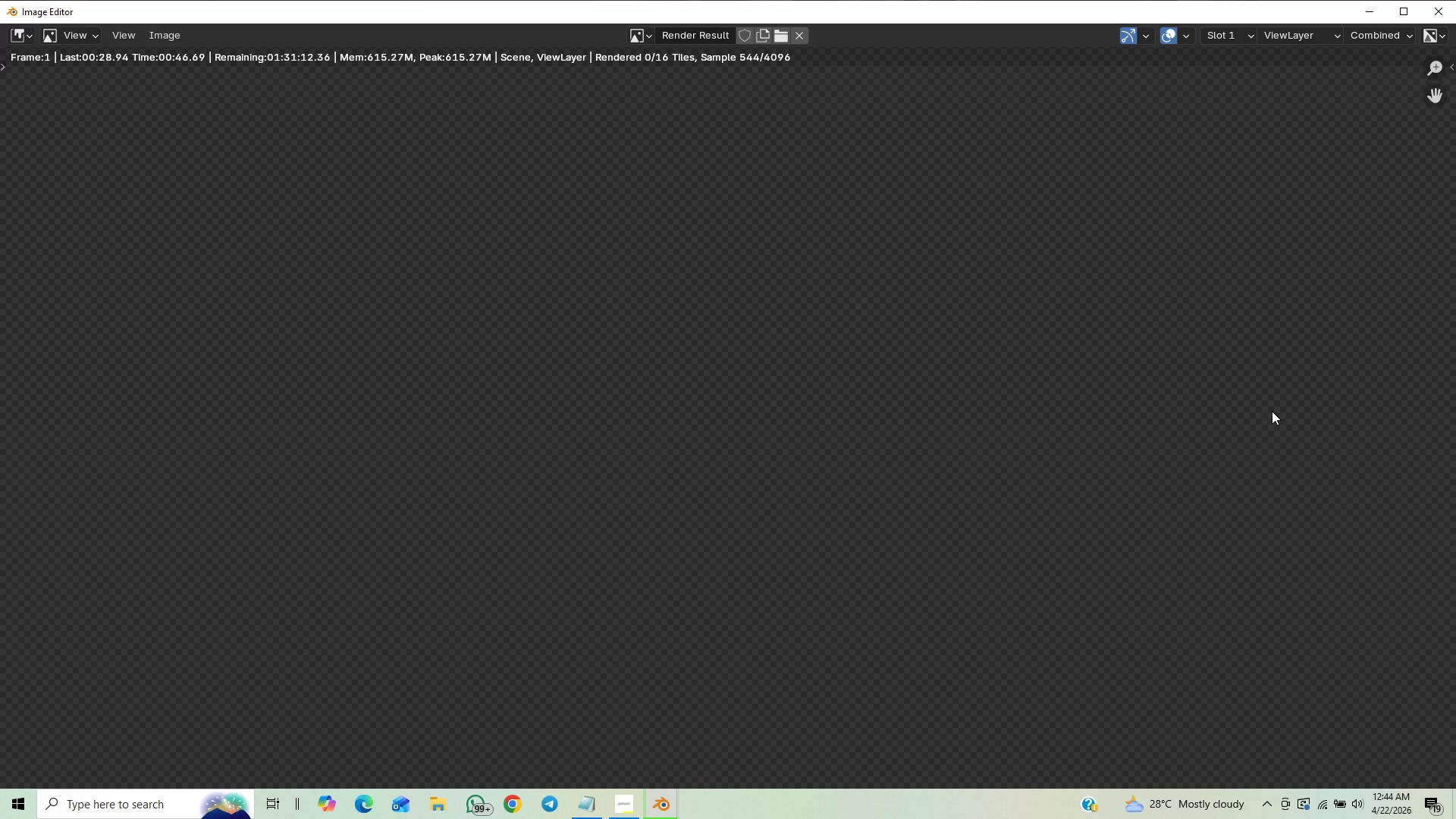 
scroll: coordinate [1273, 409], scroll_direction: up, amount: 4.0
 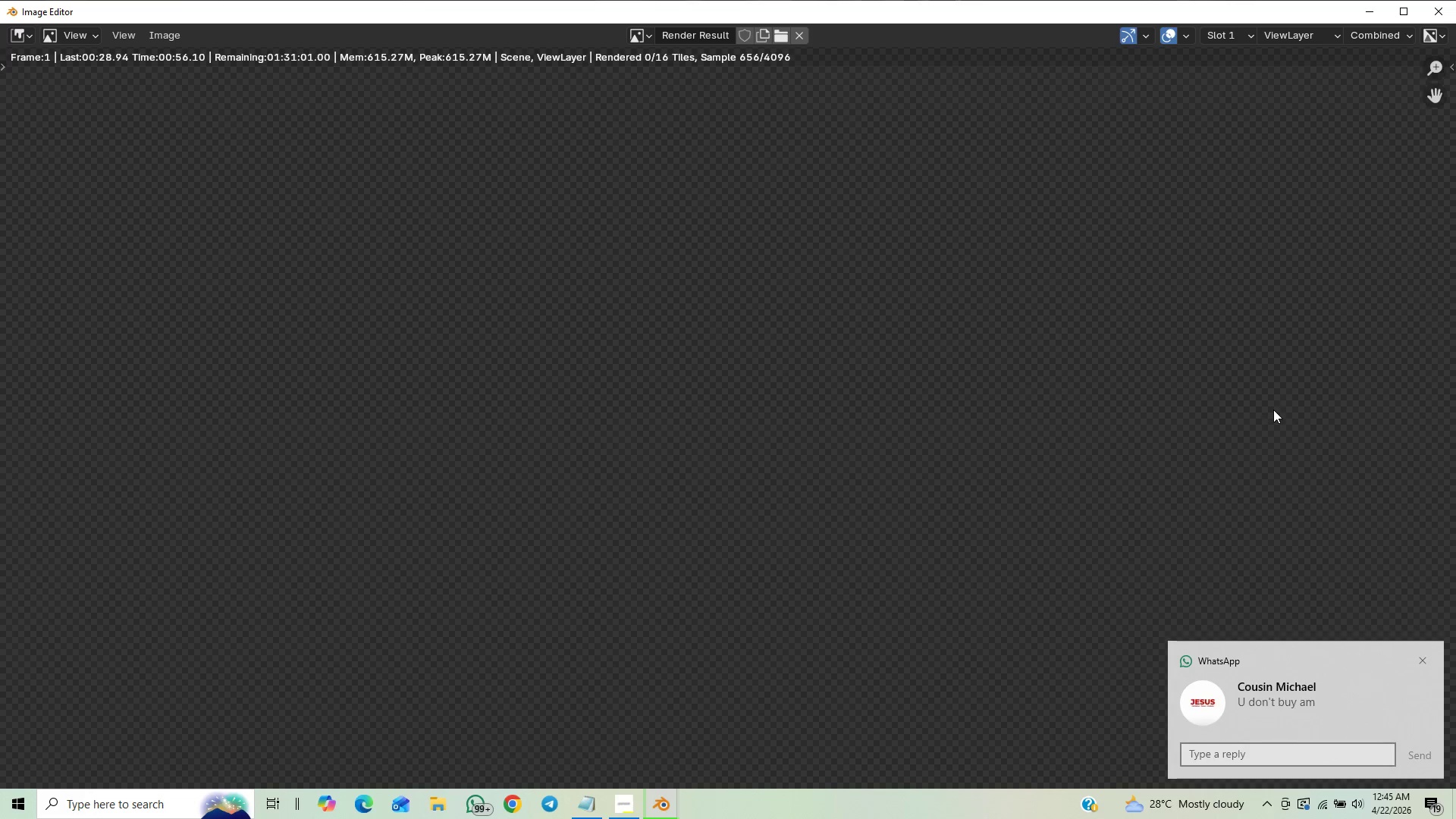 
scroll: coordinate [1272, 407], scroll_direction: down, amount: 8.0
 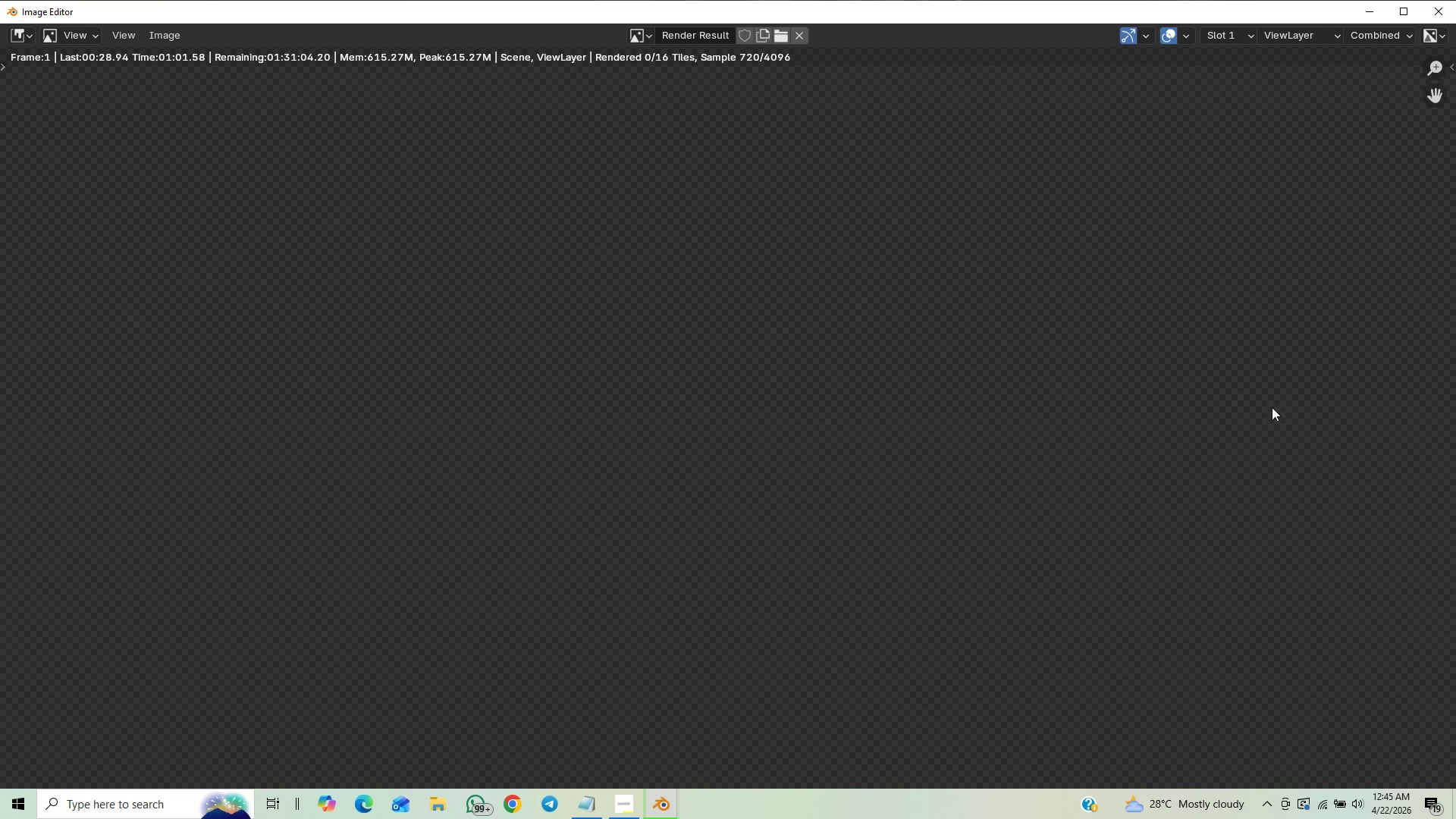 
scroll: coordinate [1272, 406], scroll_direction: up, amount: 1.0
 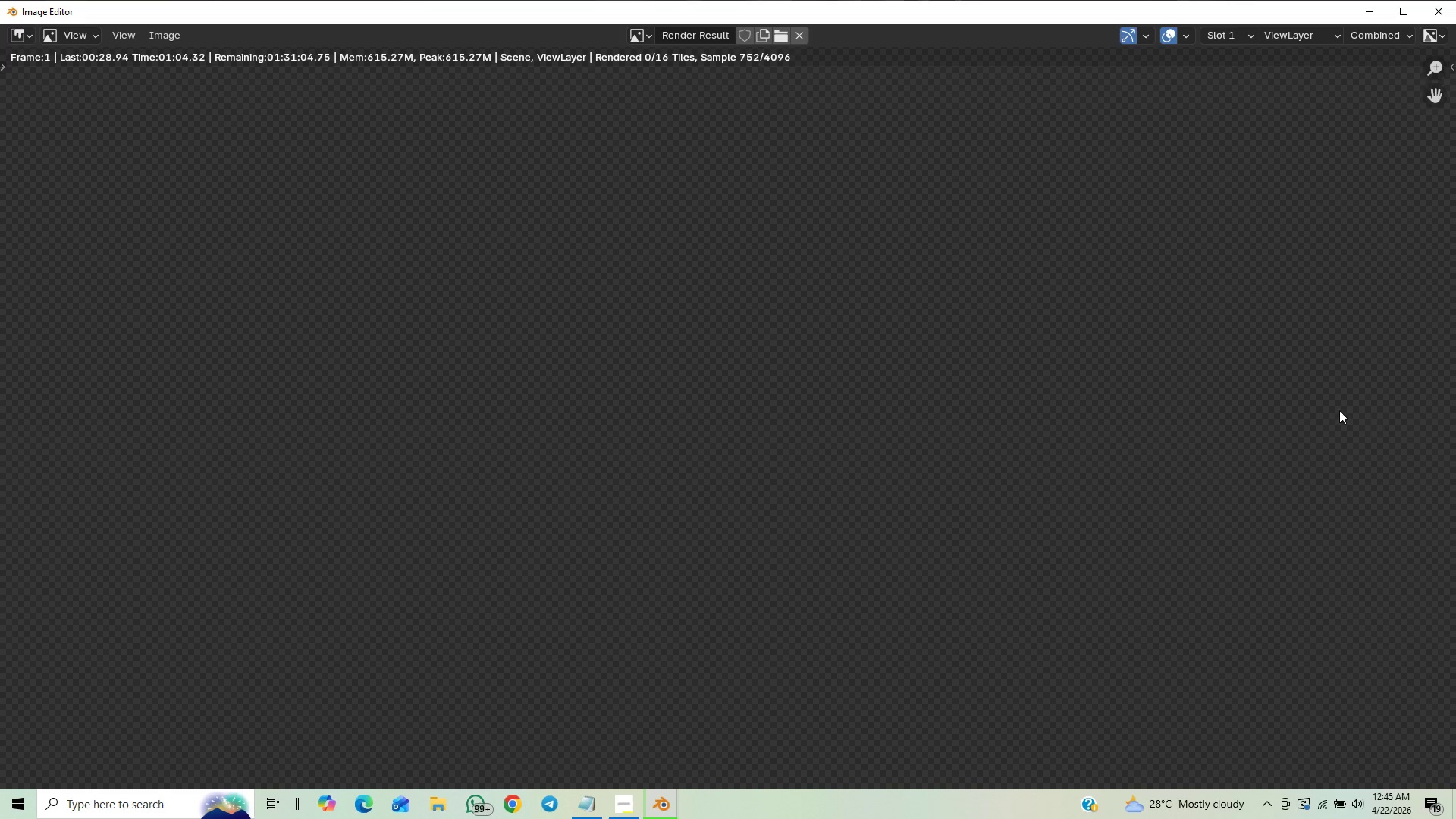 
scroll: coordinate [1319, 372], scroll_direction: down, amount: 5.0
 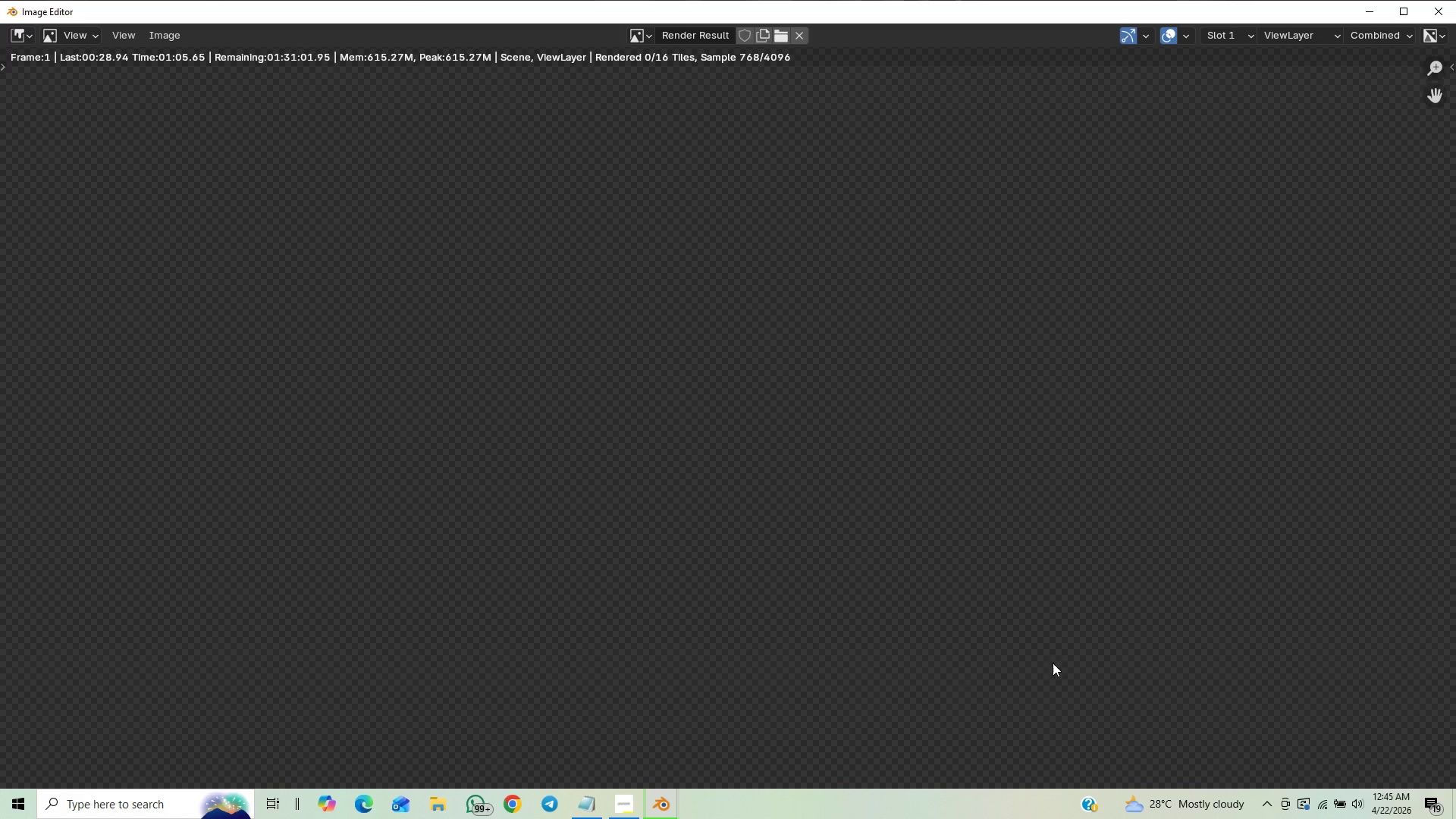 
scroll: coordinate [1022, 651], scroll_direction: up, amount: 2.0
 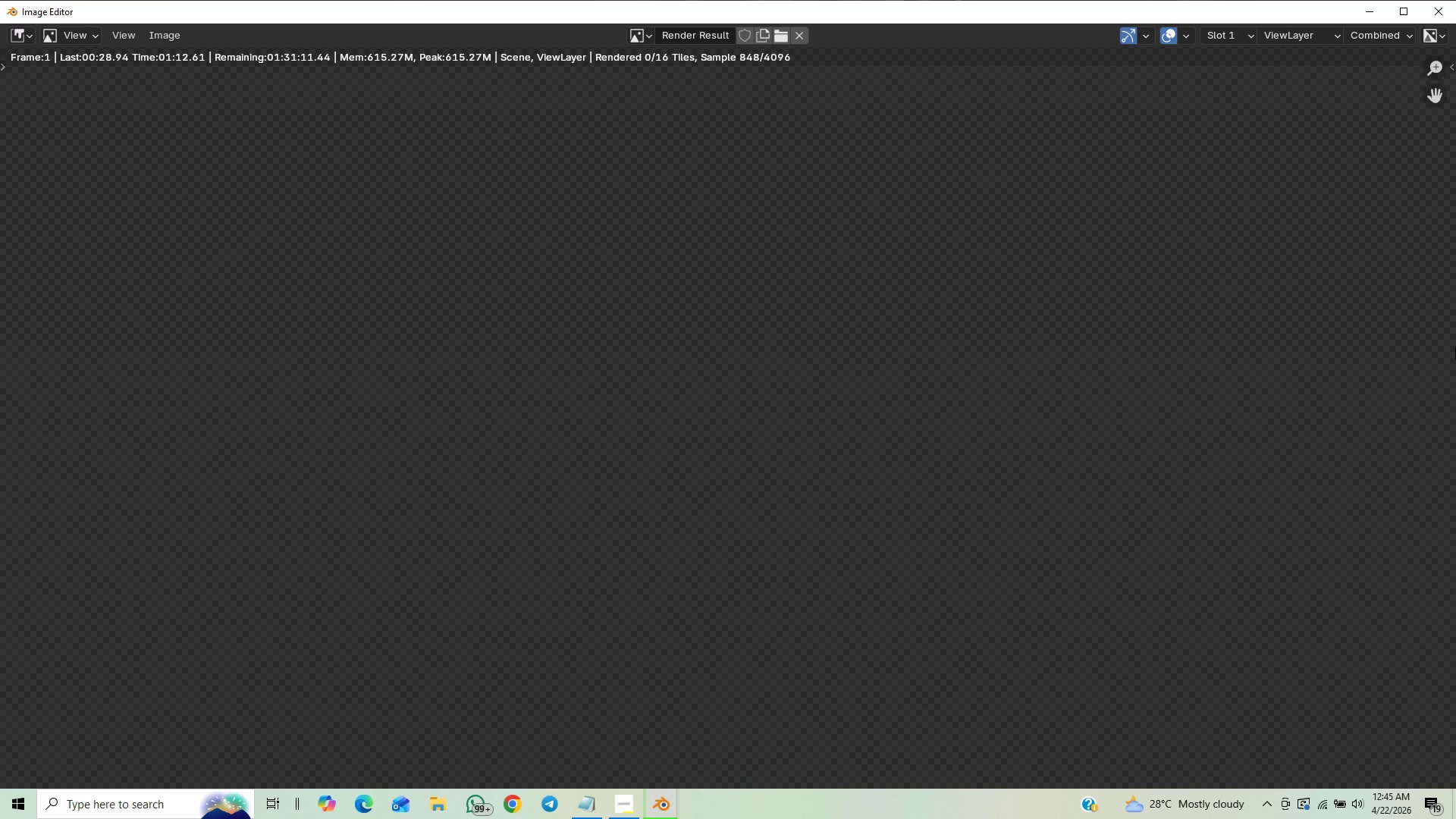 
wait(12.19)
 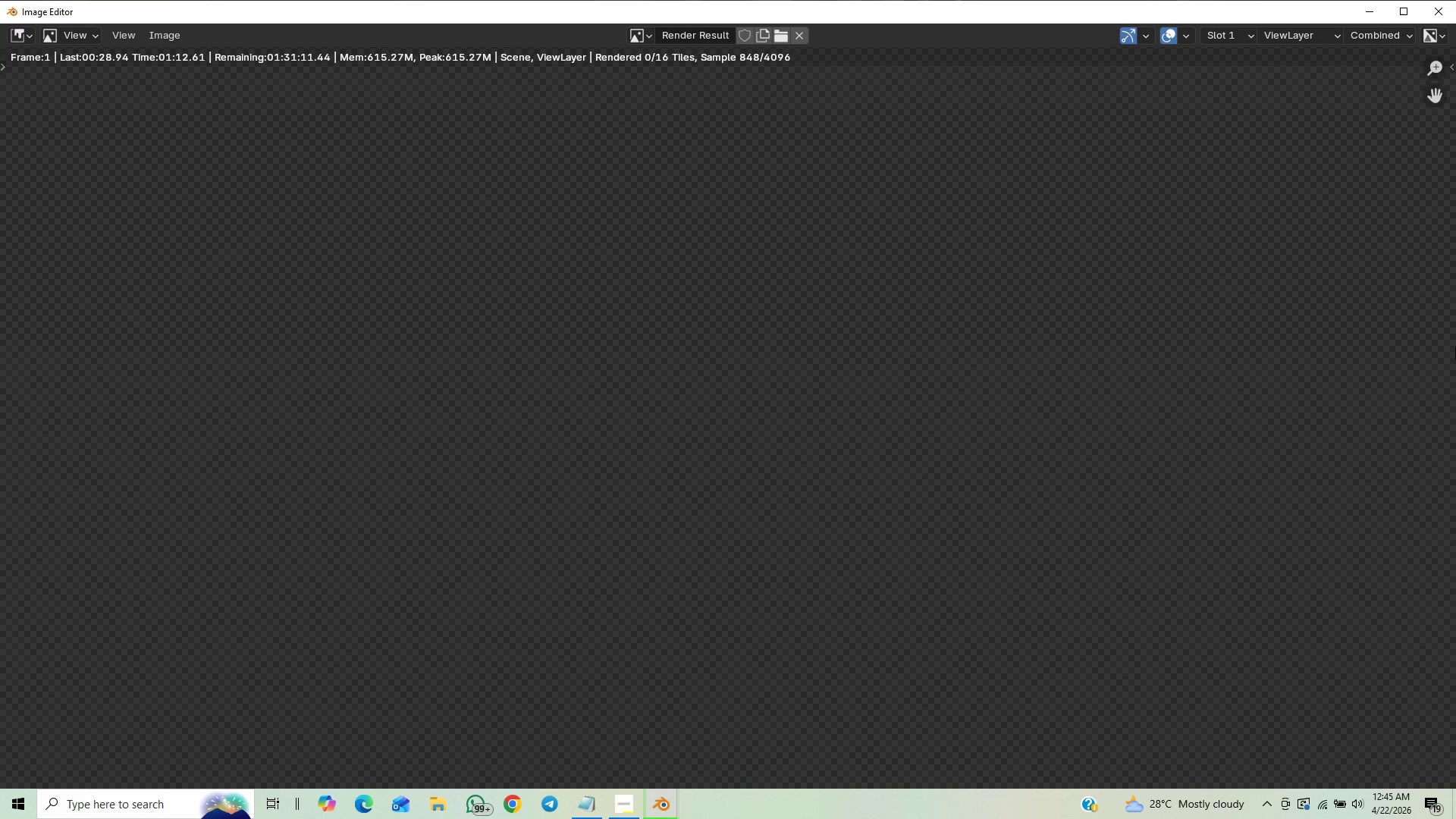 
scroll: coordinate [615, 592], scroll_direction: down, amount: 10.0
 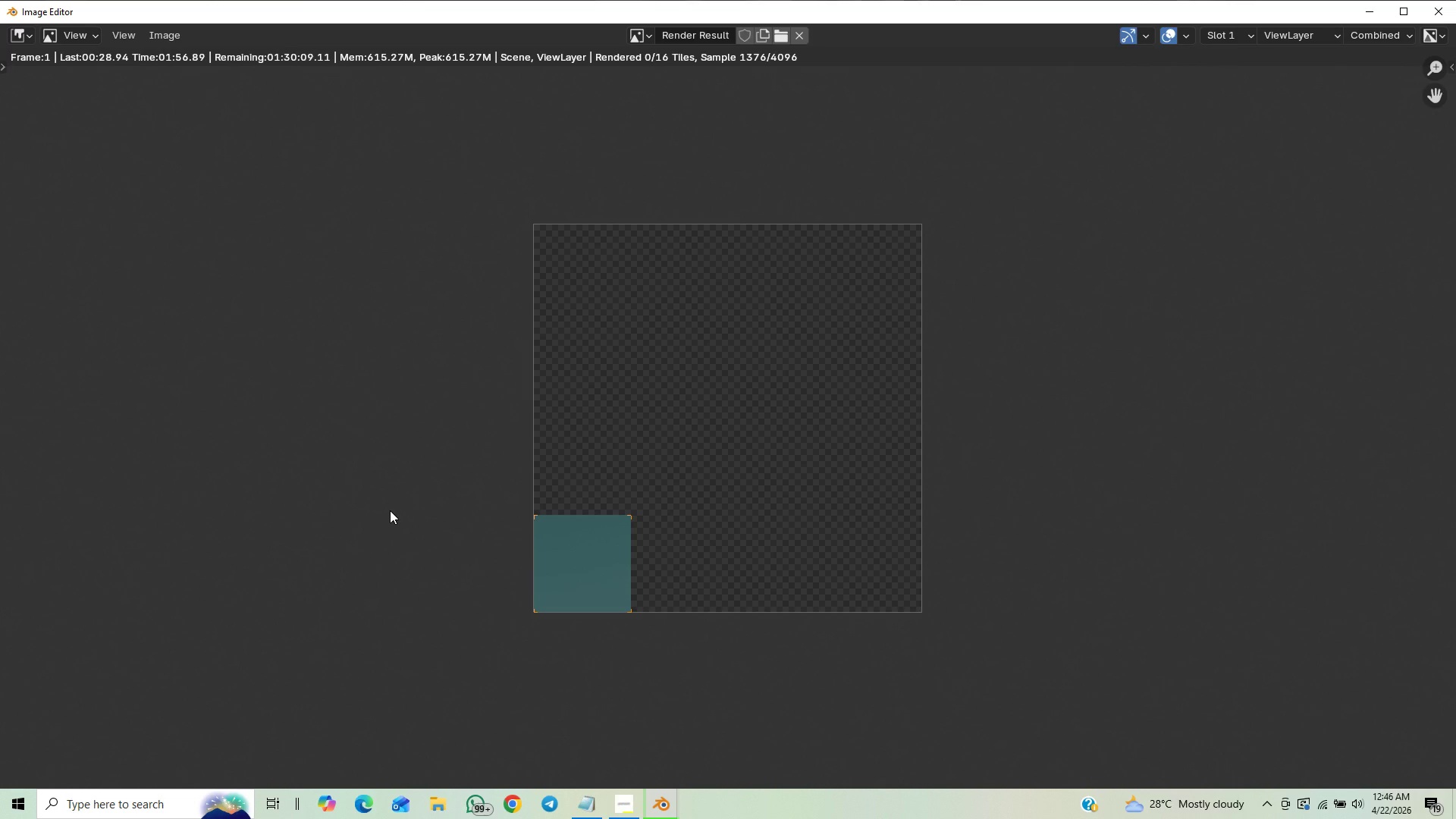 
wait(40.92)
 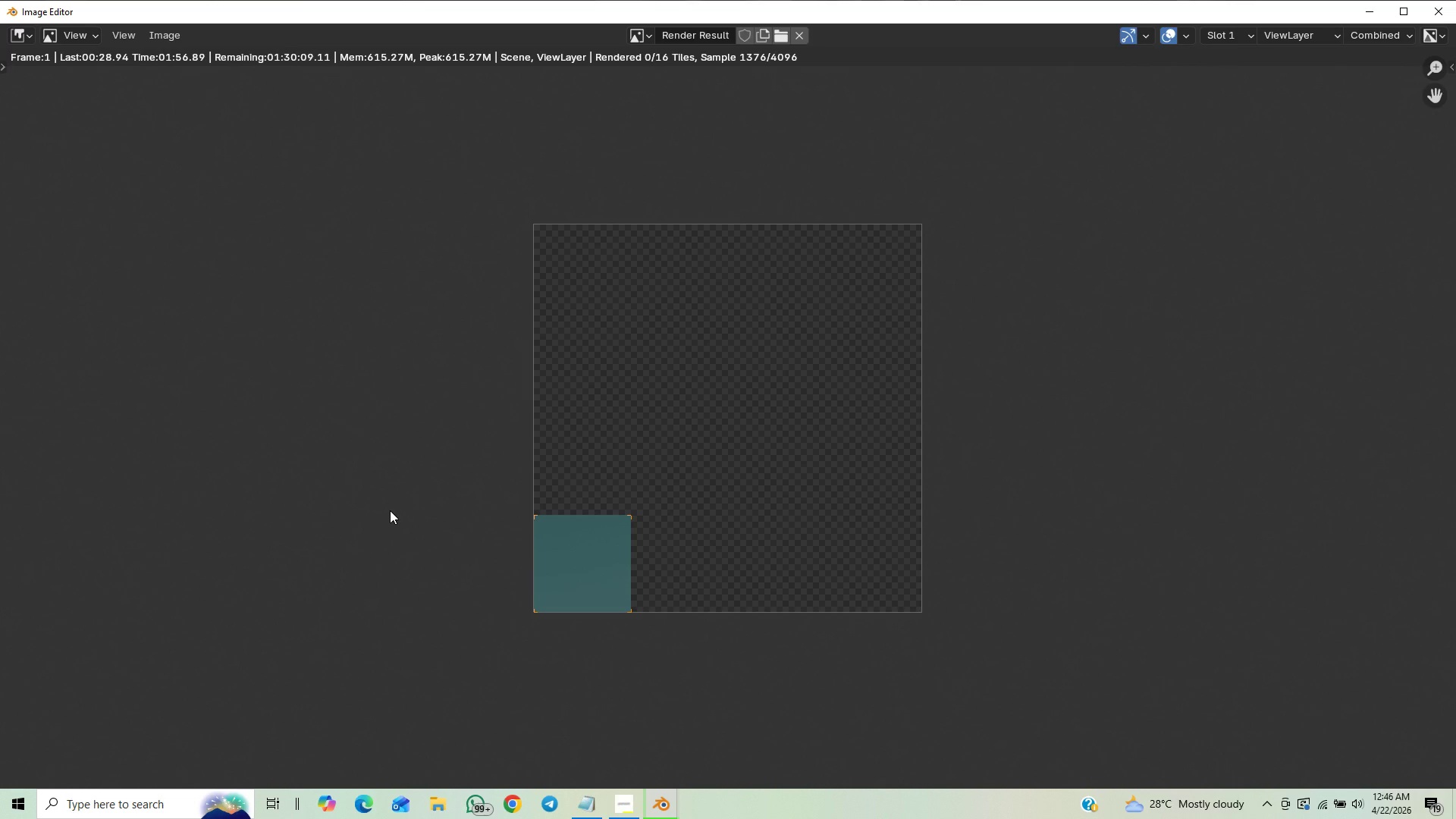 
scroll: coordinate [403, 526], scroll_direction: up, amount: 9.0
 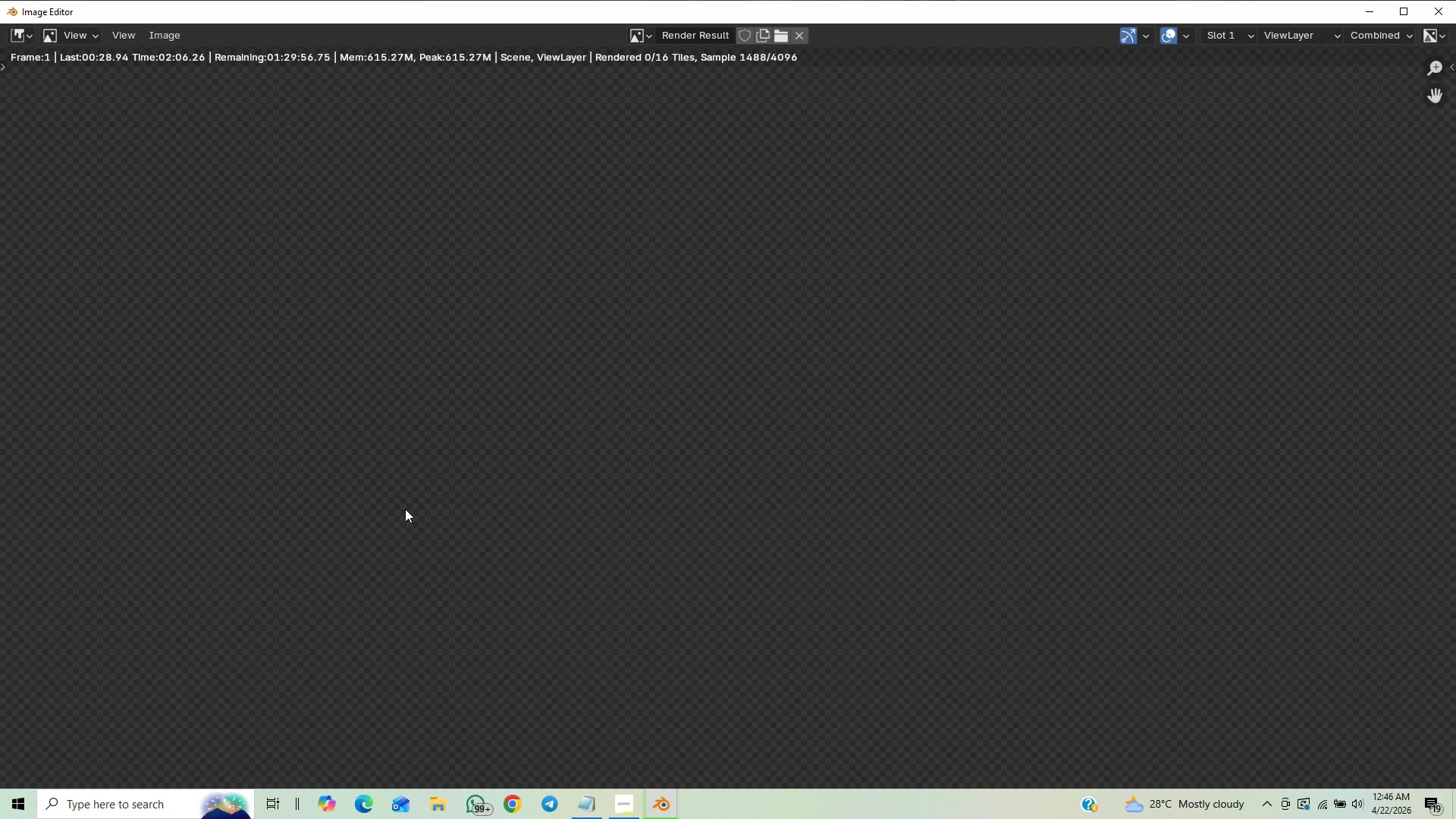 
scroll: coordinate [405, 509], scroll_direction: down, amount: 9.0
 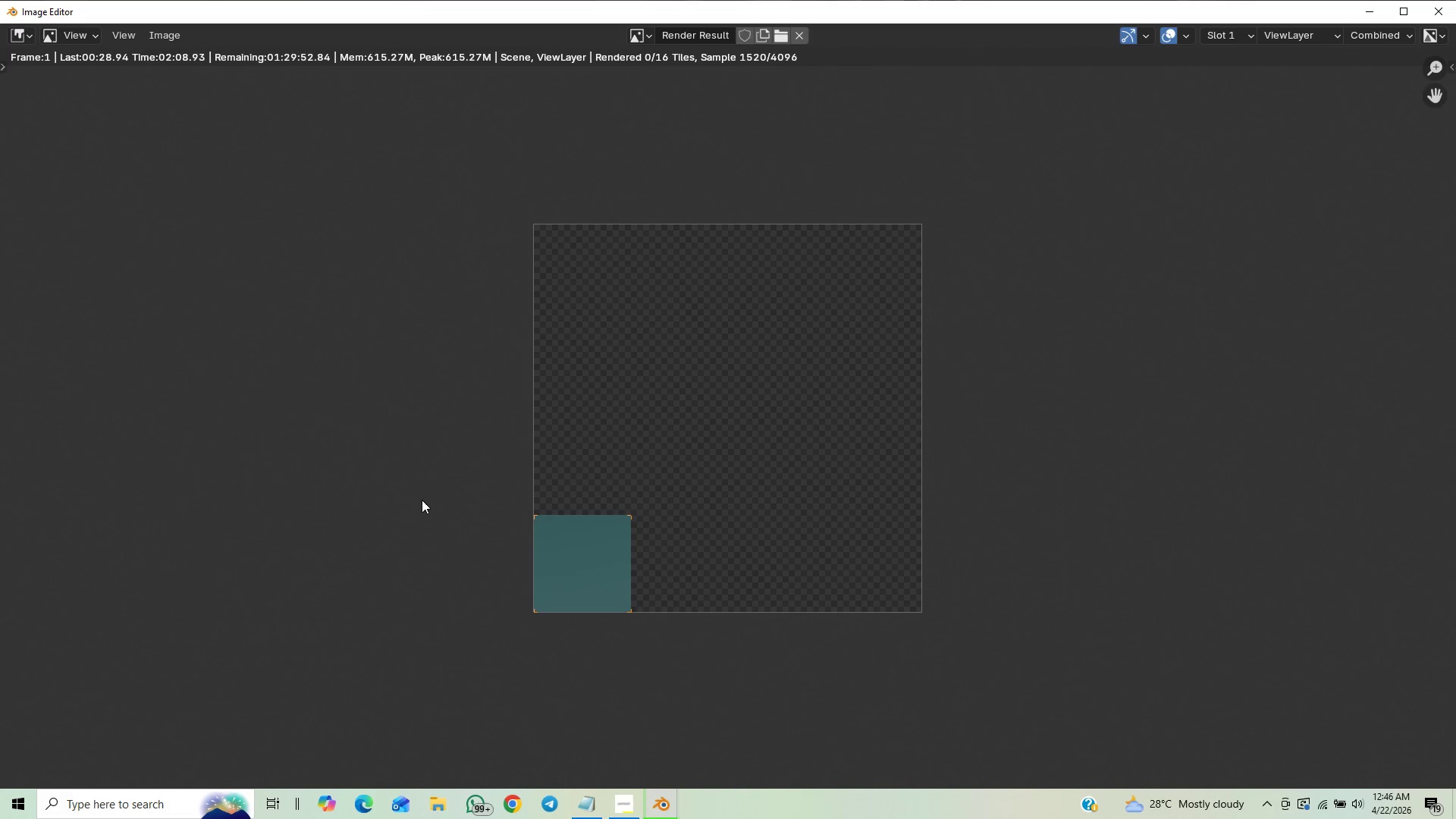 
scroll: coordinate [435, 510], scroll_direction: up, amount: 3.0
 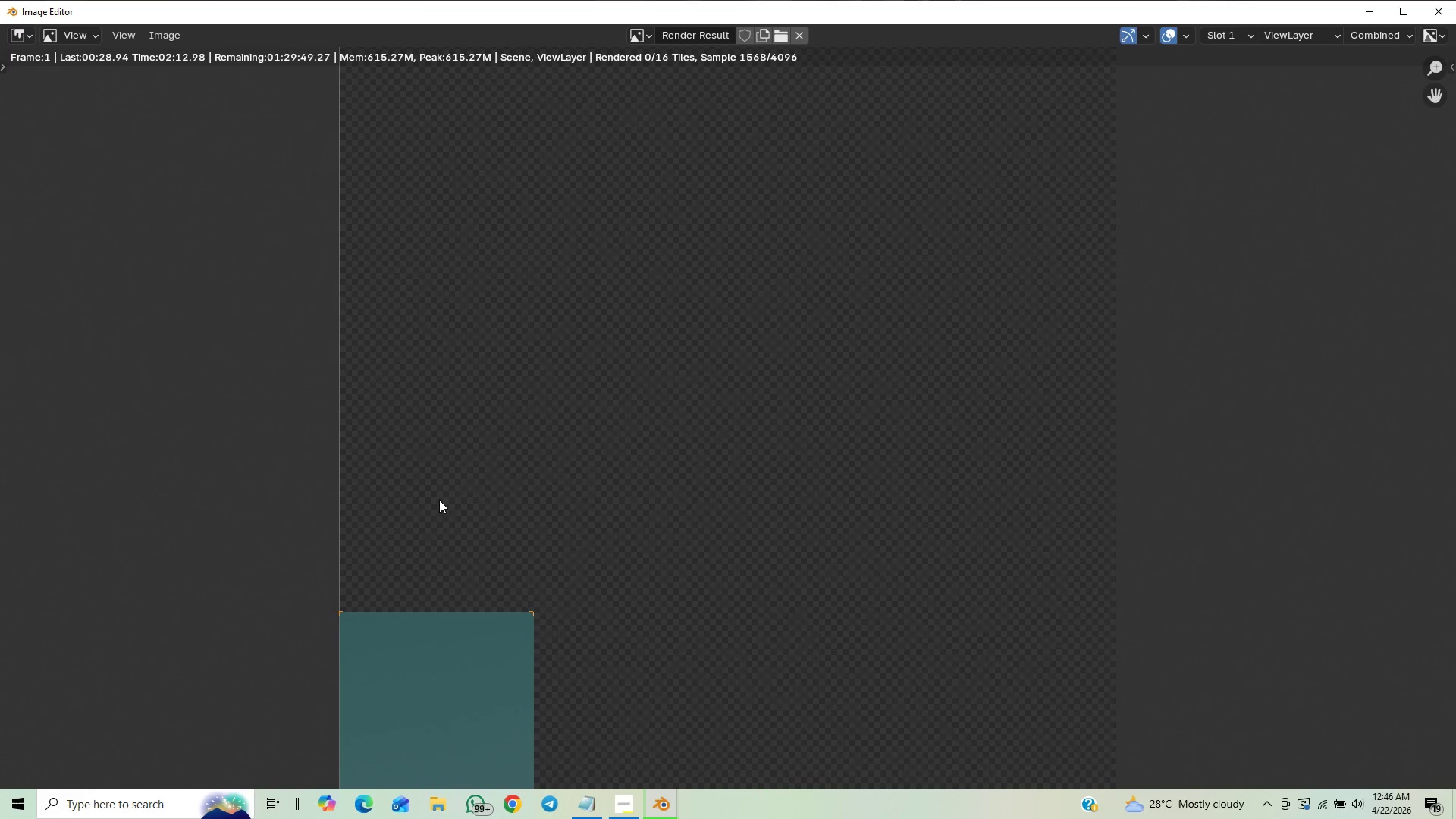 
scroll: coordinate [454, 488], scroll_direction: down, amount: 13.0
 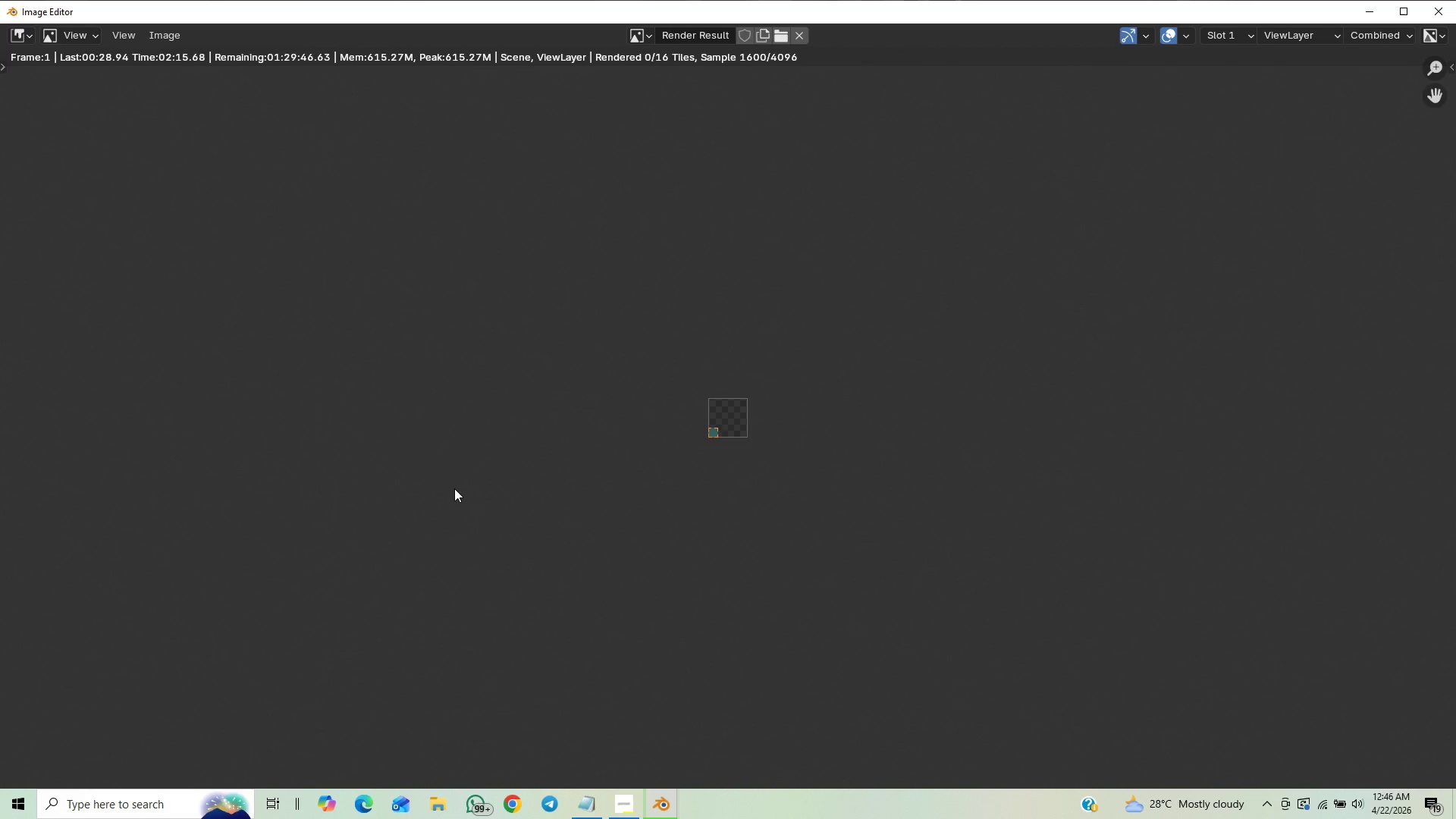 
scroll: coordinate [454, 488], scroll_direction: up, amount: 18.0
 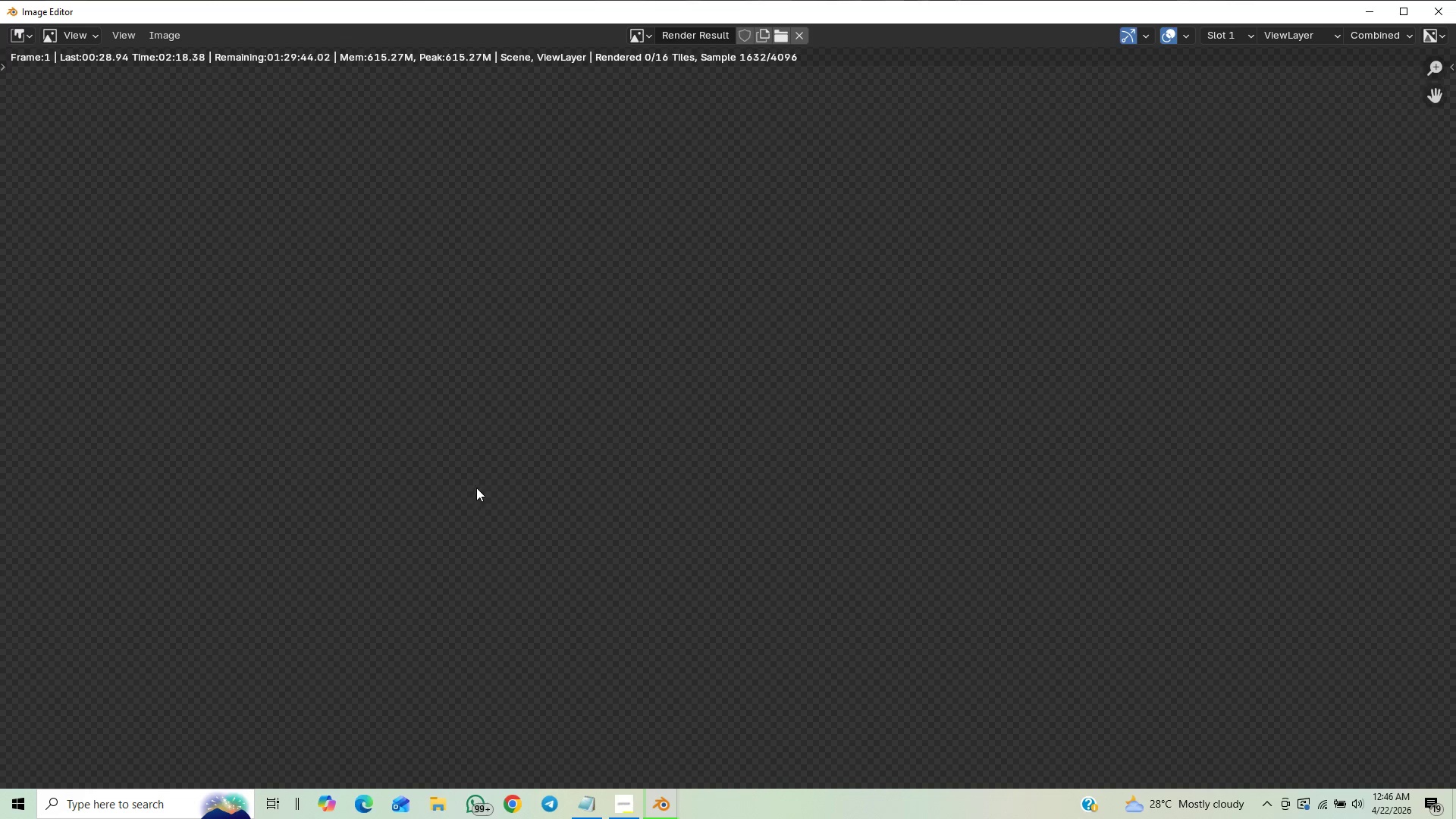 
scroll: coordinate [480, 488], scroll_direction: down, amount: 6.0
 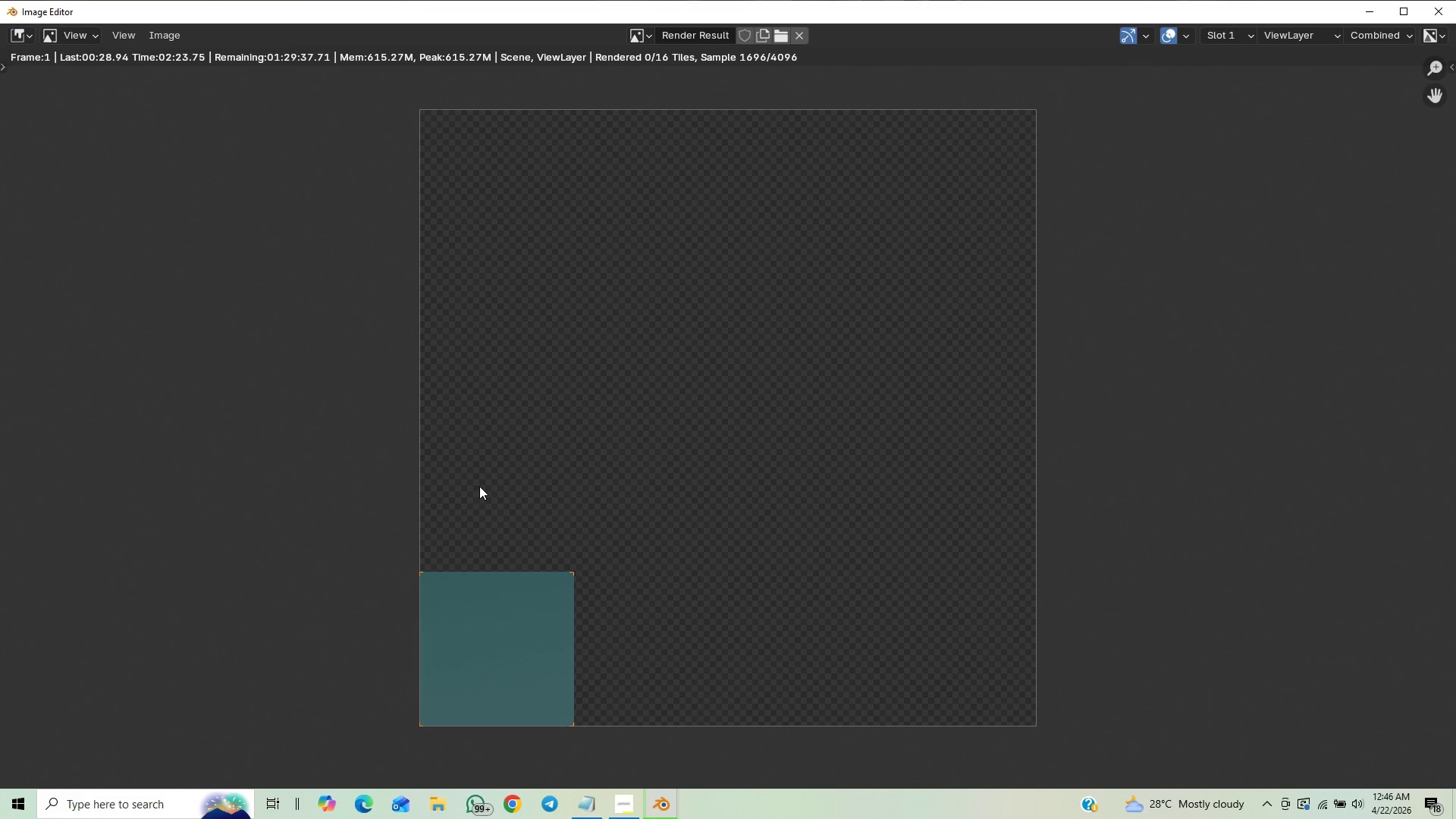 
wait(7.22)
 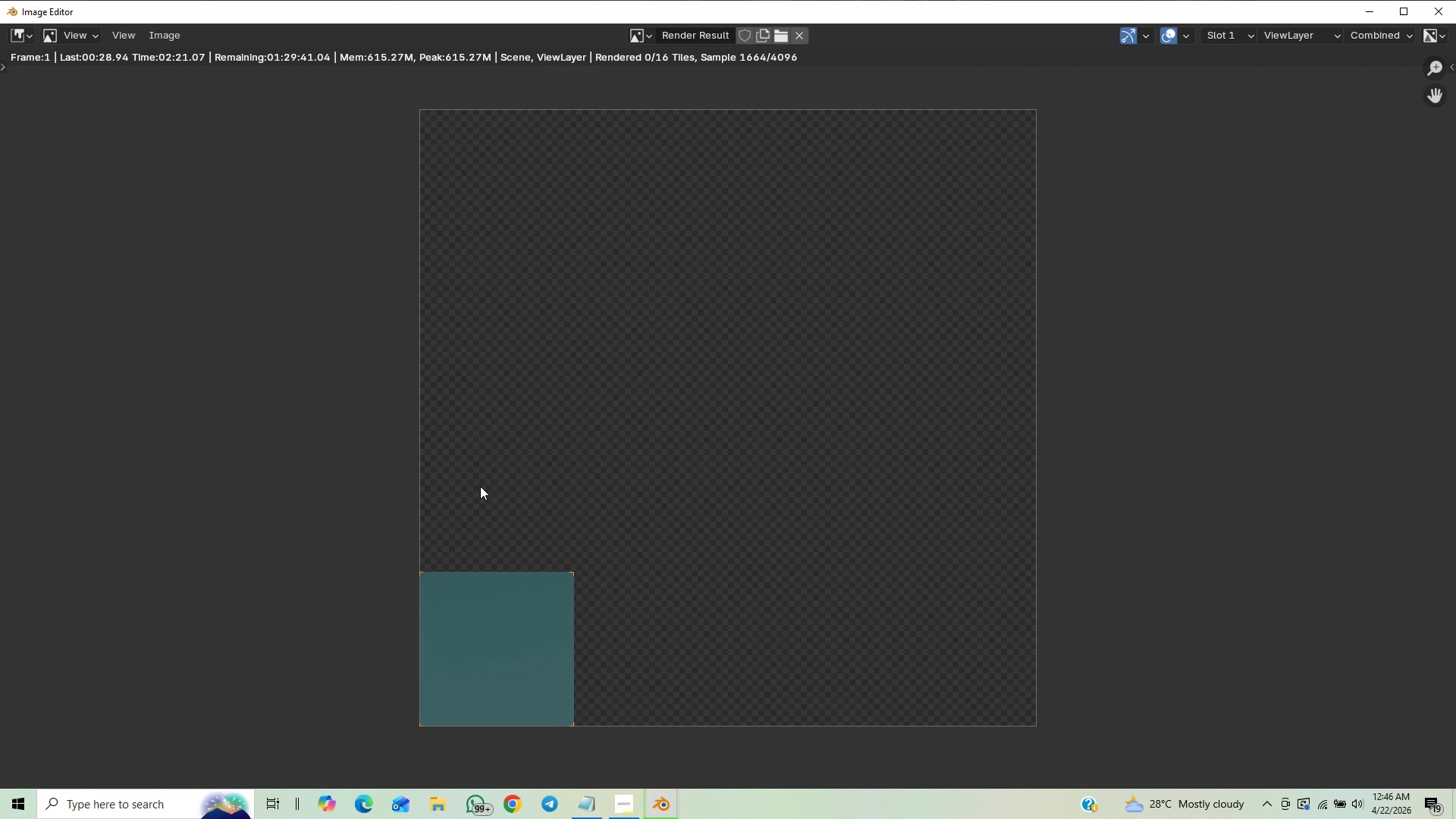 
scroll: coordinate [455, 444], scroll_direction: down, amount: 1.0
 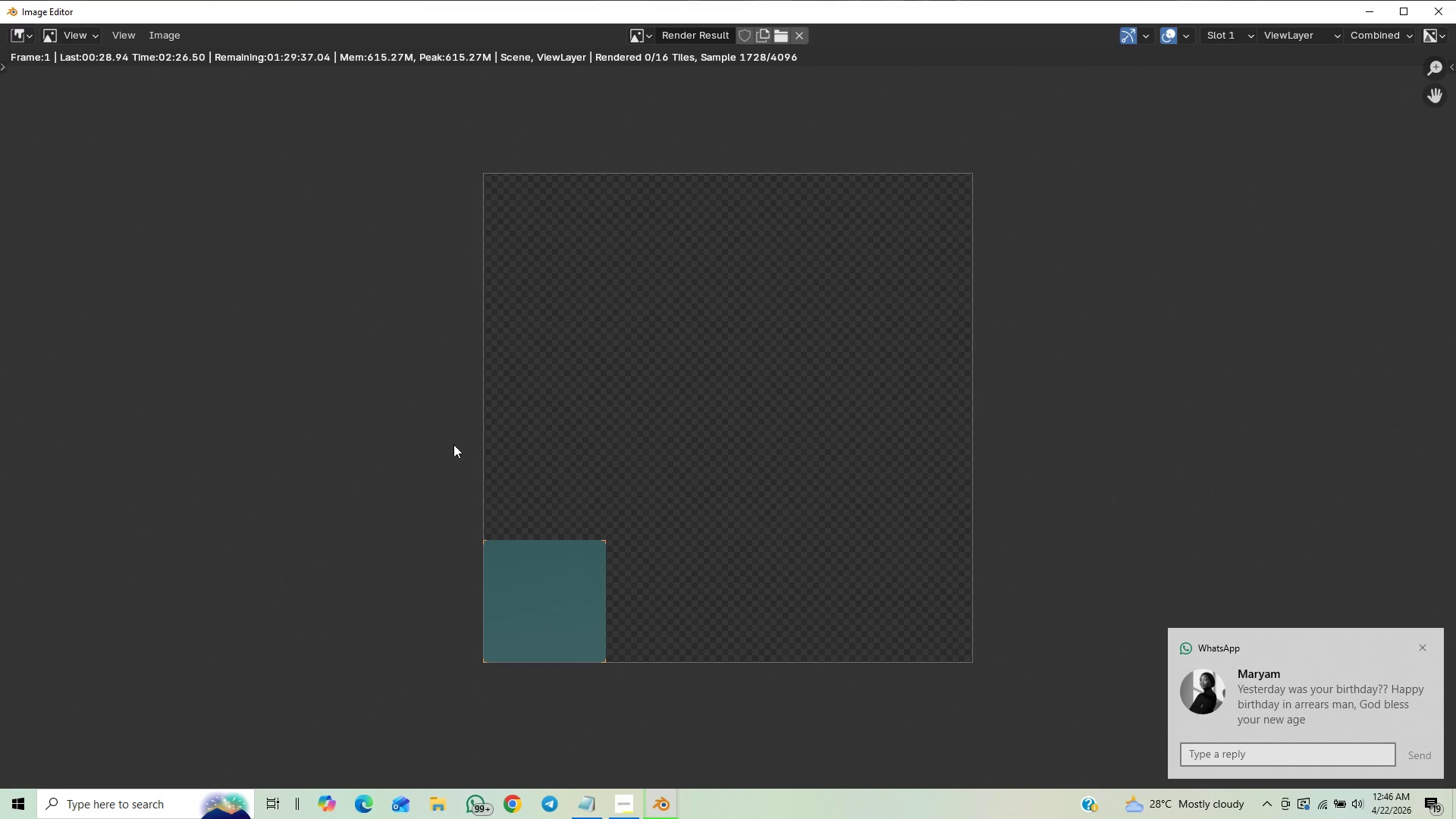 
scroll: coordinate [456, 443], scroll_direction: up, amount: 1.0
 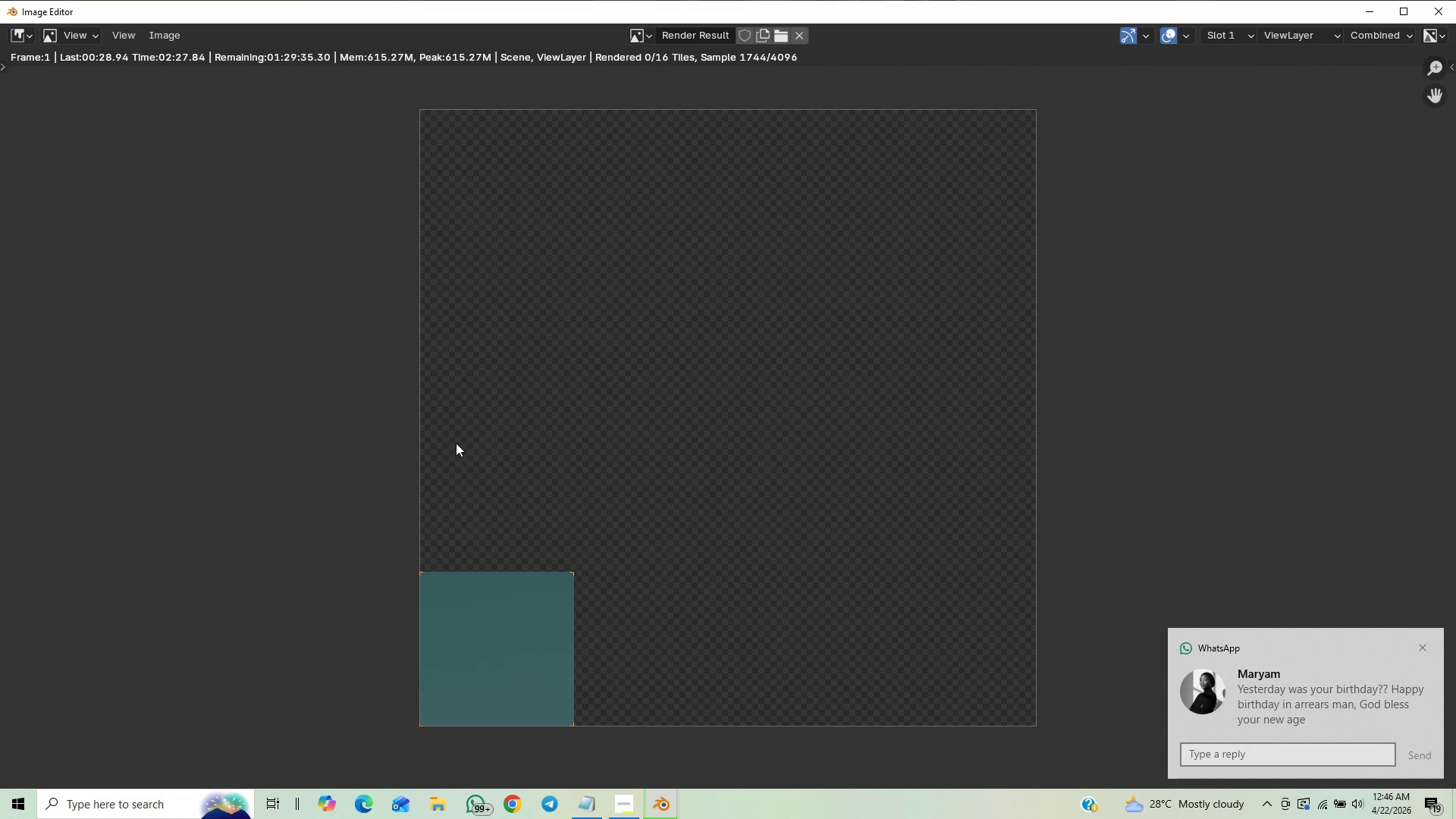 
scroll: coordinate [456, 435], scroll_direction: down, amount: 18.0
 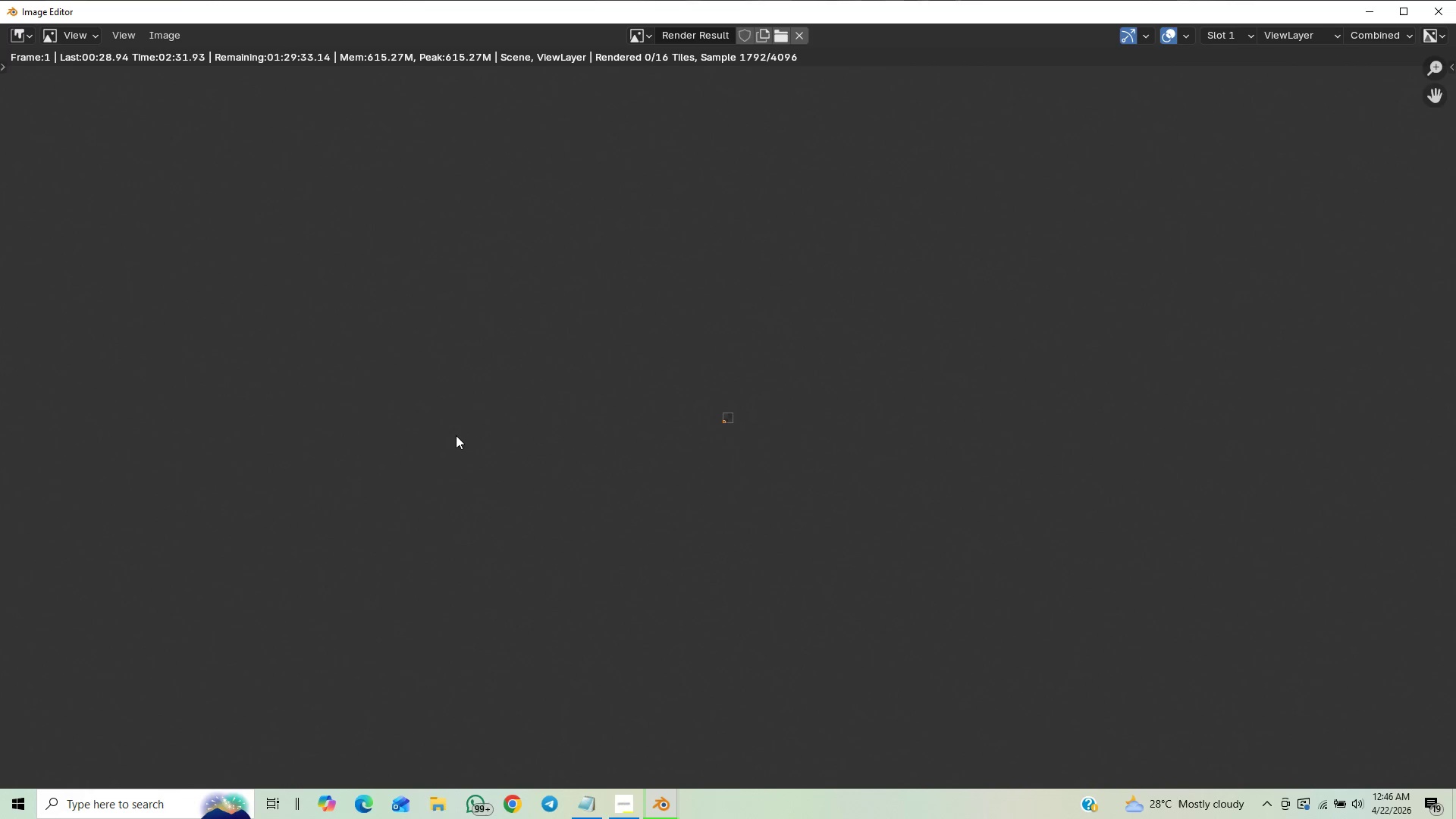 
scroll: coordinate [454, 435], scroll_direction: up, amount: 17.0
 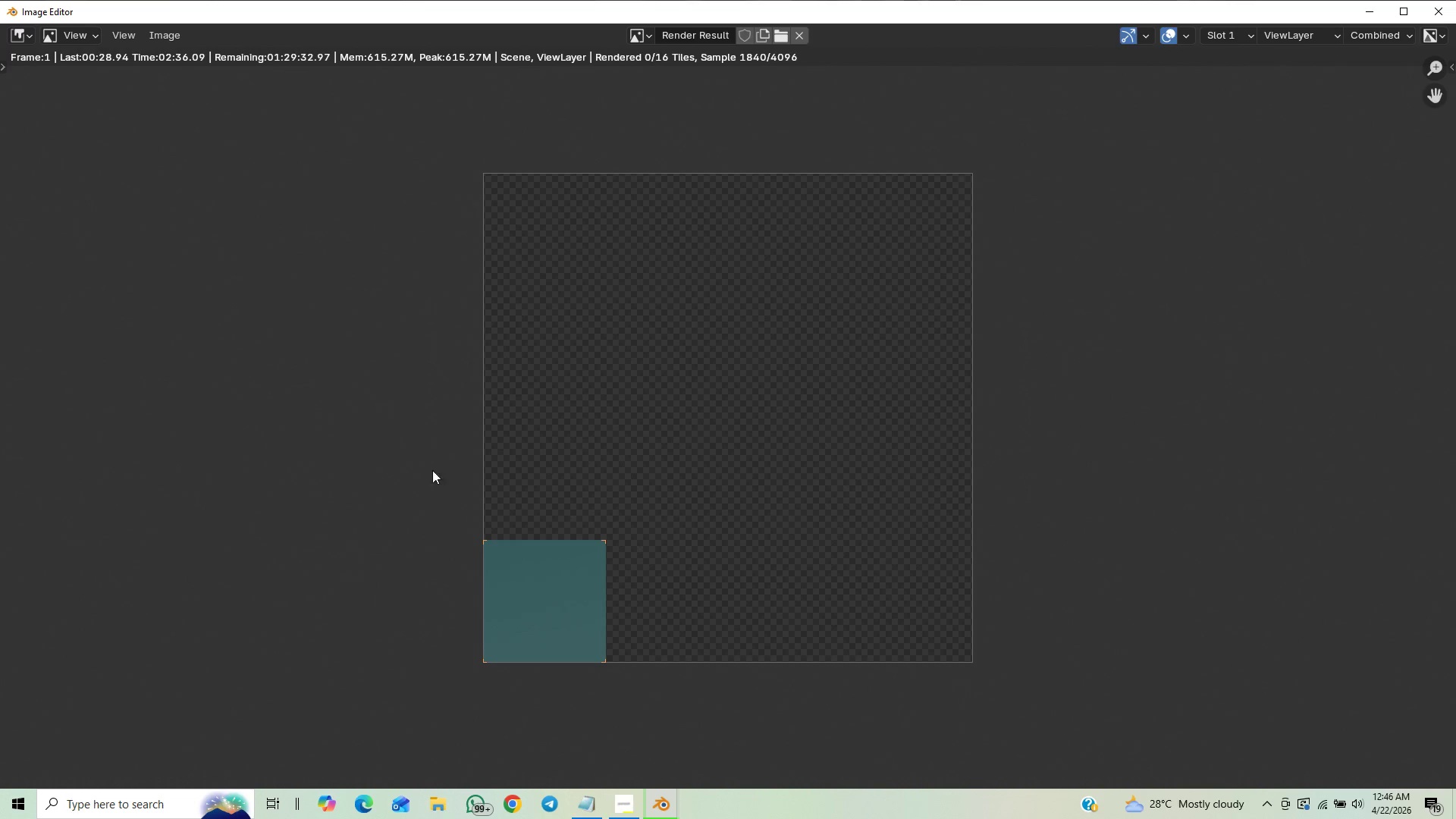 
scroll: coordinate [366, 404], scroll_direction: down, amount: 1.0
 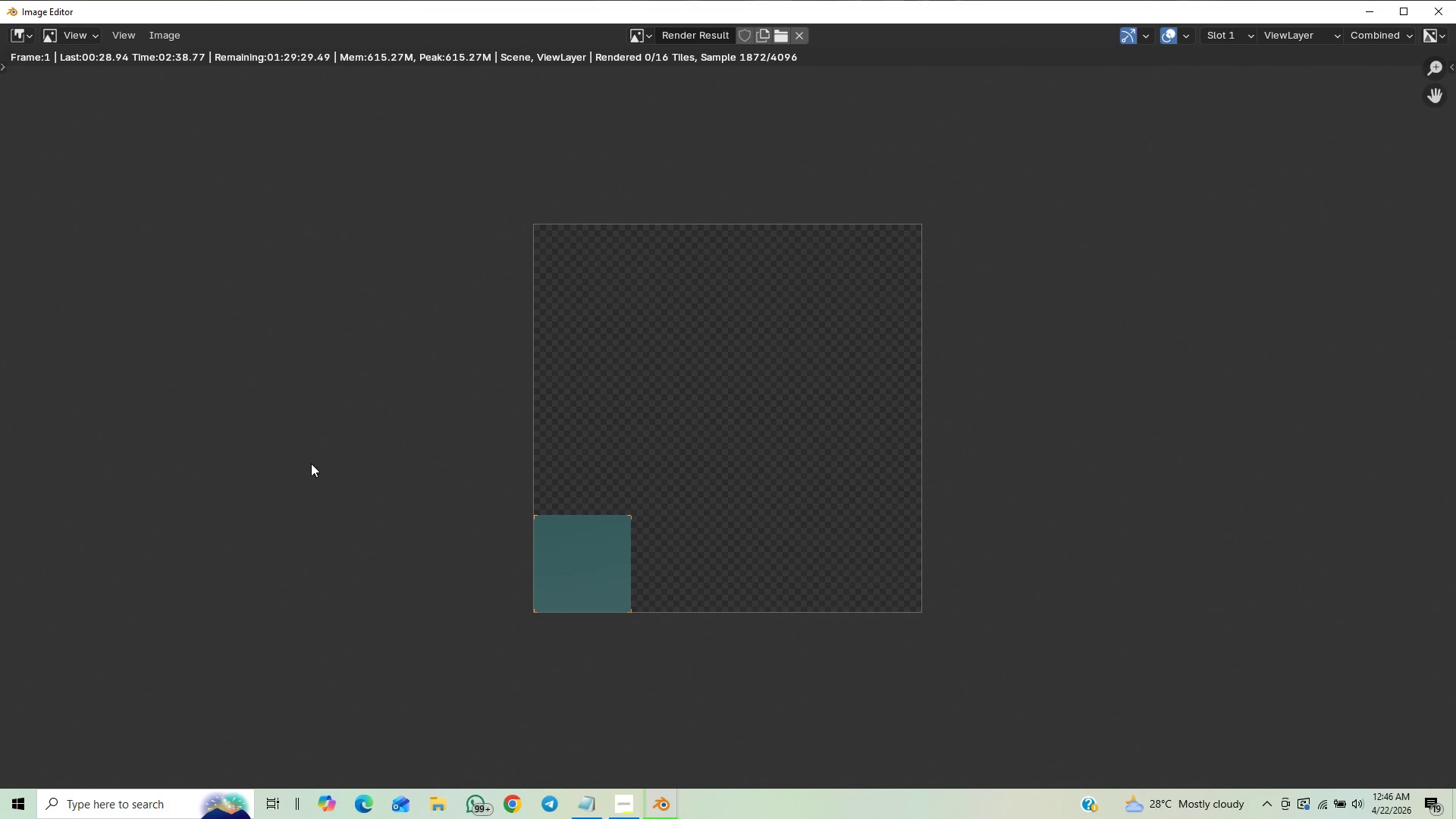 
scroll: coordinate [324, 449], scroll_direction: up, amount: 9.0
 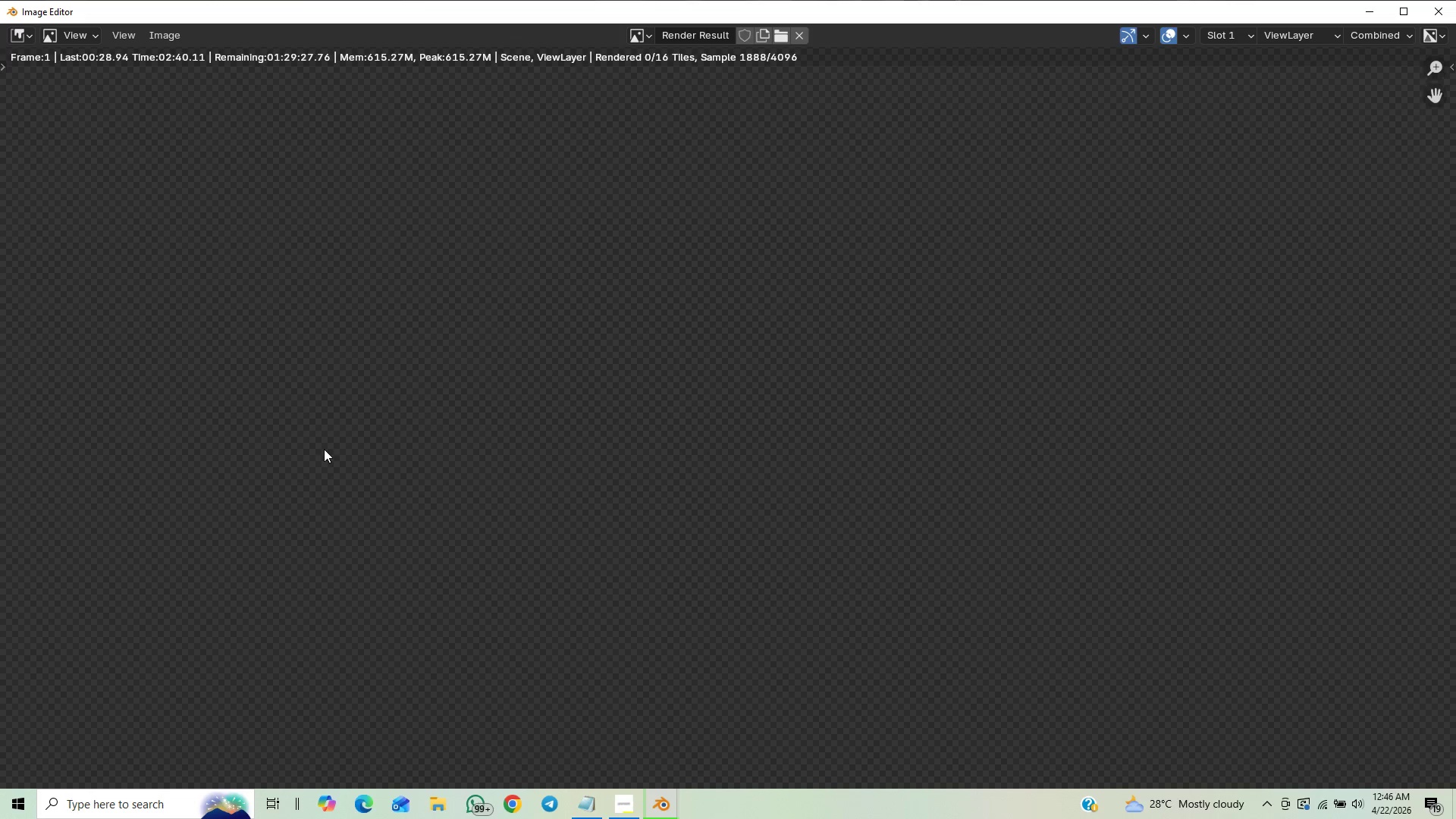 
scroll: coordinate [331, 450], scroll_direction: down, amount: 16.0
 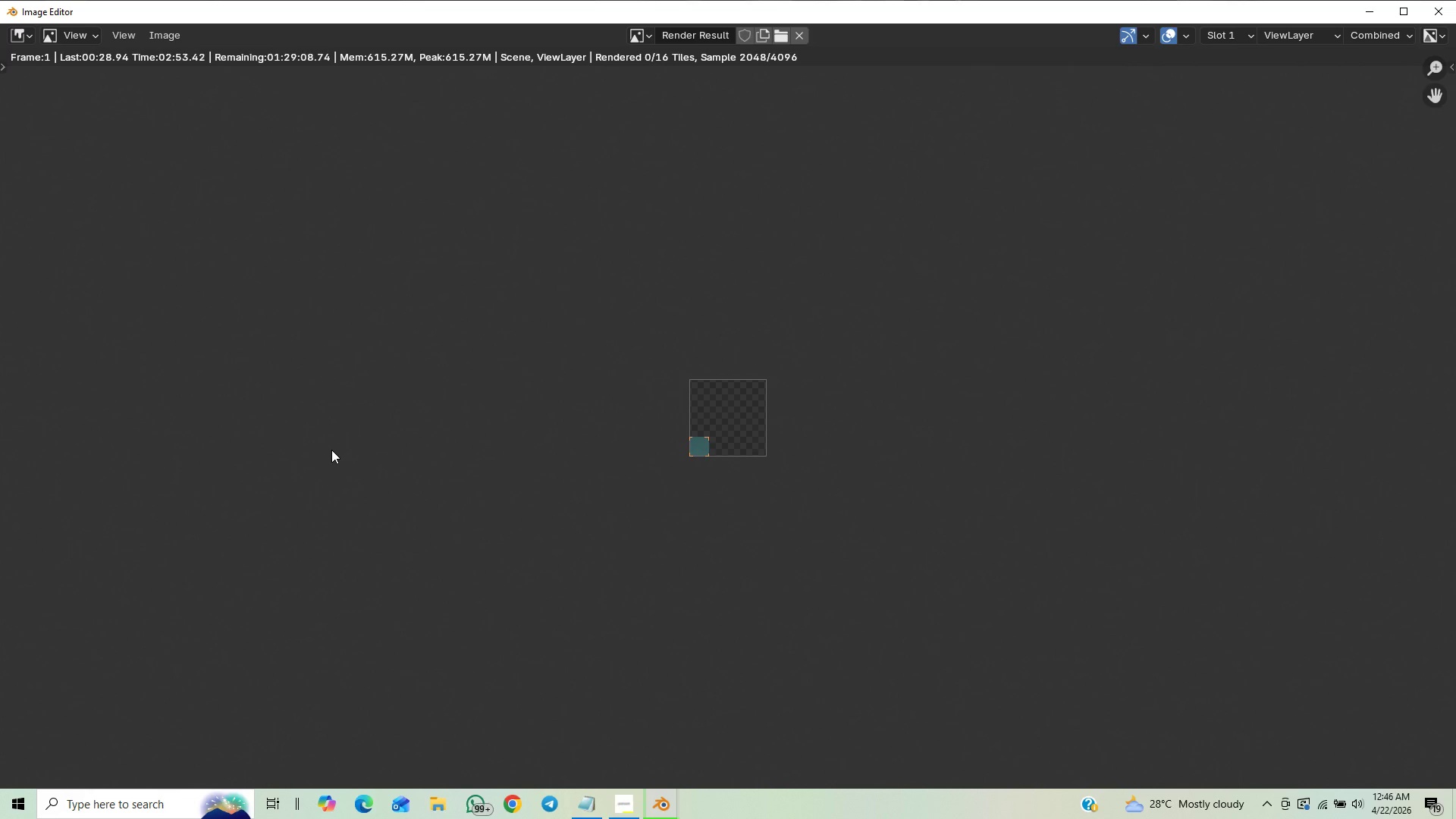 
wait(13.52)
 